 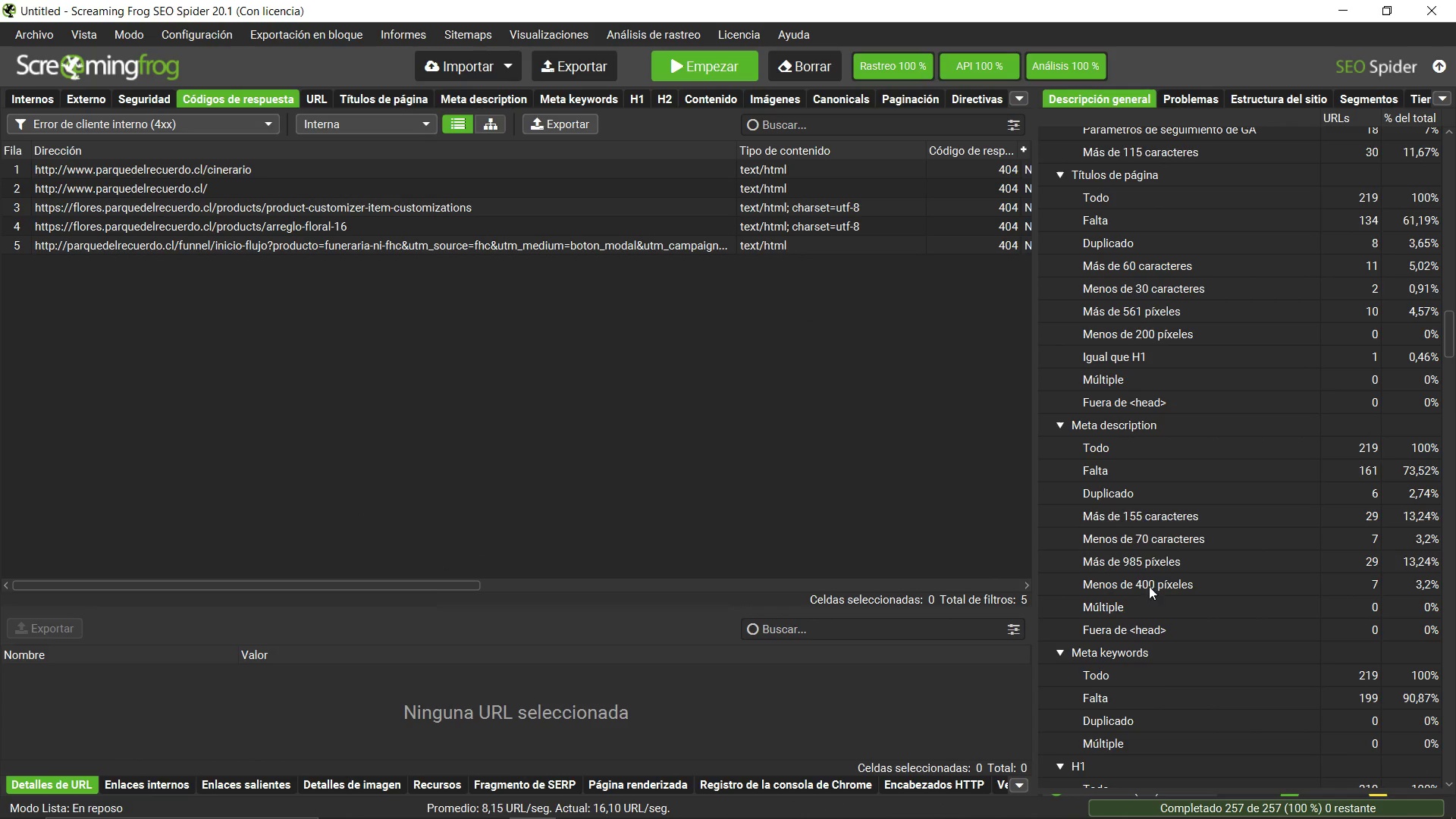 
left_click([346, 118])
 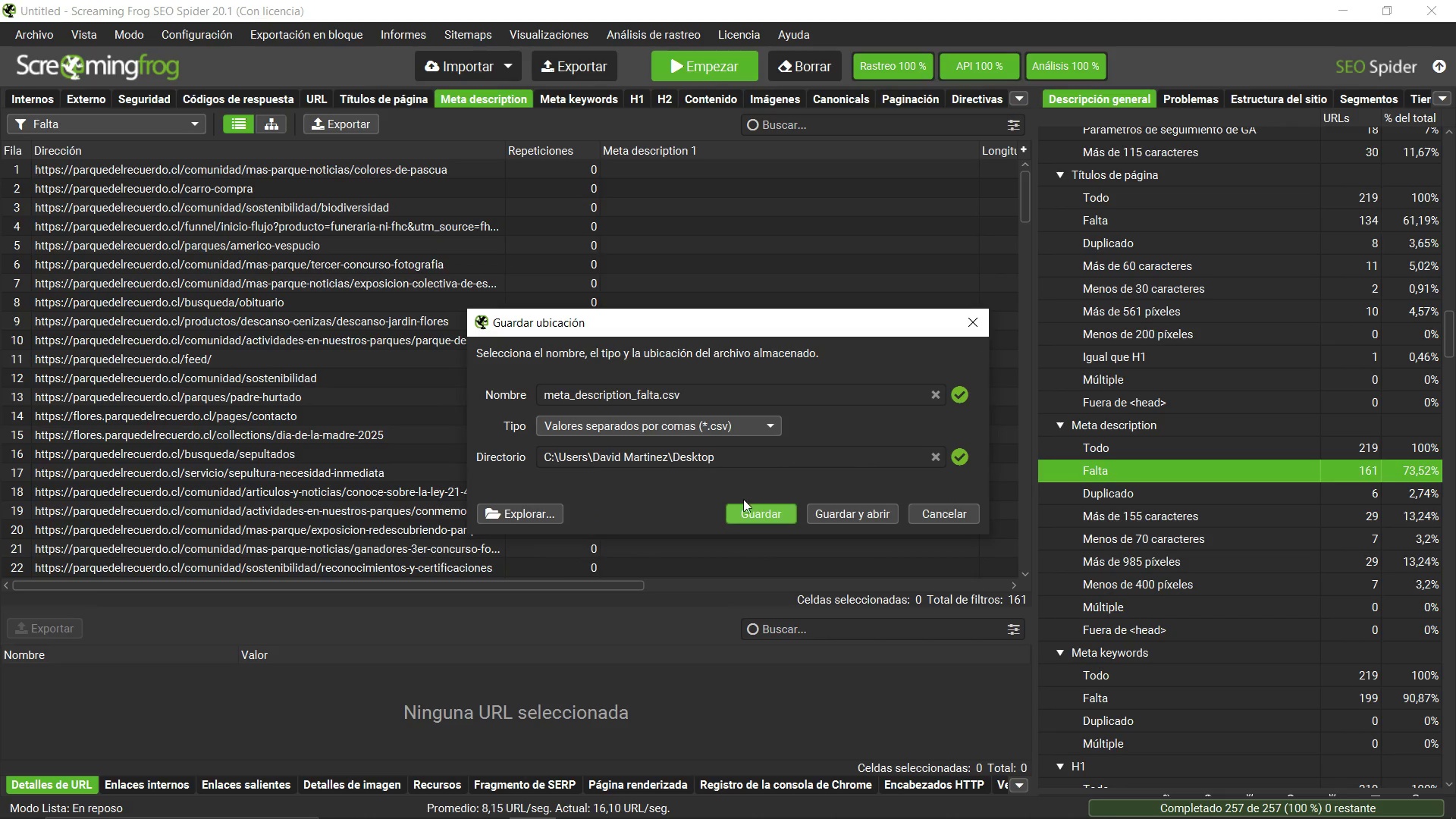 
left_click([757, 516])
 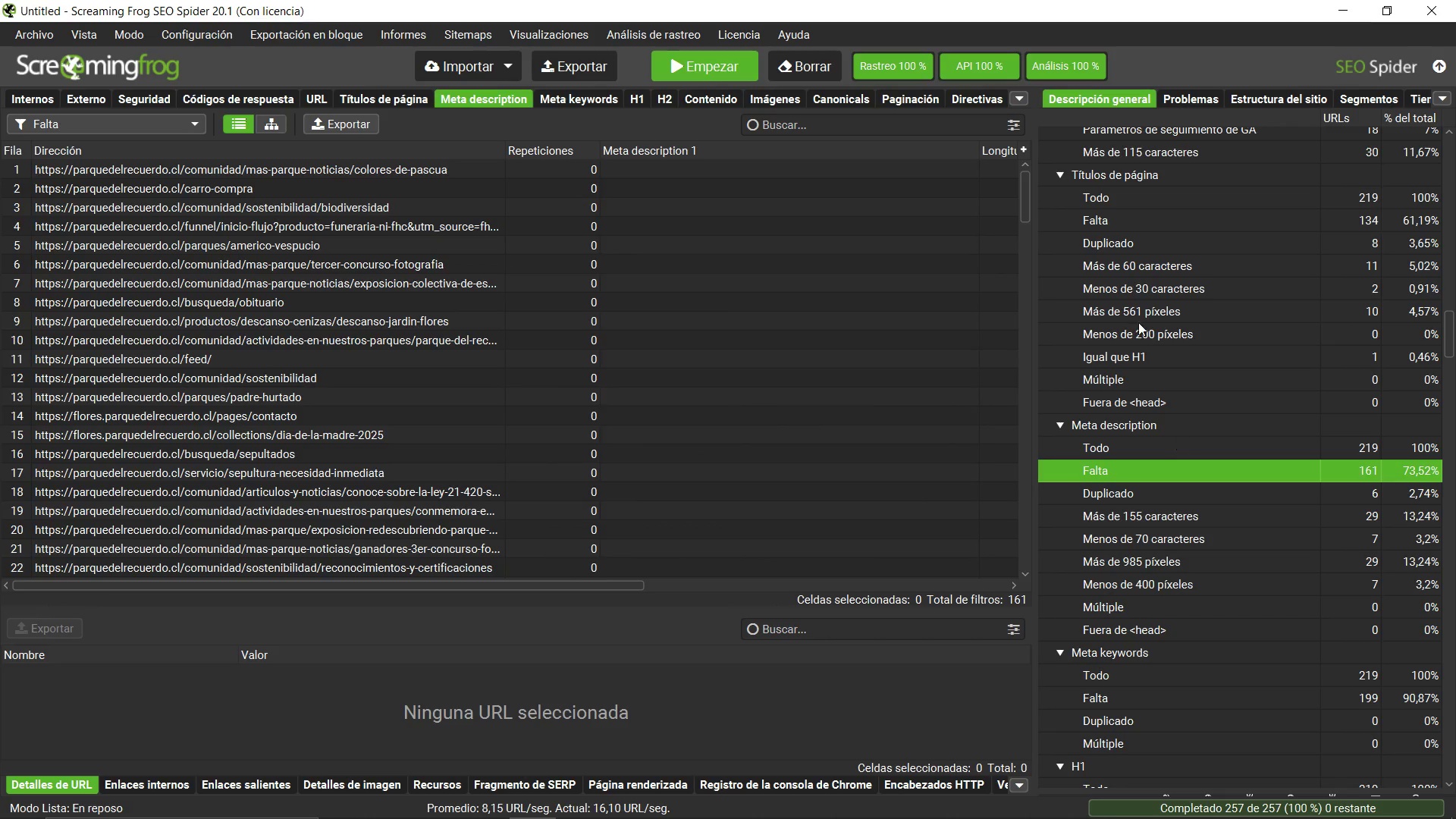 
left_click([1136, 227])
 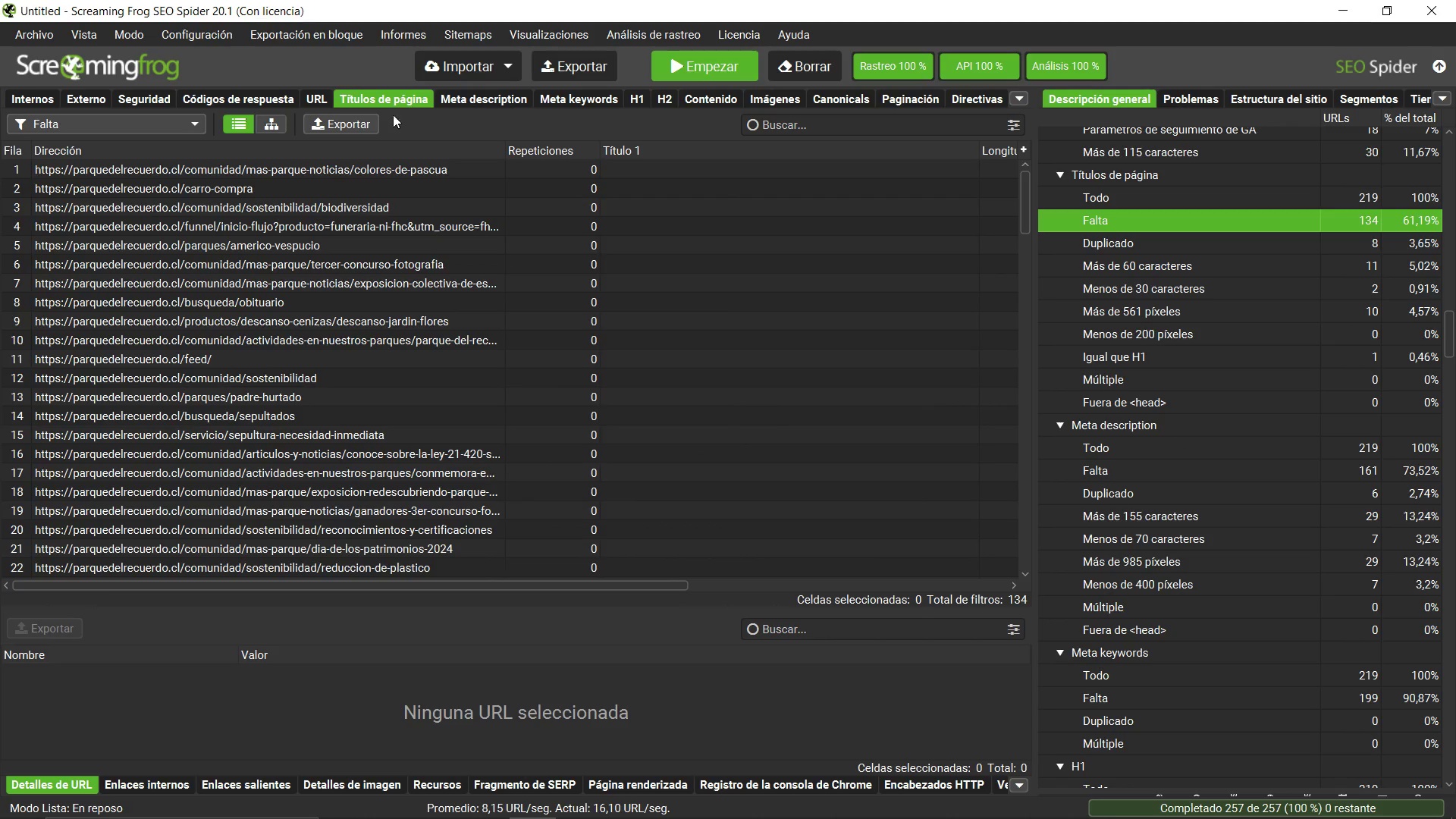 
left_click([362, 118])
 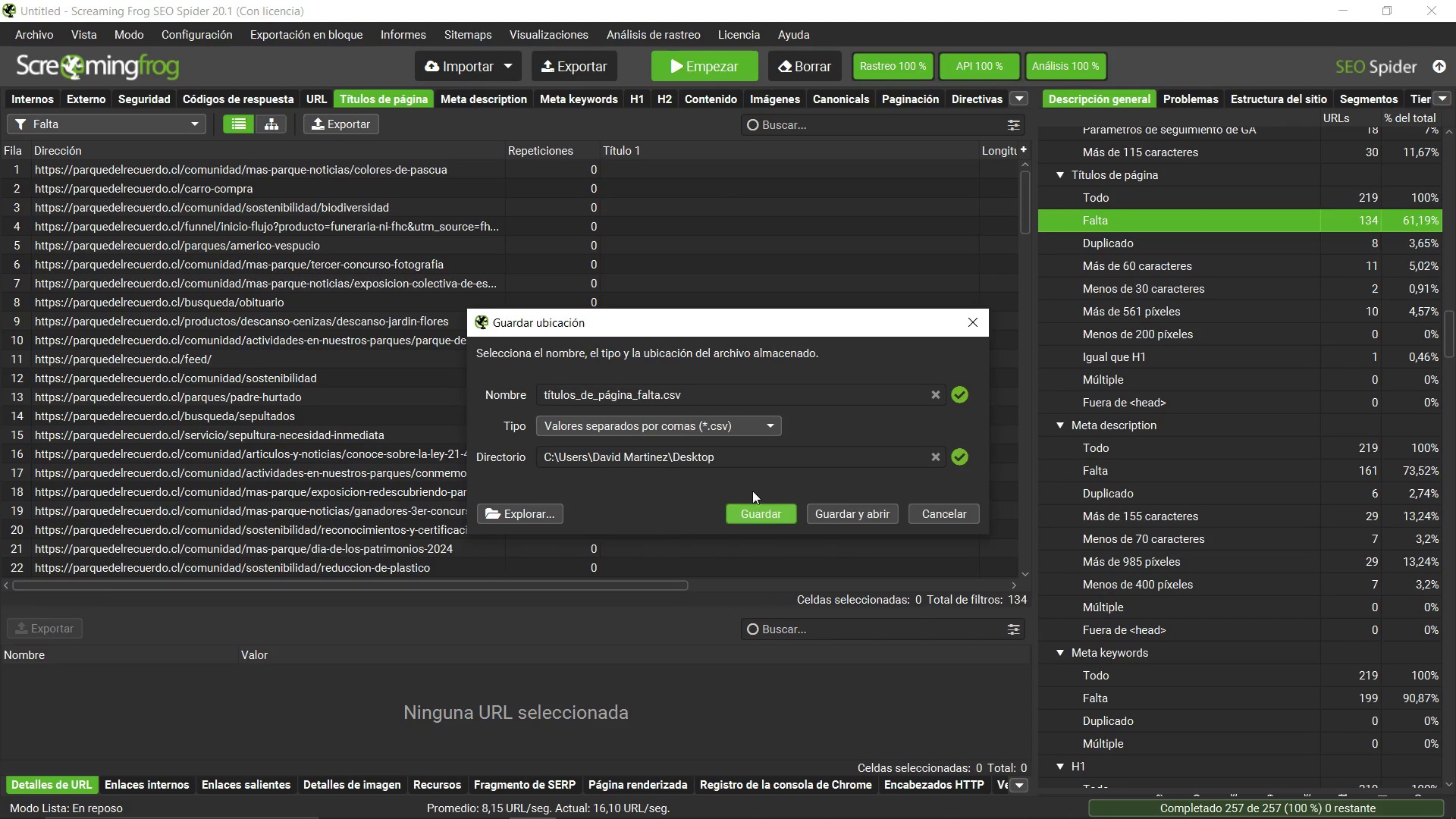 
left_click([754, 526])
 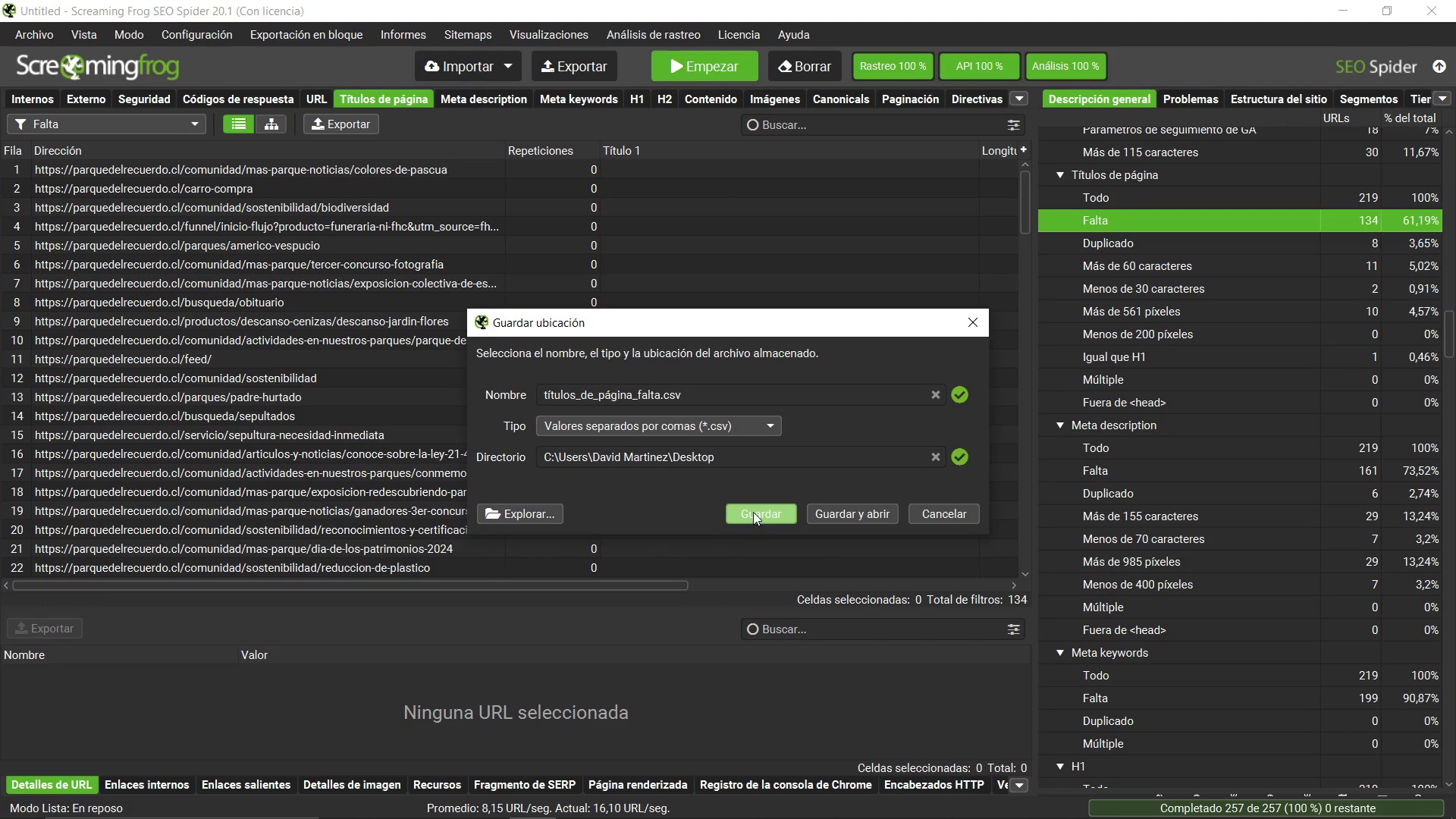 
double_click([753, 512])
 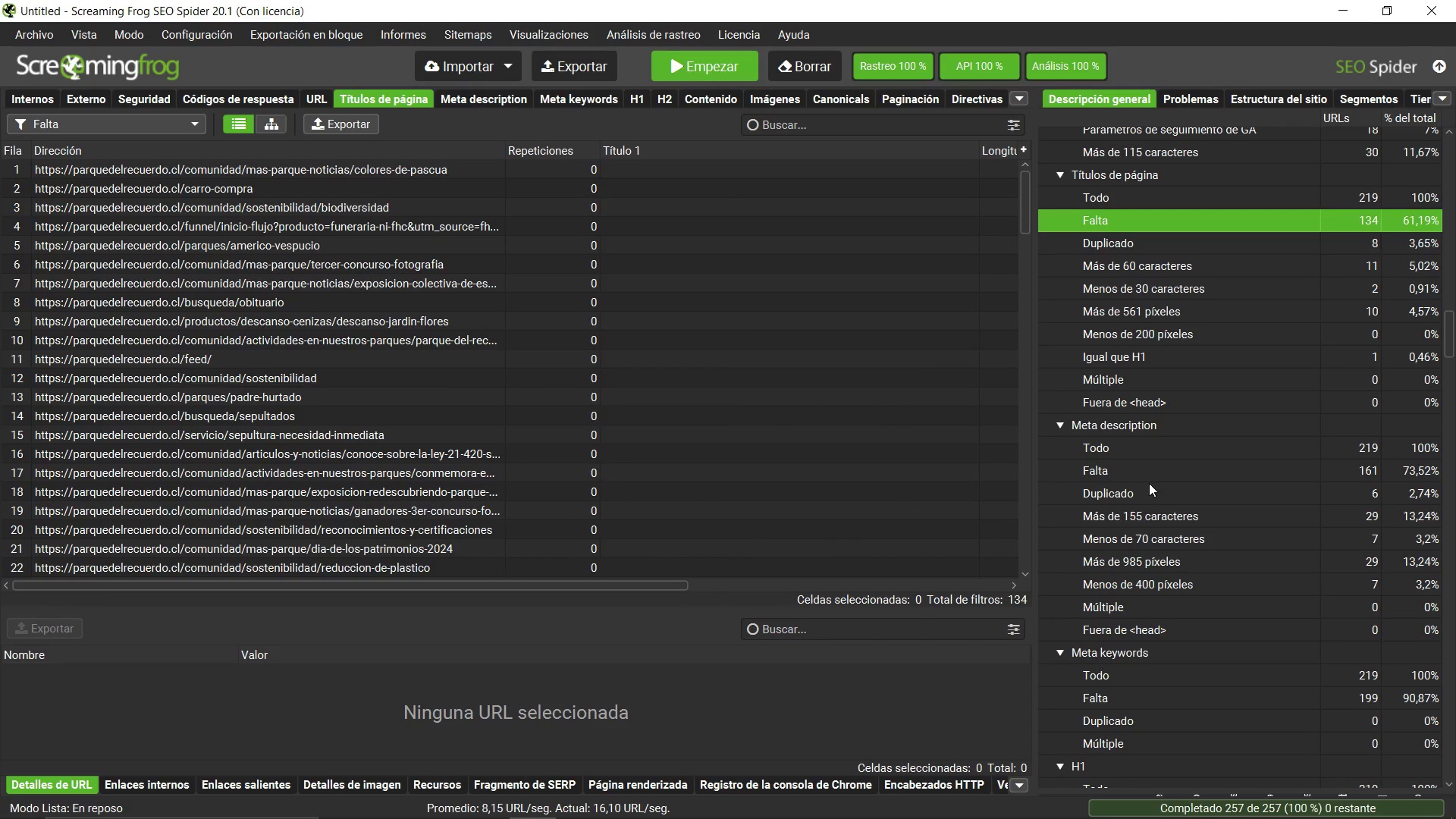 
scroll: coordinate [1130, 530], scroll_direction: down, amount: 3.0
 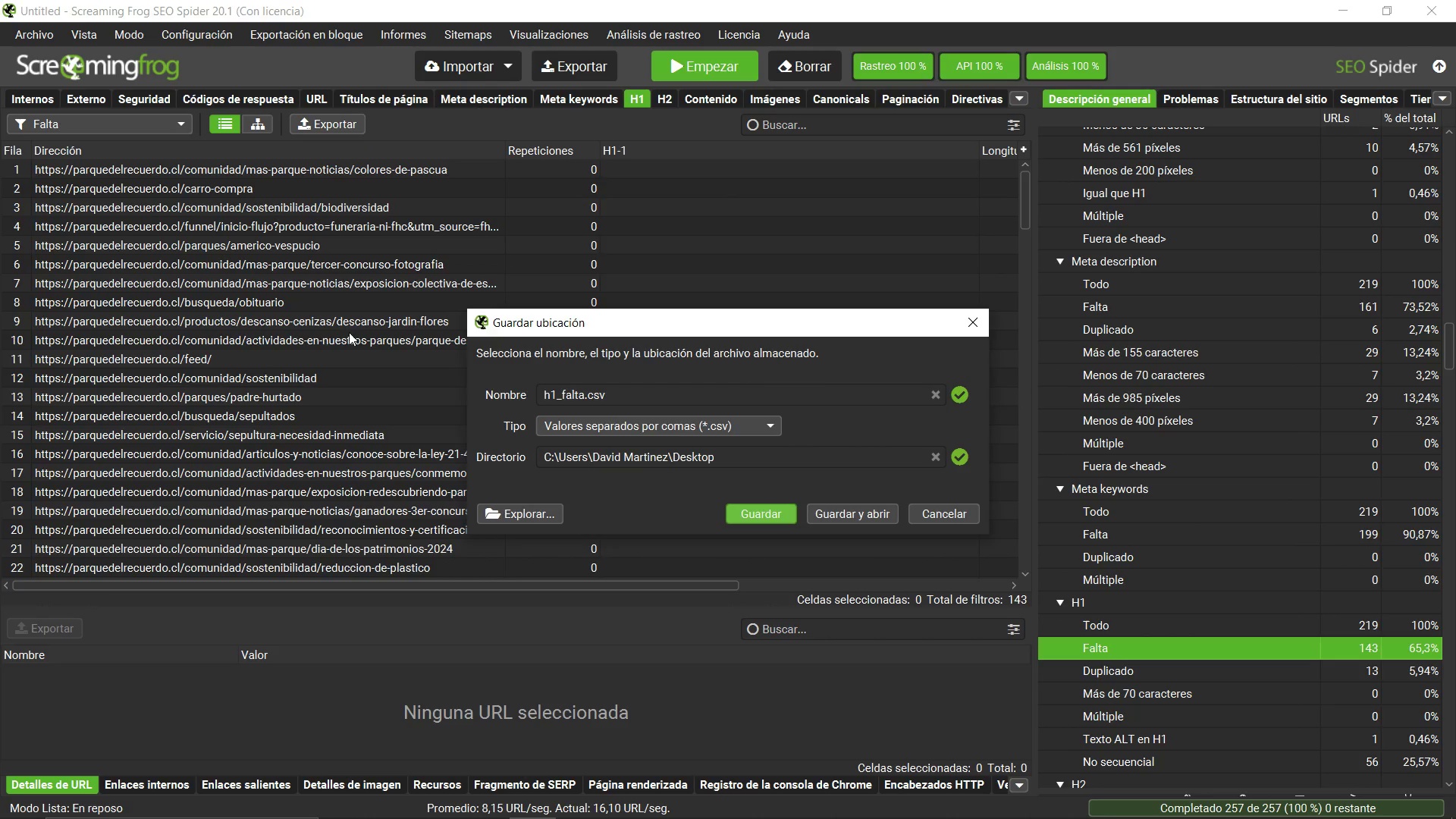 
left_click([785, 507])
 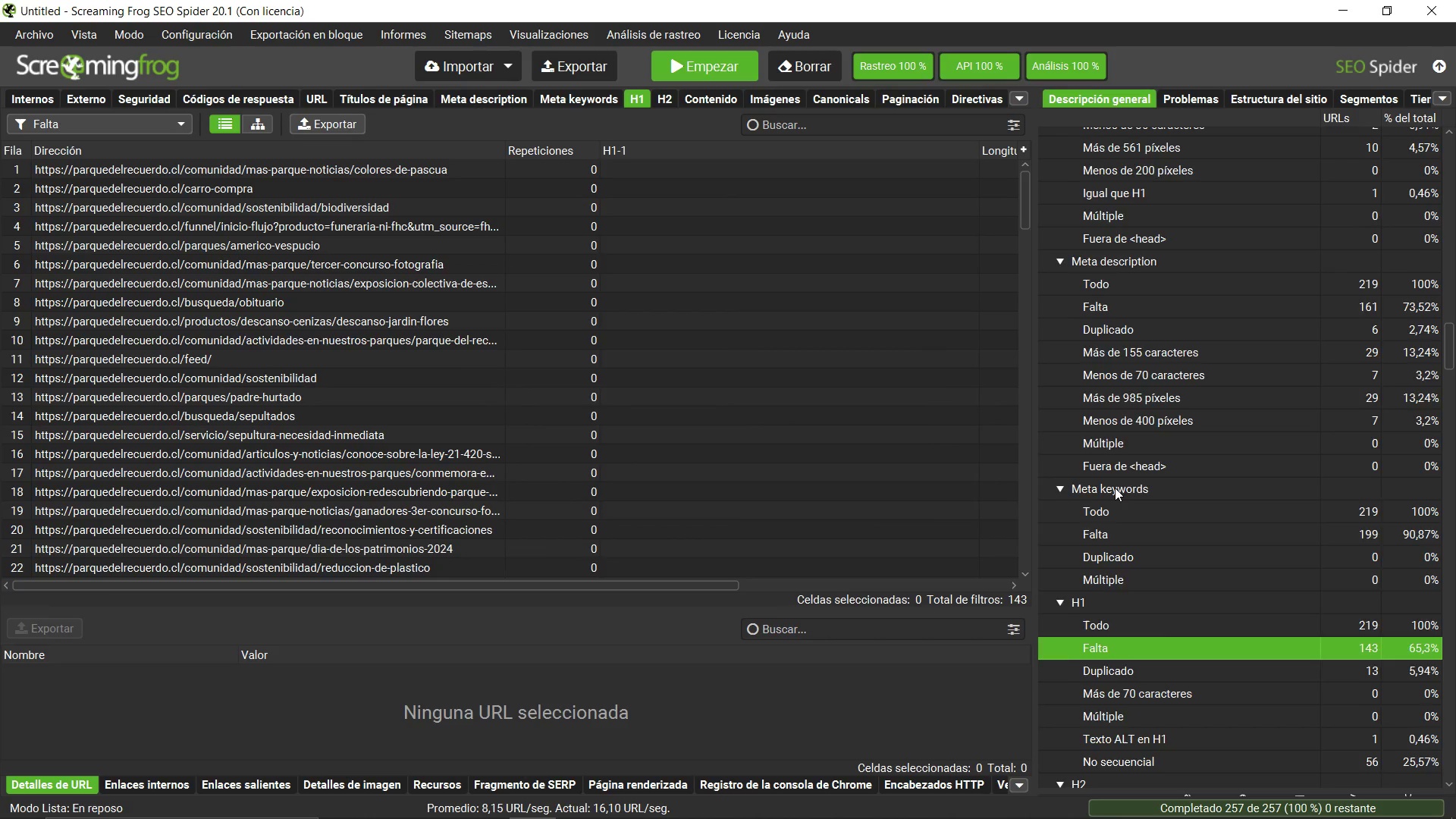 
scroll: coordinate [1219, 621], scroll_direction: down, amount: 11.0
 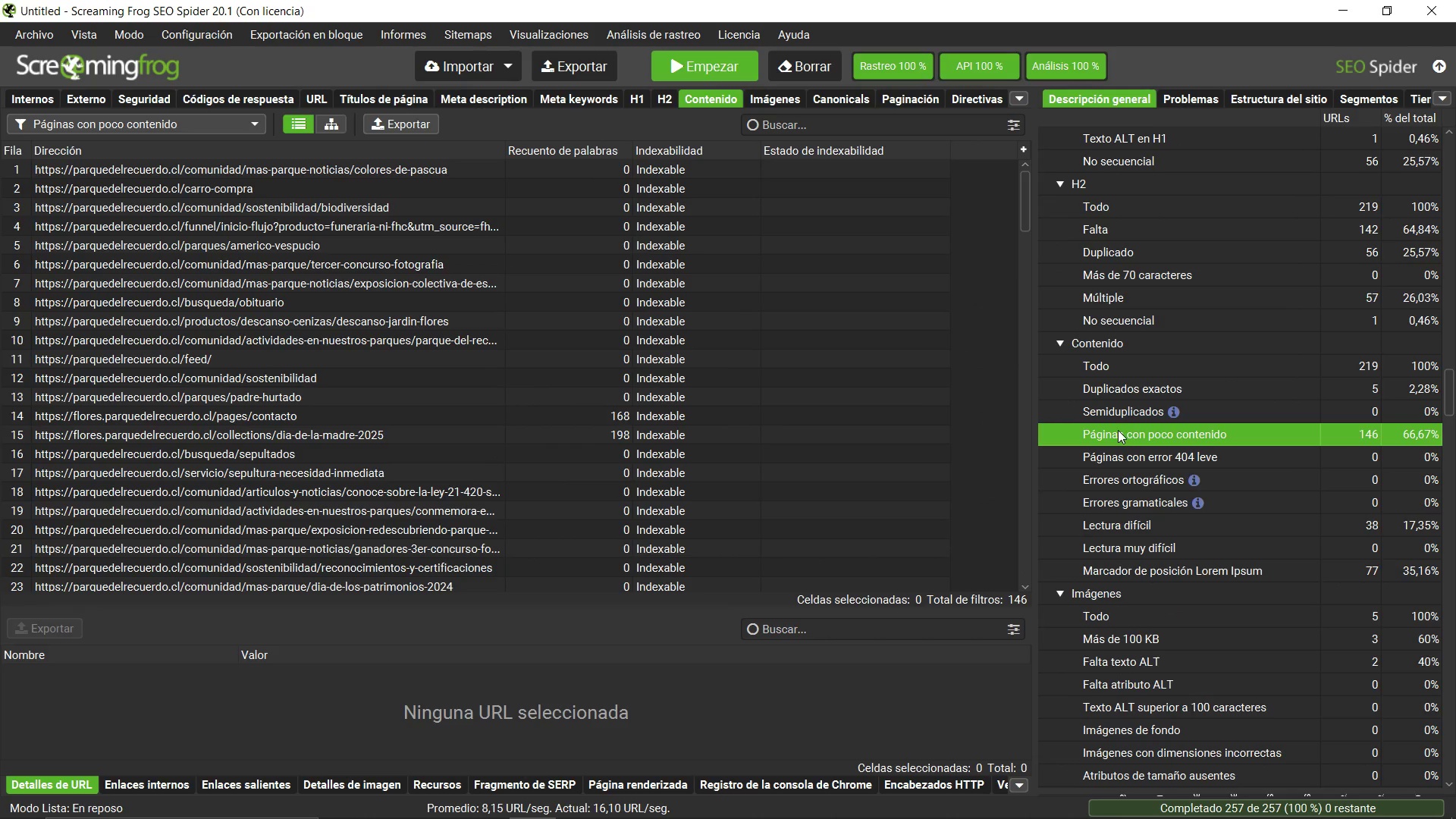 
double_click([1125, 403])
 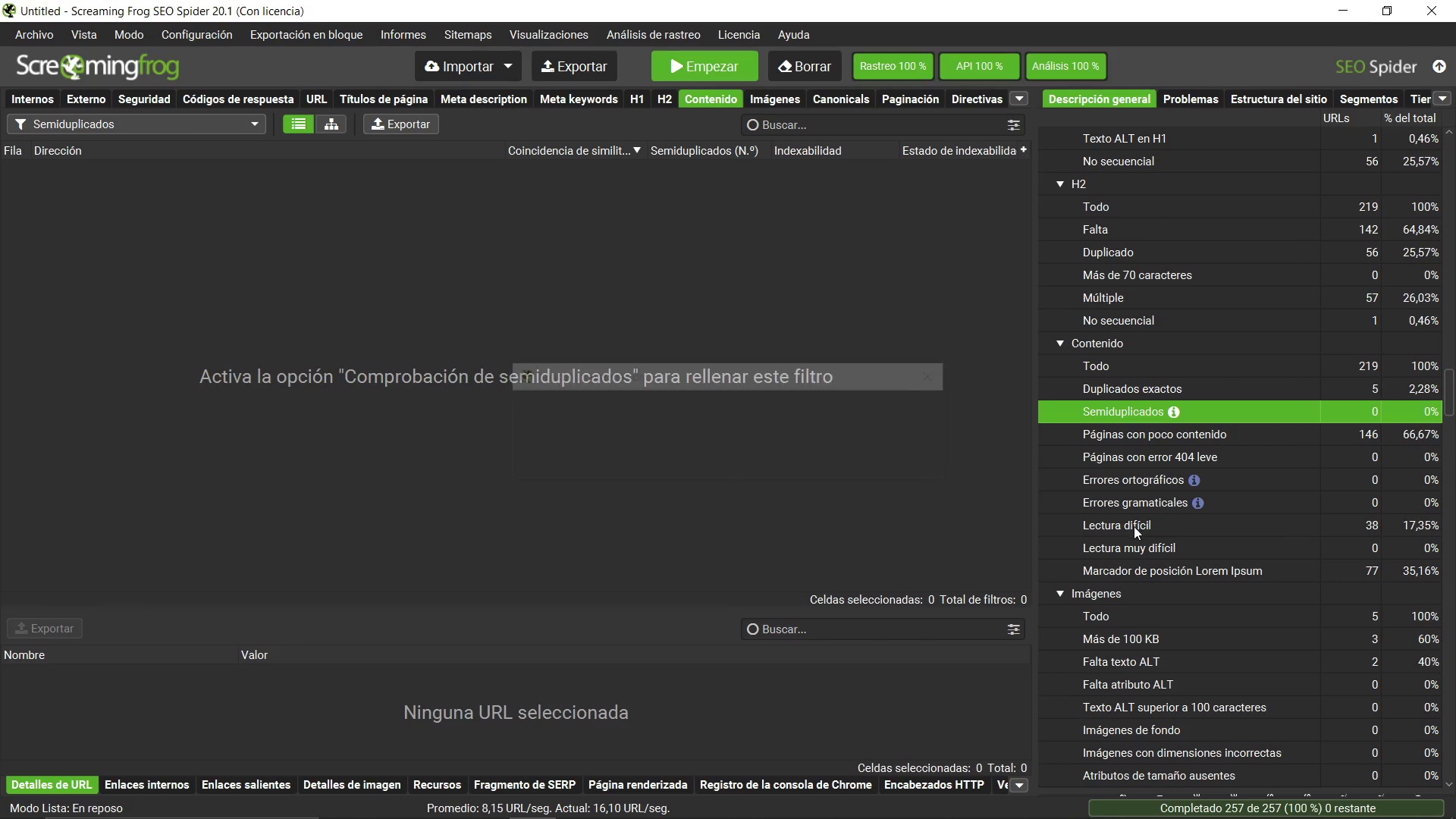 
triple_click([1134, 526])
 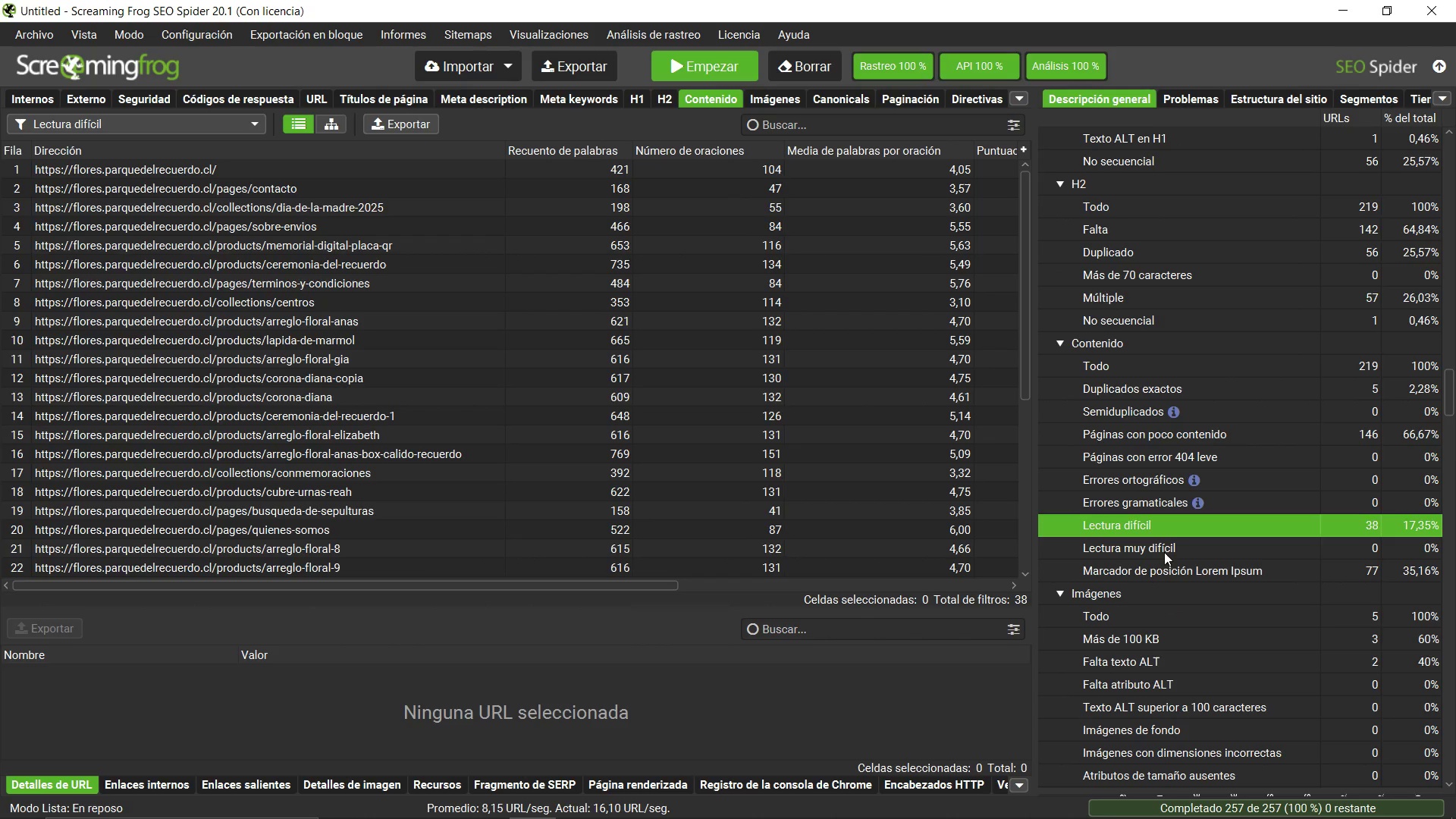 
double_click([401, 130])
 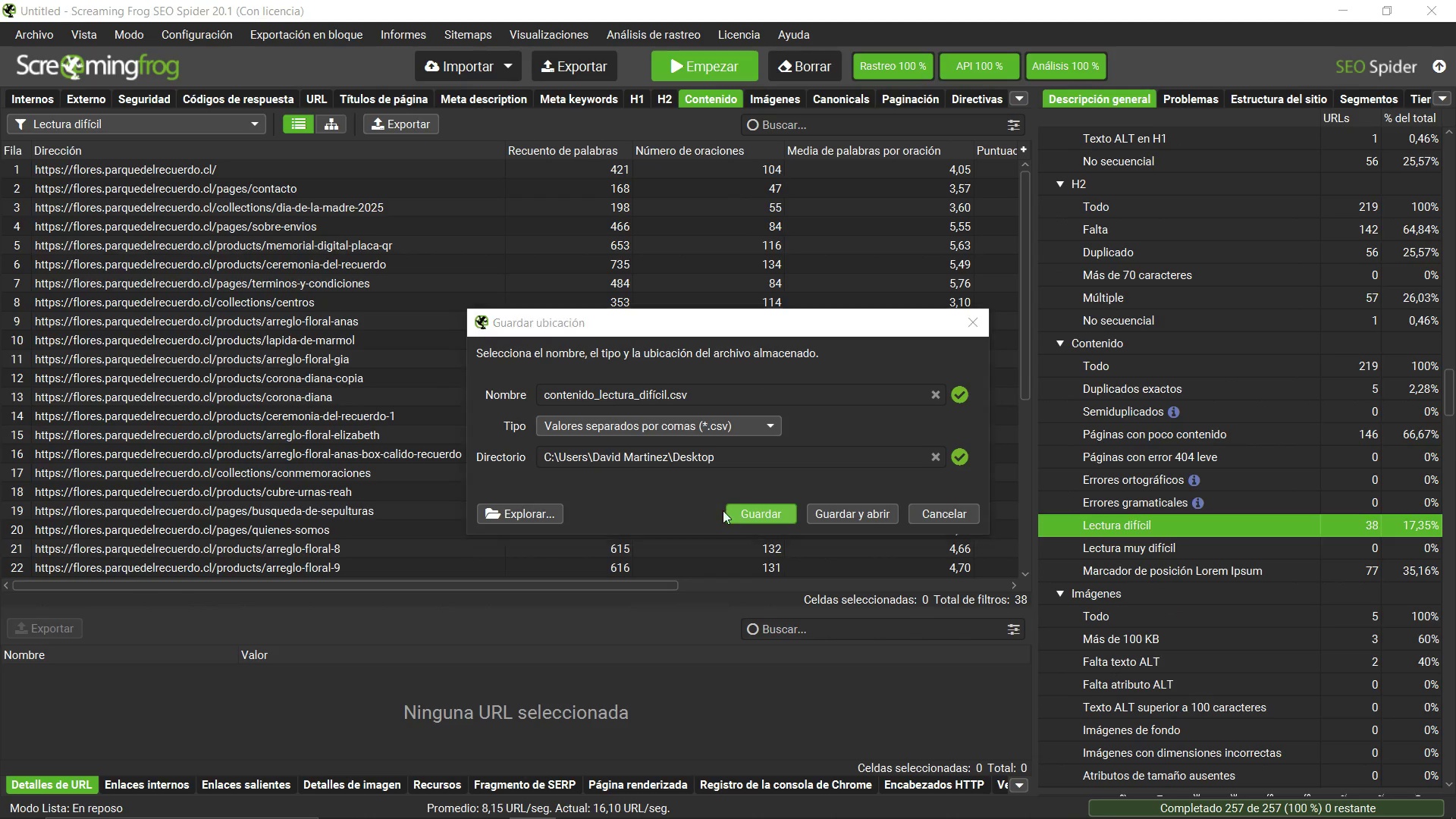 
left_click([742, 515])
 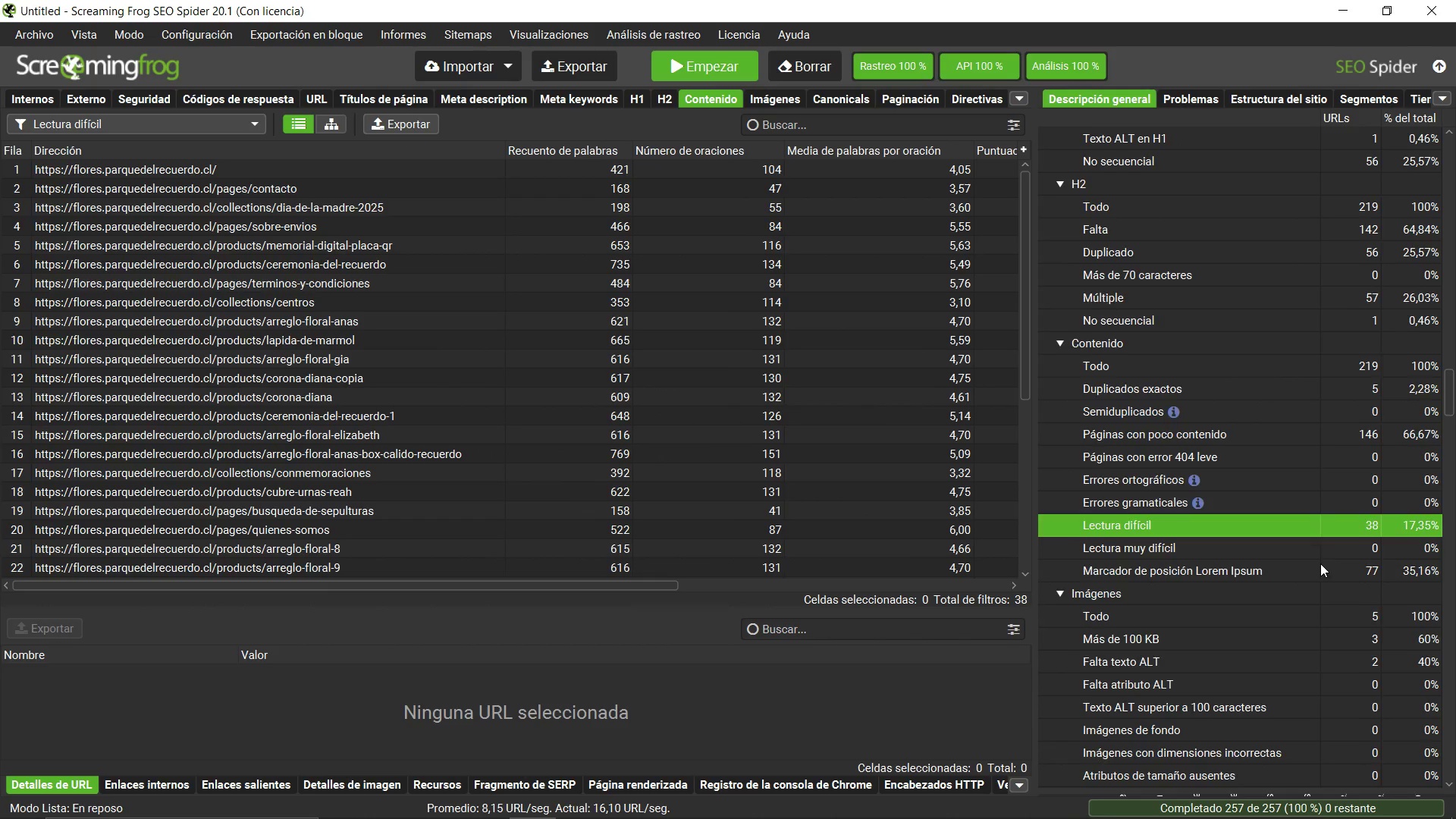 
scroll: coordinate [1217, 557], scroll_direction: down, amount: 4.0
 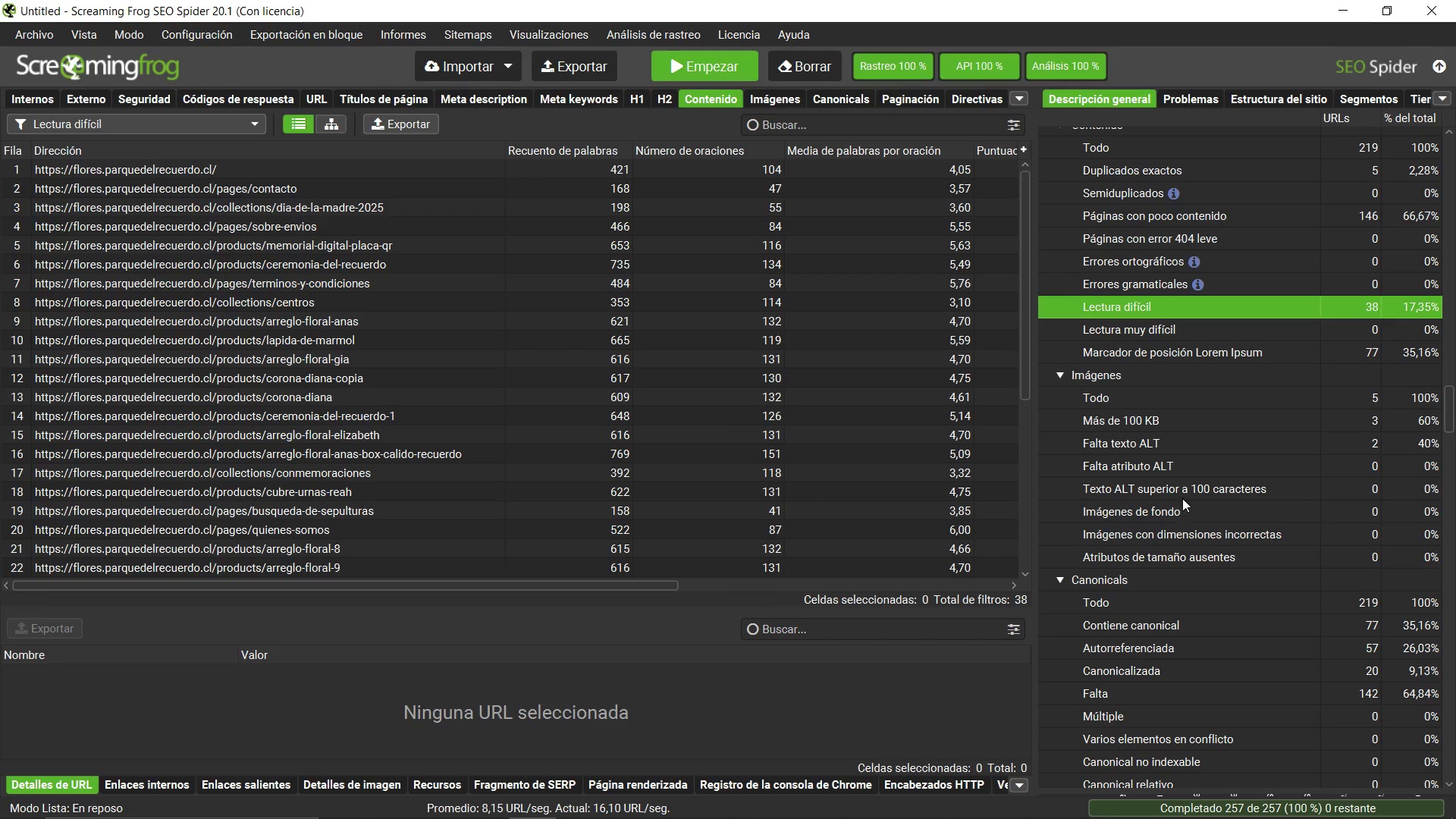 
left_click([1200, 454])
 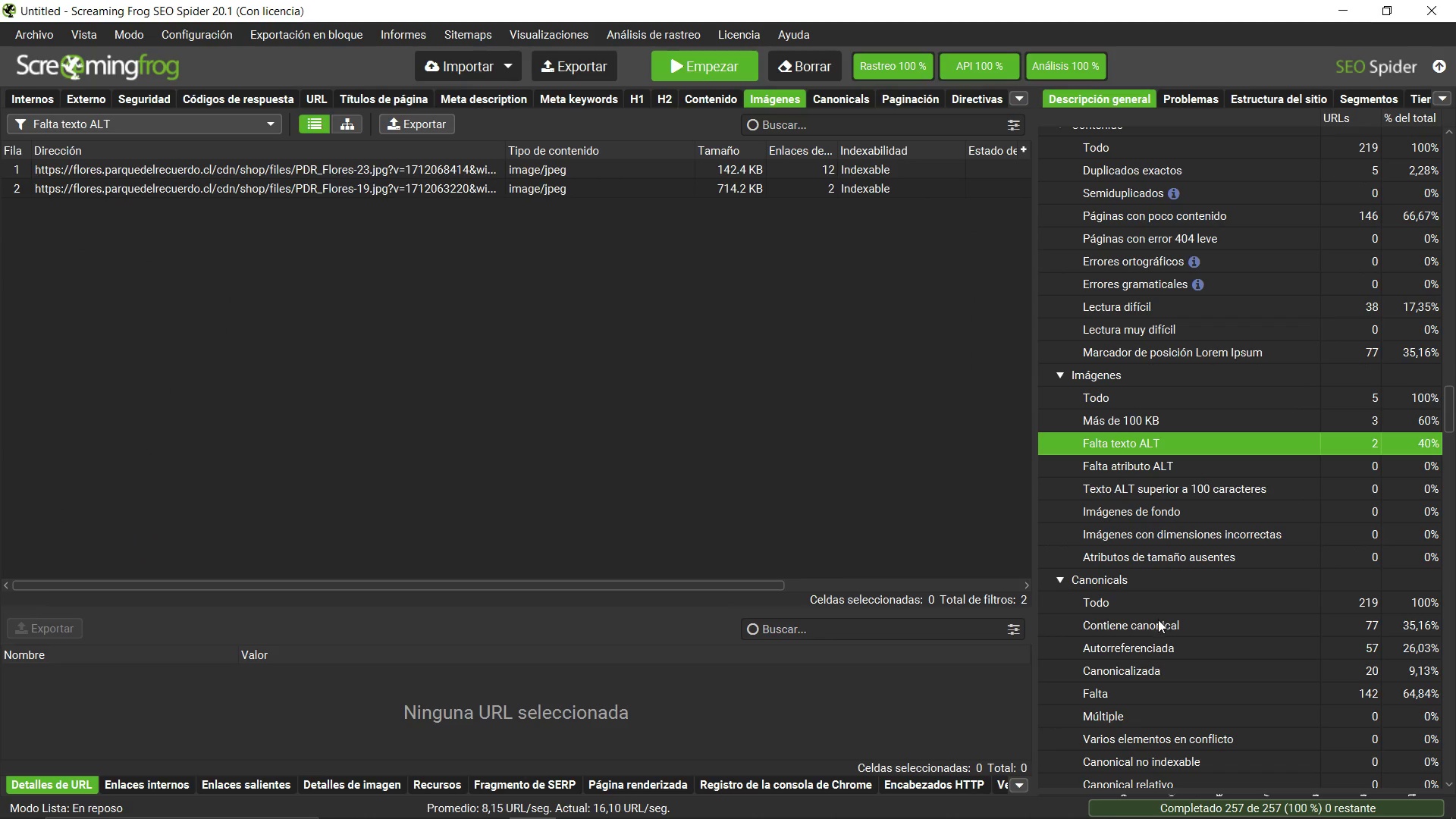 
left_click([1132, 704])
 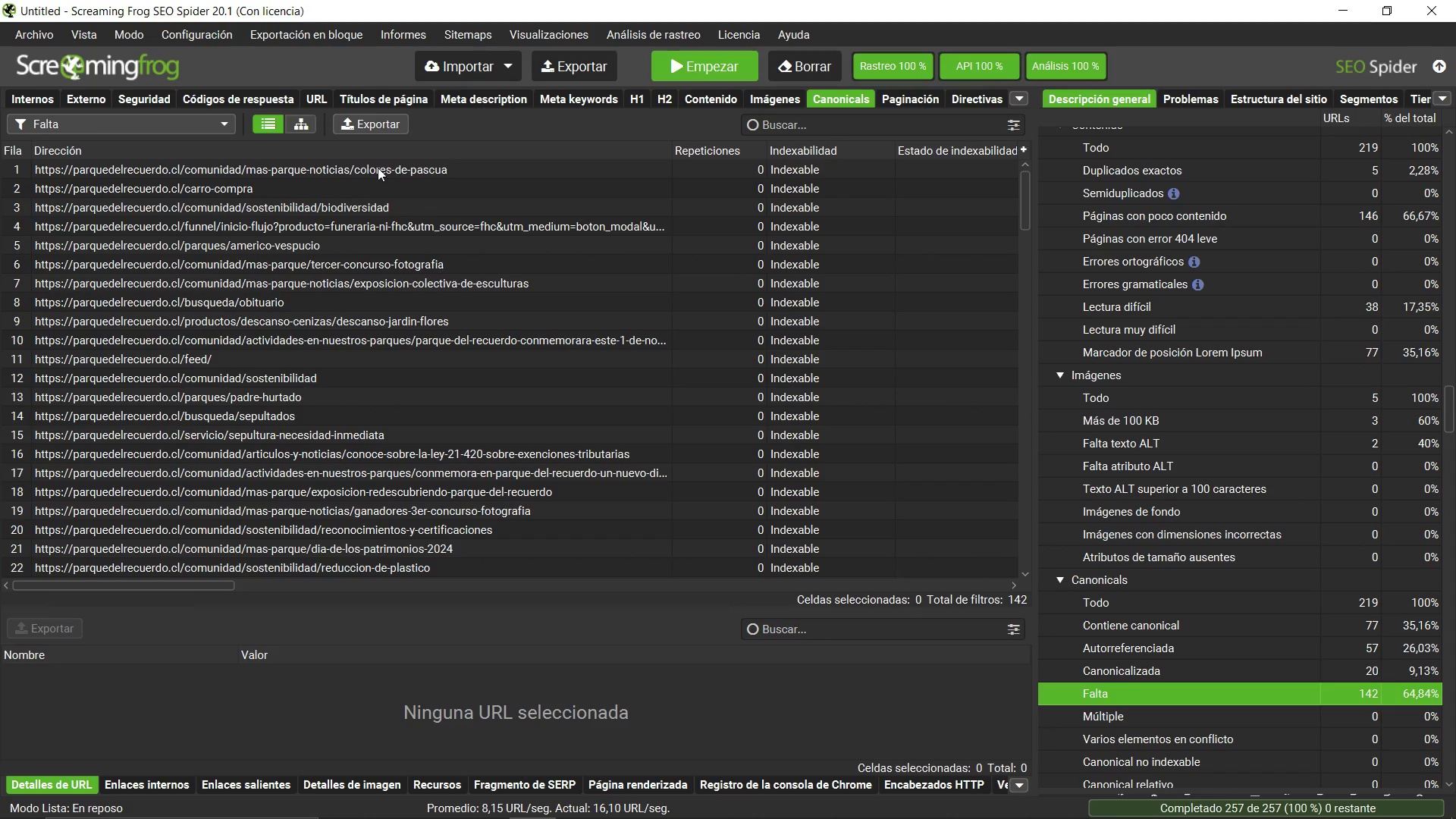 
left_click([375, 125])
 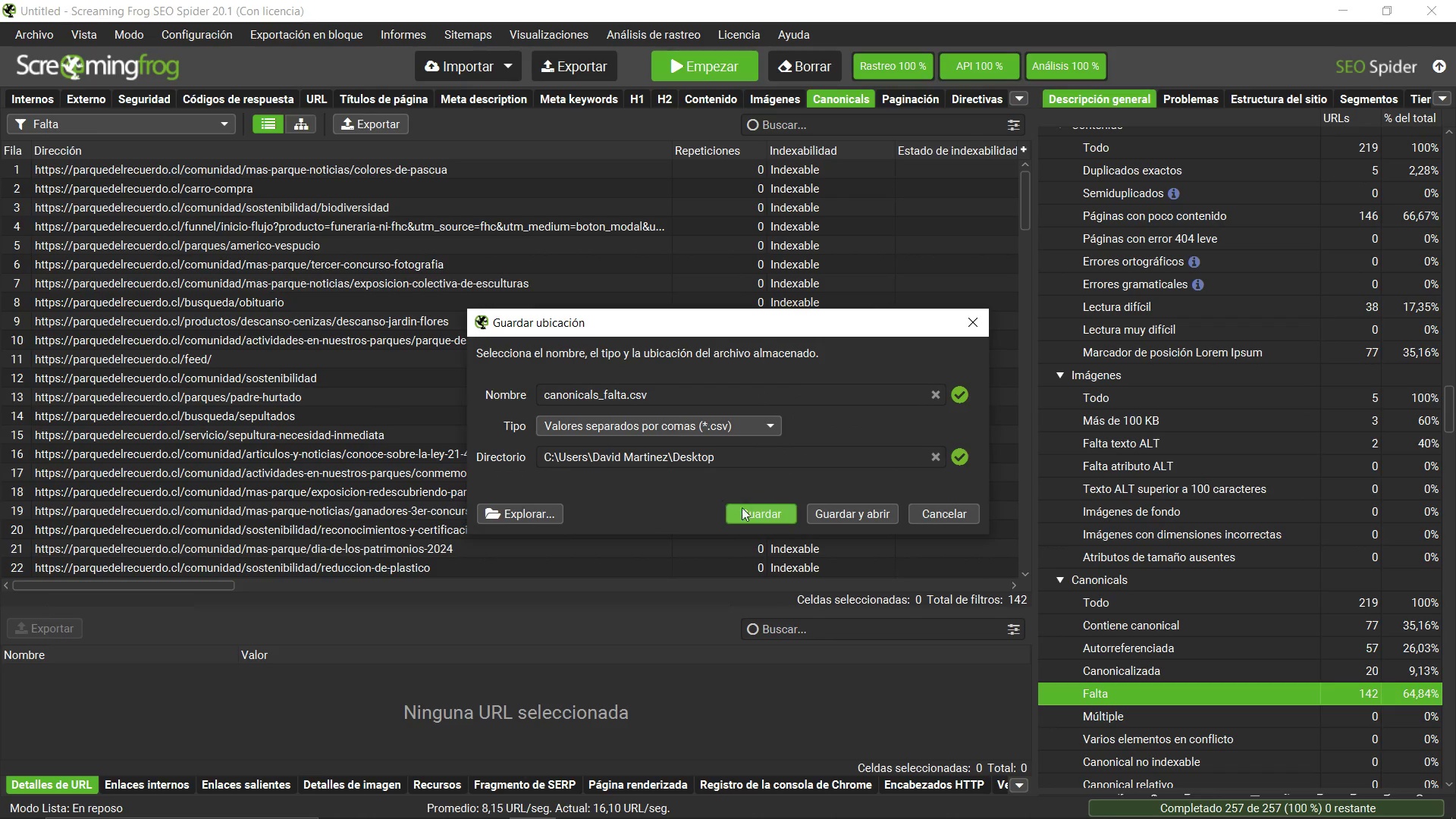 
left_click([777, 519])
 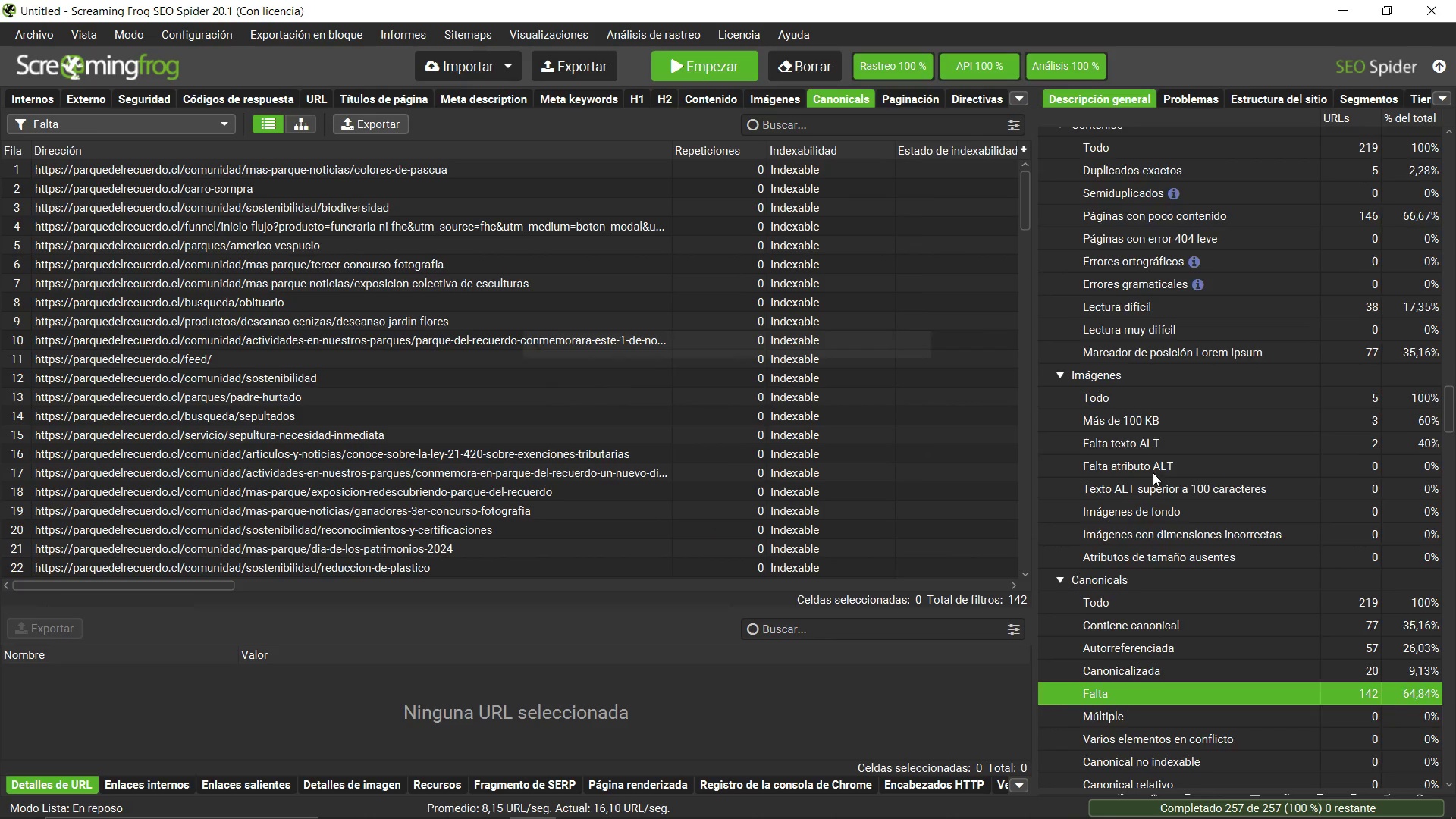 
scroll: coordinate [1194, 516], scroll_direction: down, amount: 14.0
 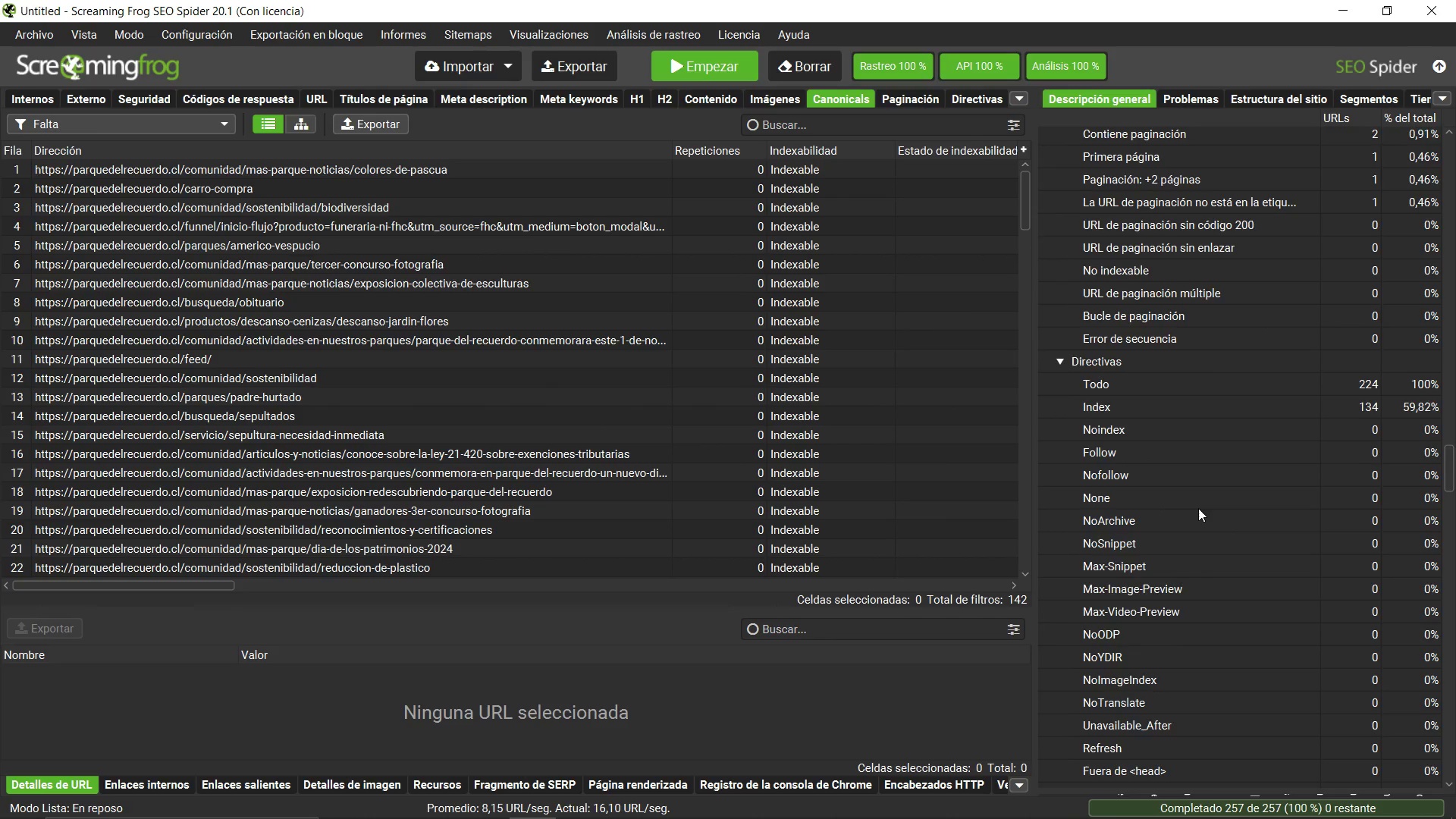 
scroll: coordinate [1198, 508], scroll_direction: up, amount: 1.0
 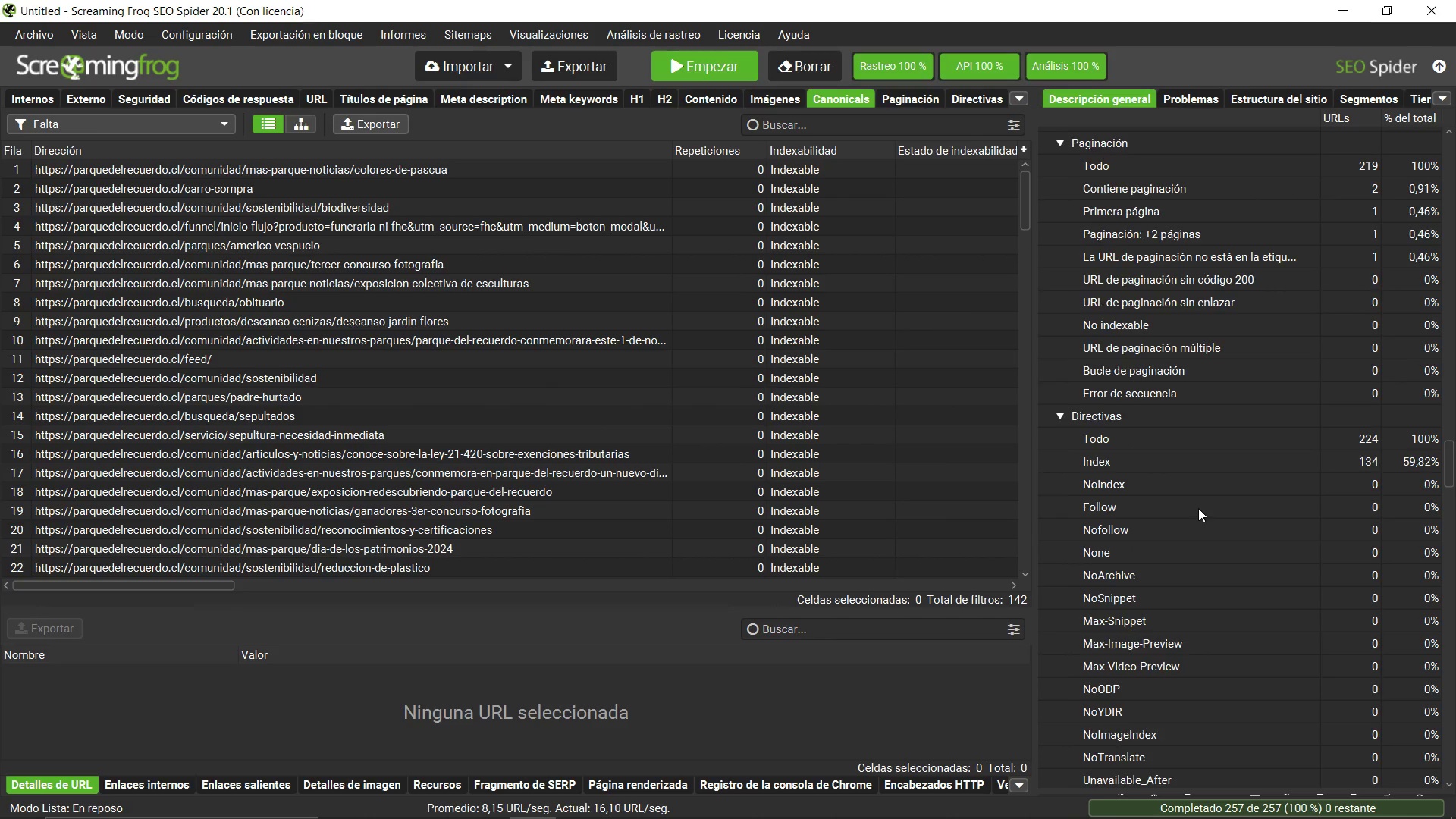 
scroll: coordinate [1204, 497], scroll_direction: down, amount: 35.0
 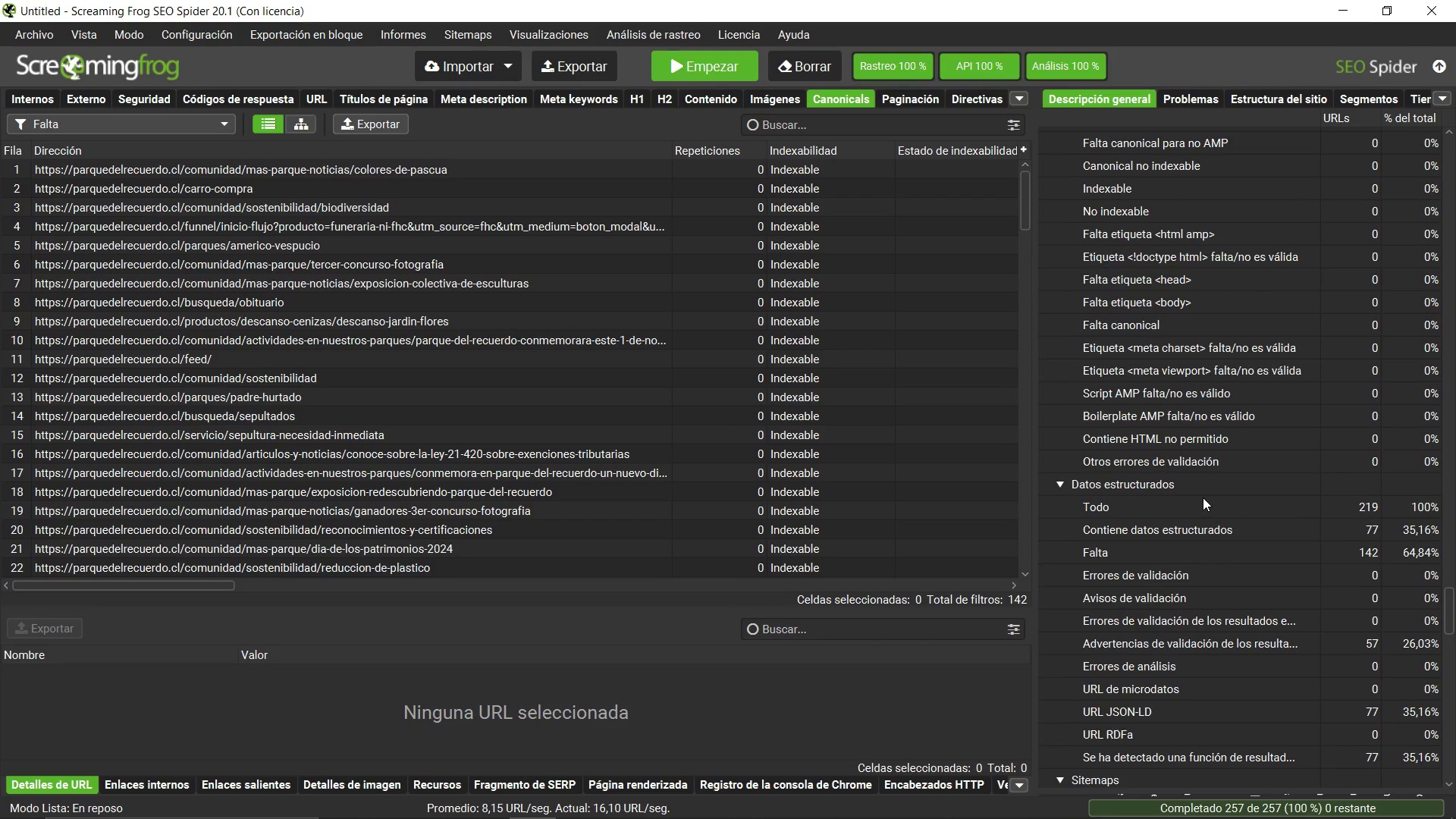 
scroll: coordinate [1199, 497], scroll_direction: up, amount: 3.0
 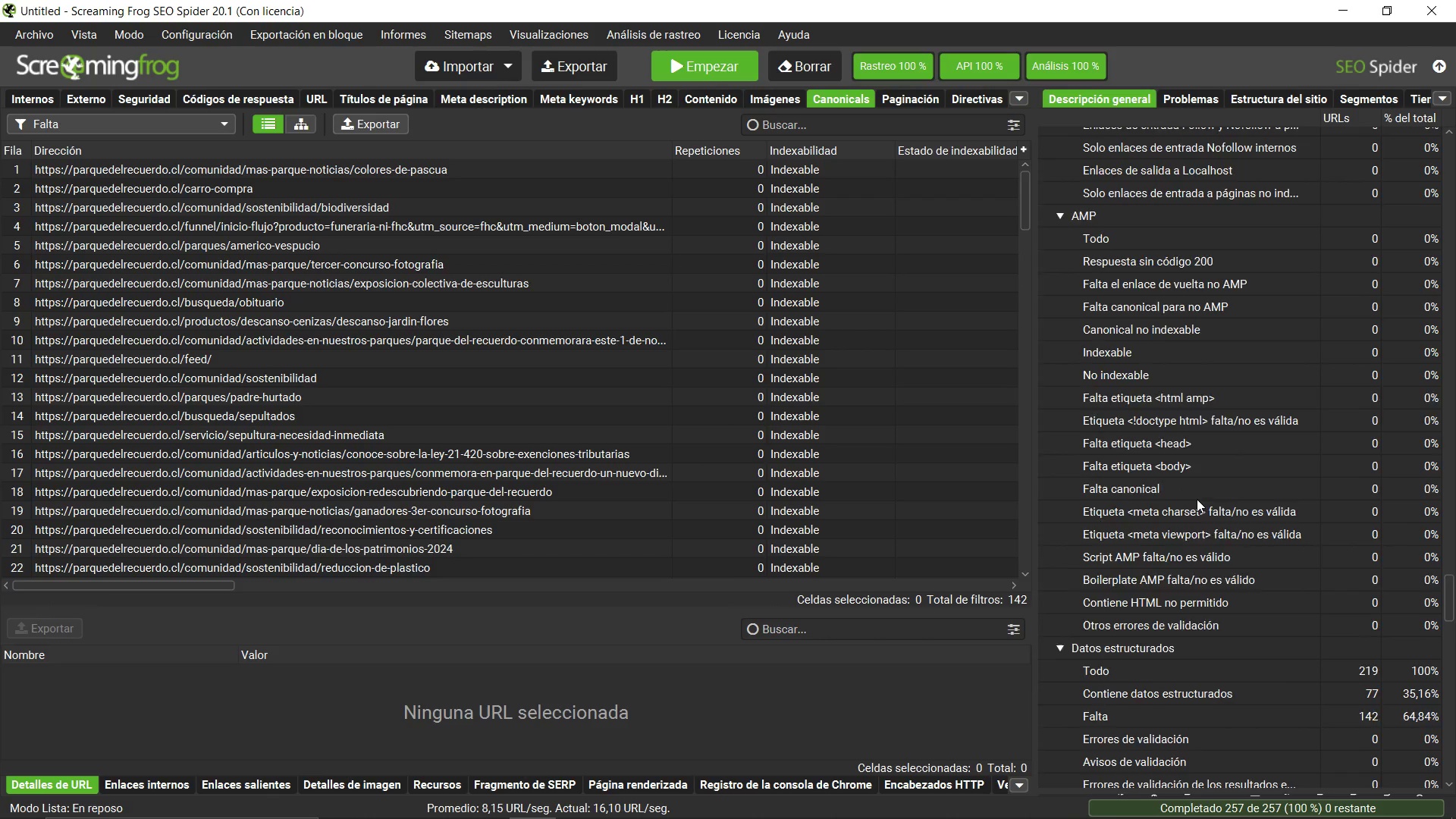 
scroll: coordinate [1197, 496], scroll_direction: down, amount: 8.0
 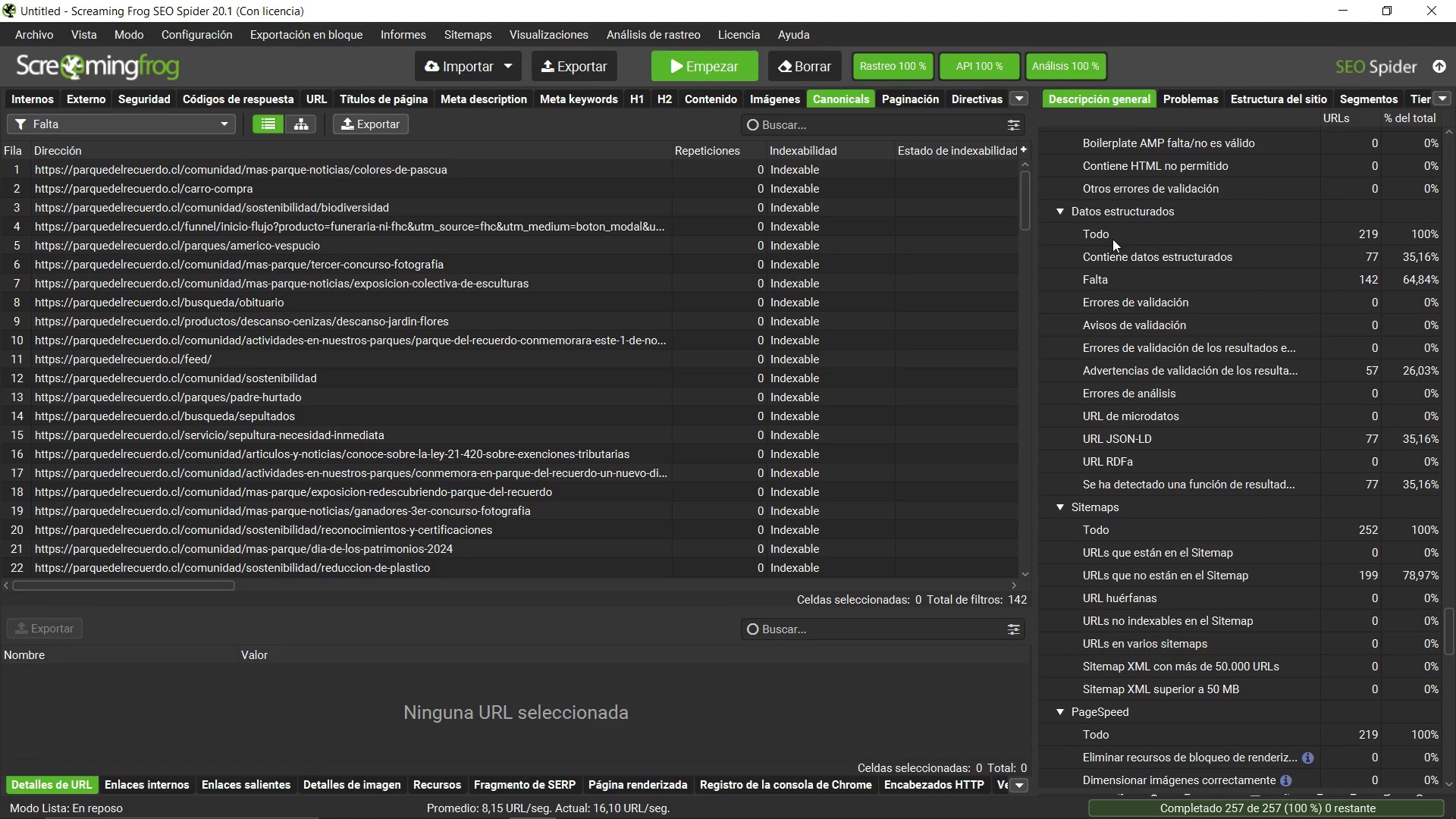 
double_click([1114, 266])
 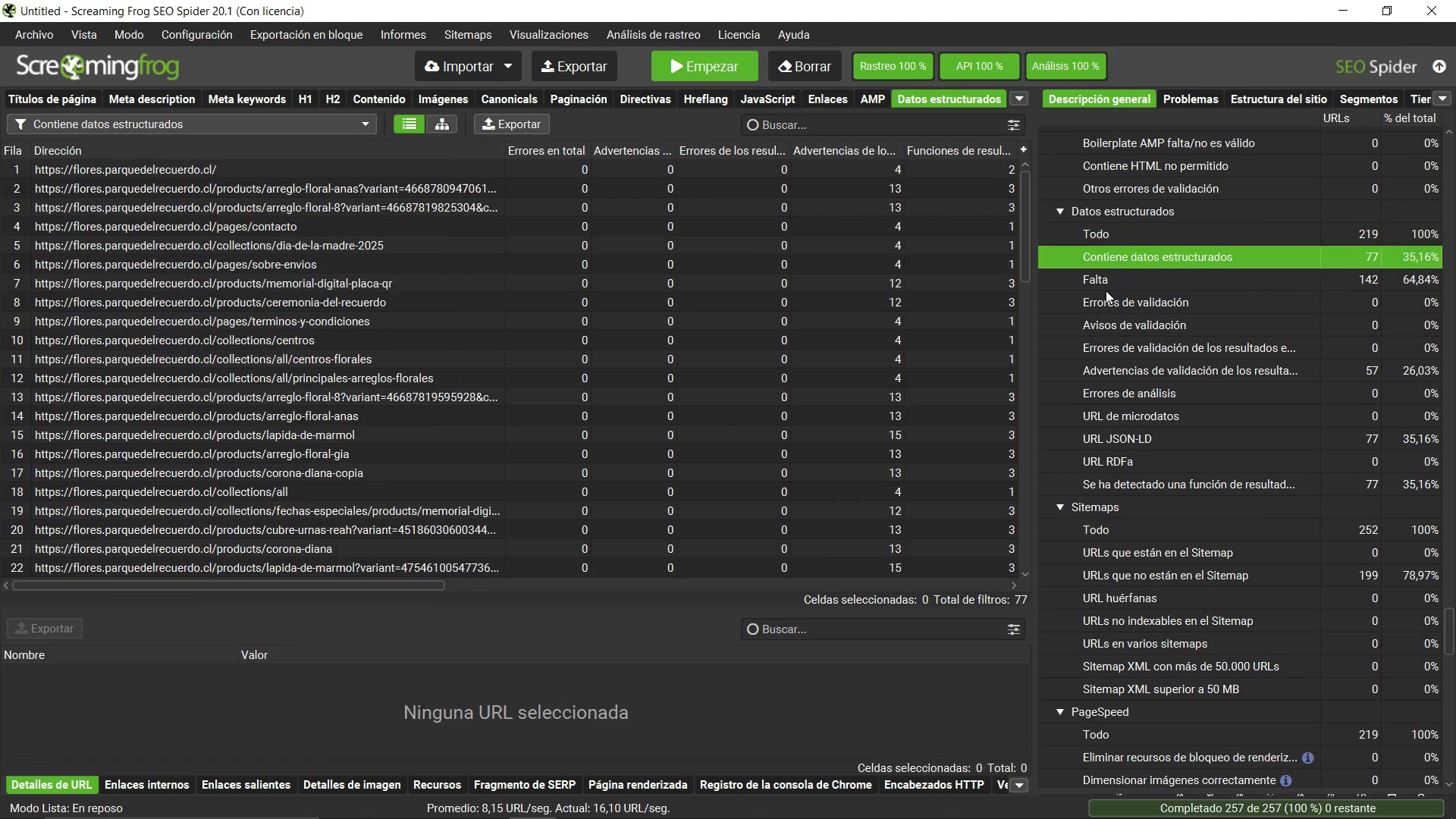 
triple_click([1106, 289])
 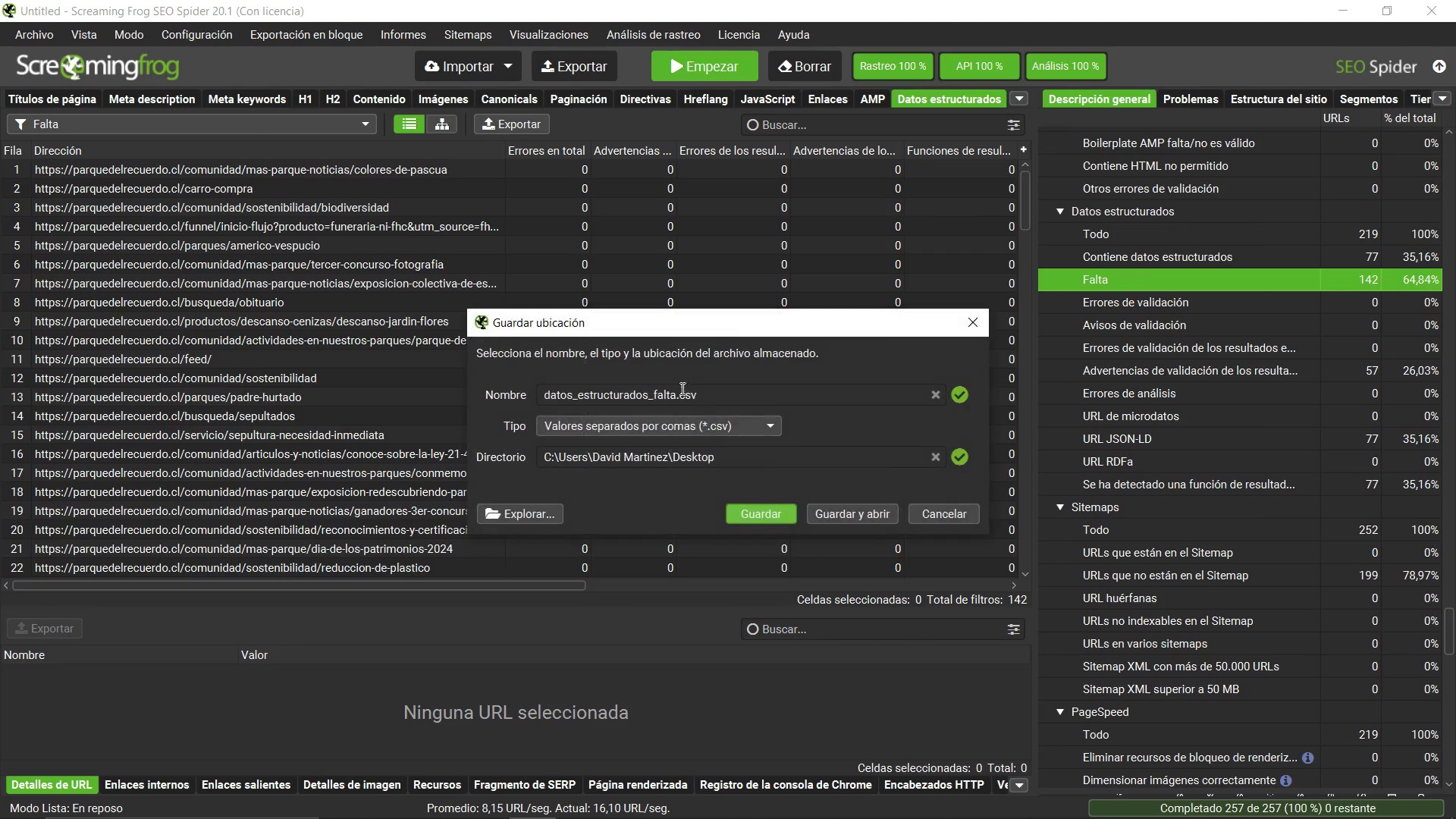 
left_click([757, 511])
 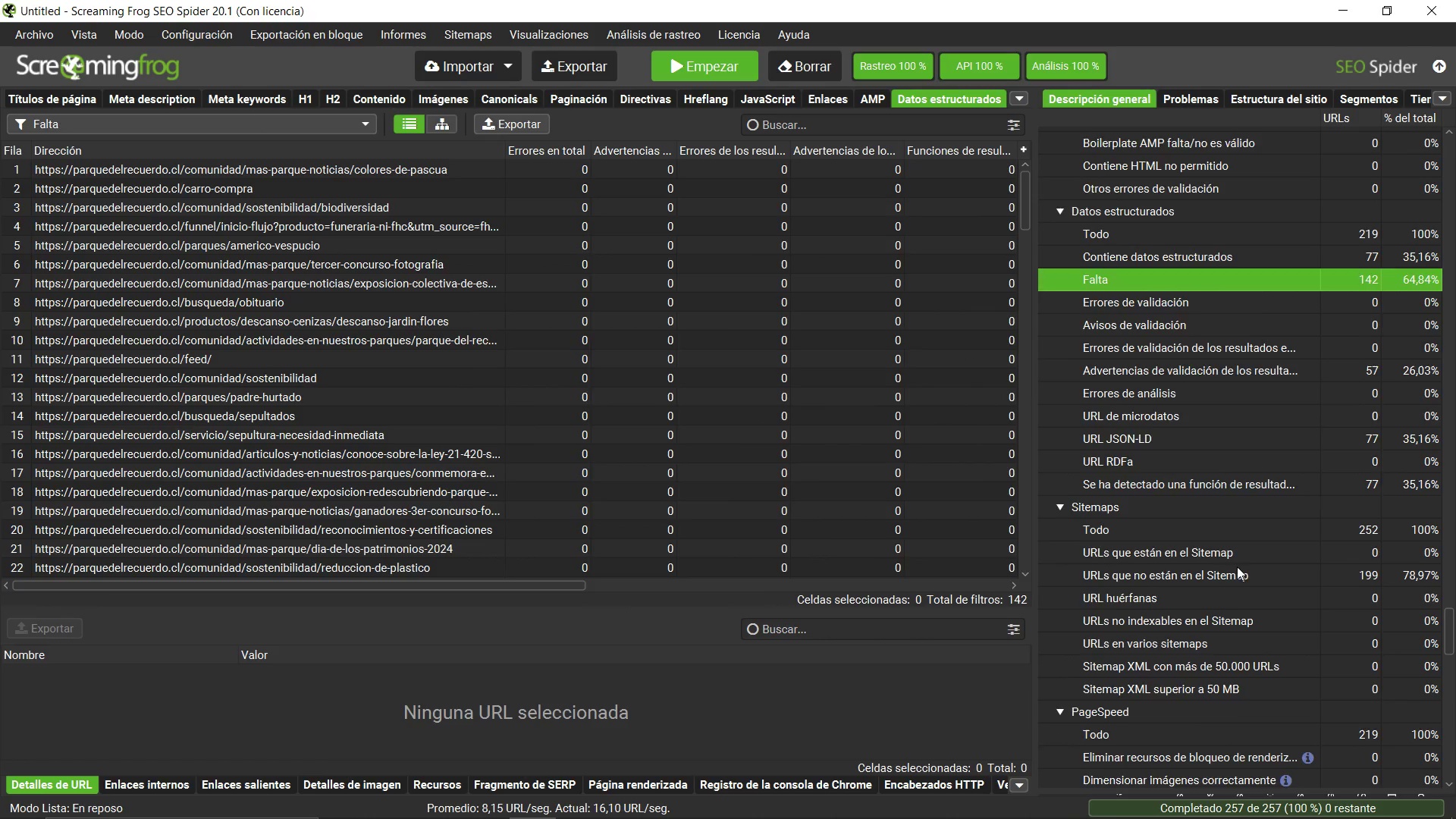 
scroll: coordinate [1244, 582], scroll_direction: down, amount: 7.0
 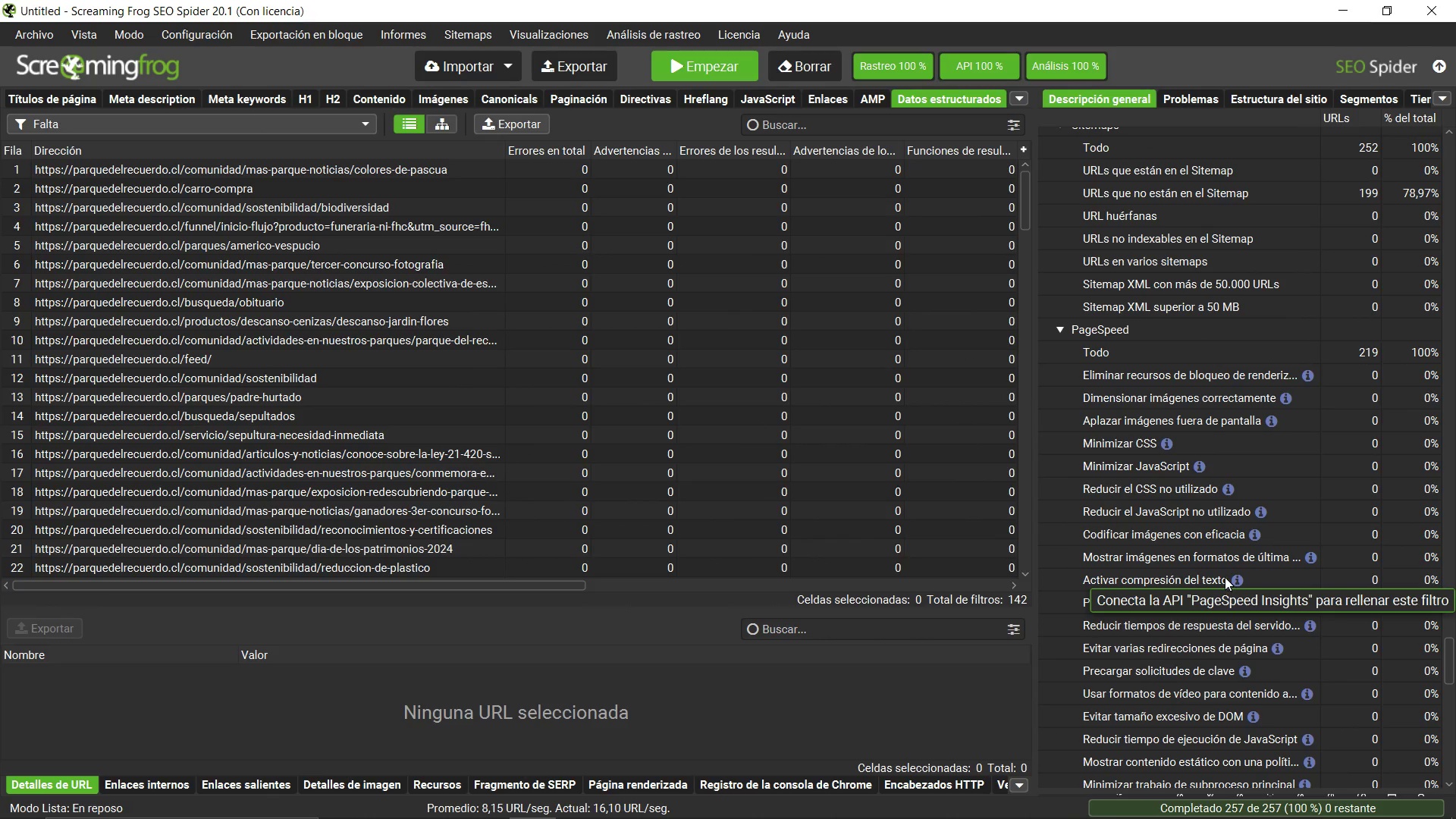 
scroll: coordinate [1225, 576], scroll_direction: up, amount: 1.0
 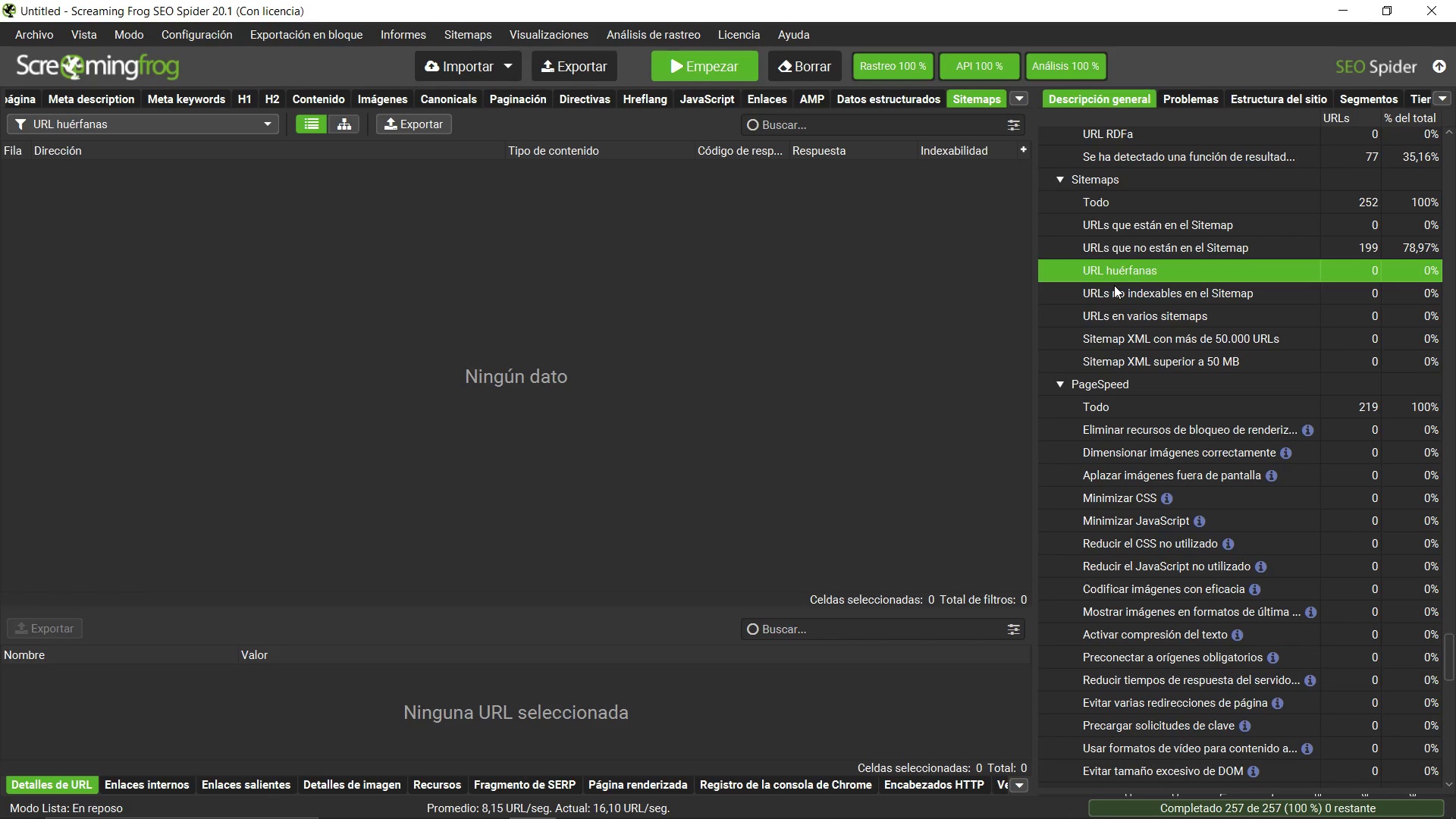 
left_click([1148, 244])
 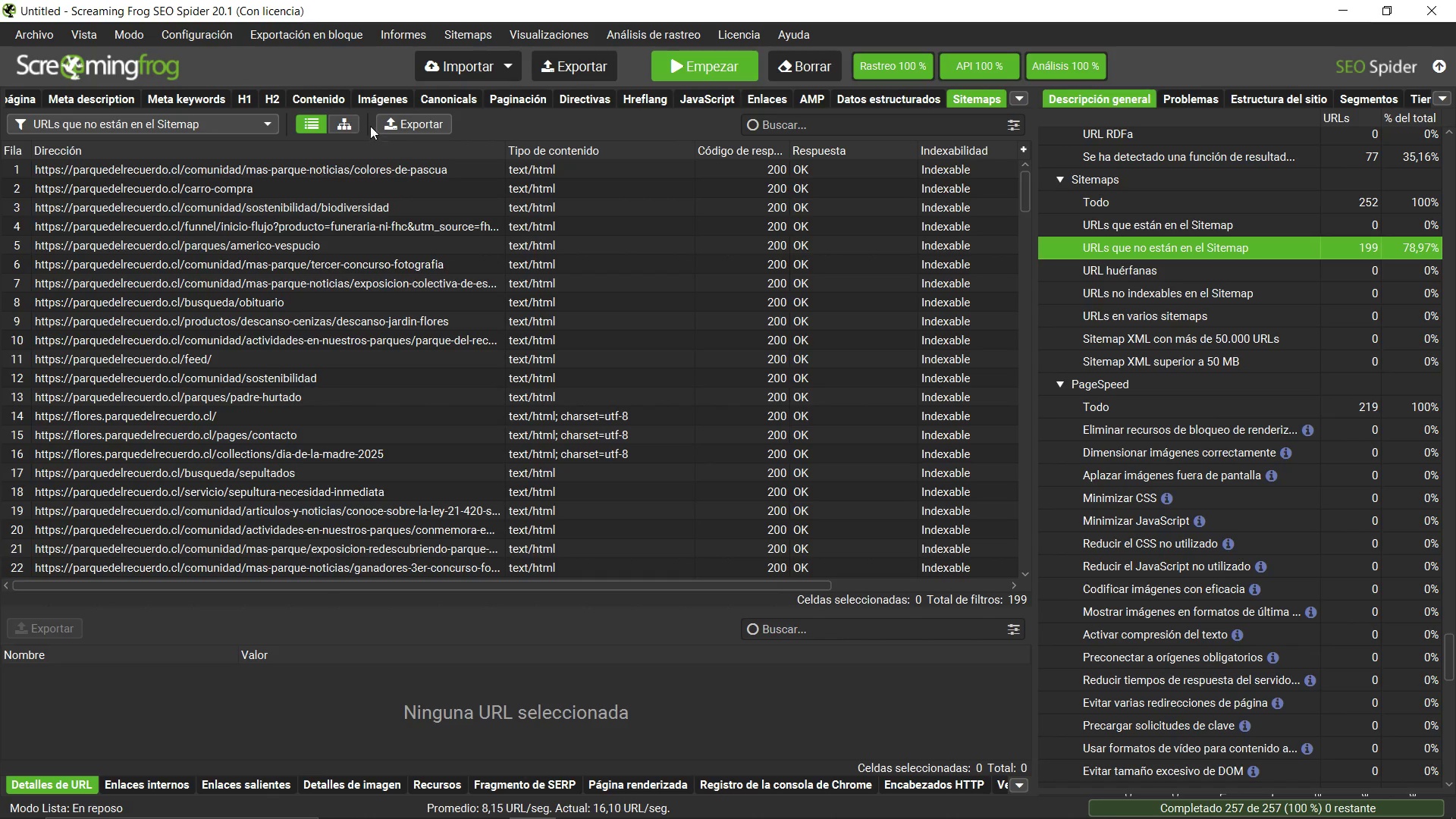 
left_click([405, 123])
 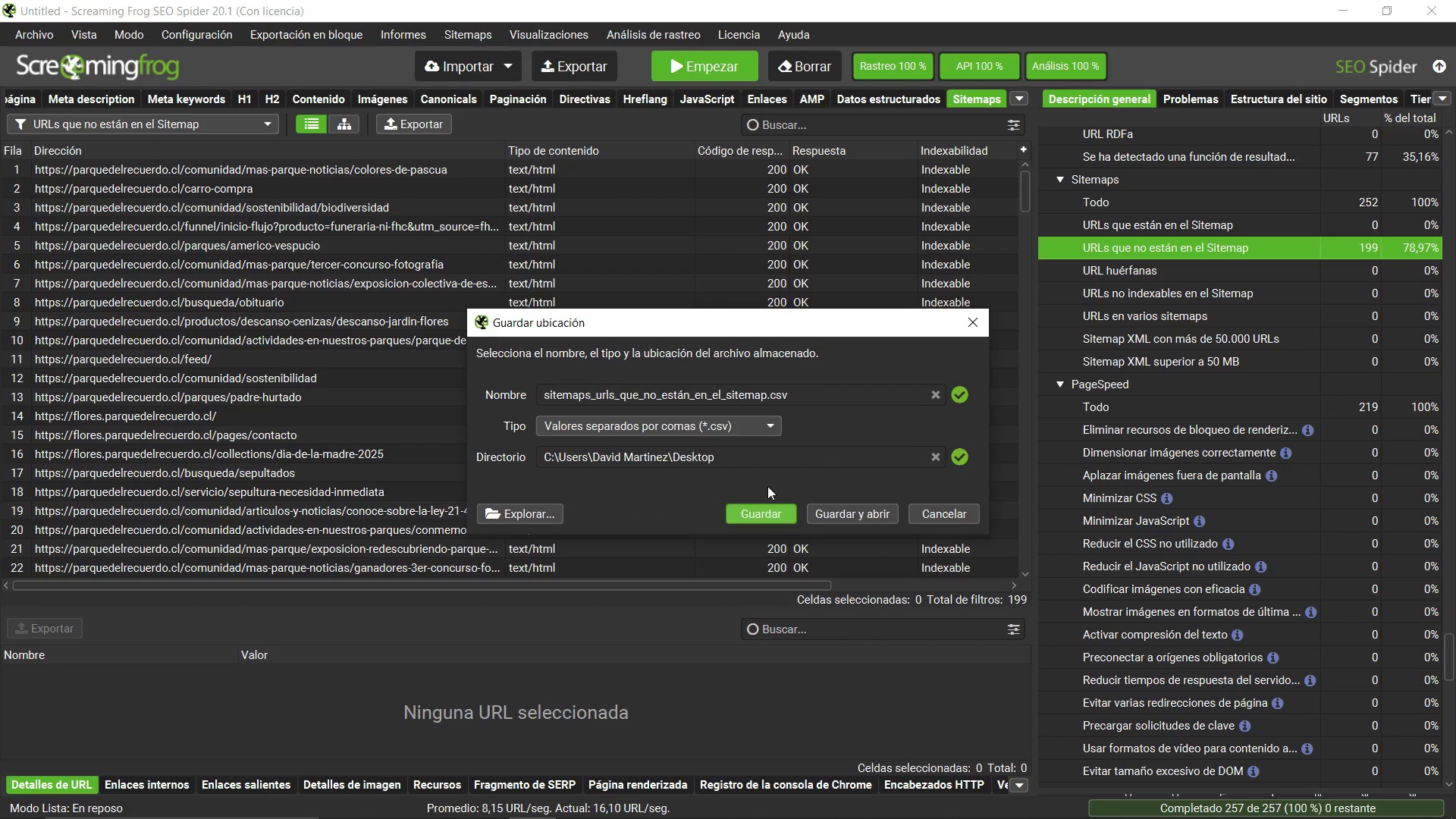 
left_click([795, 516])
 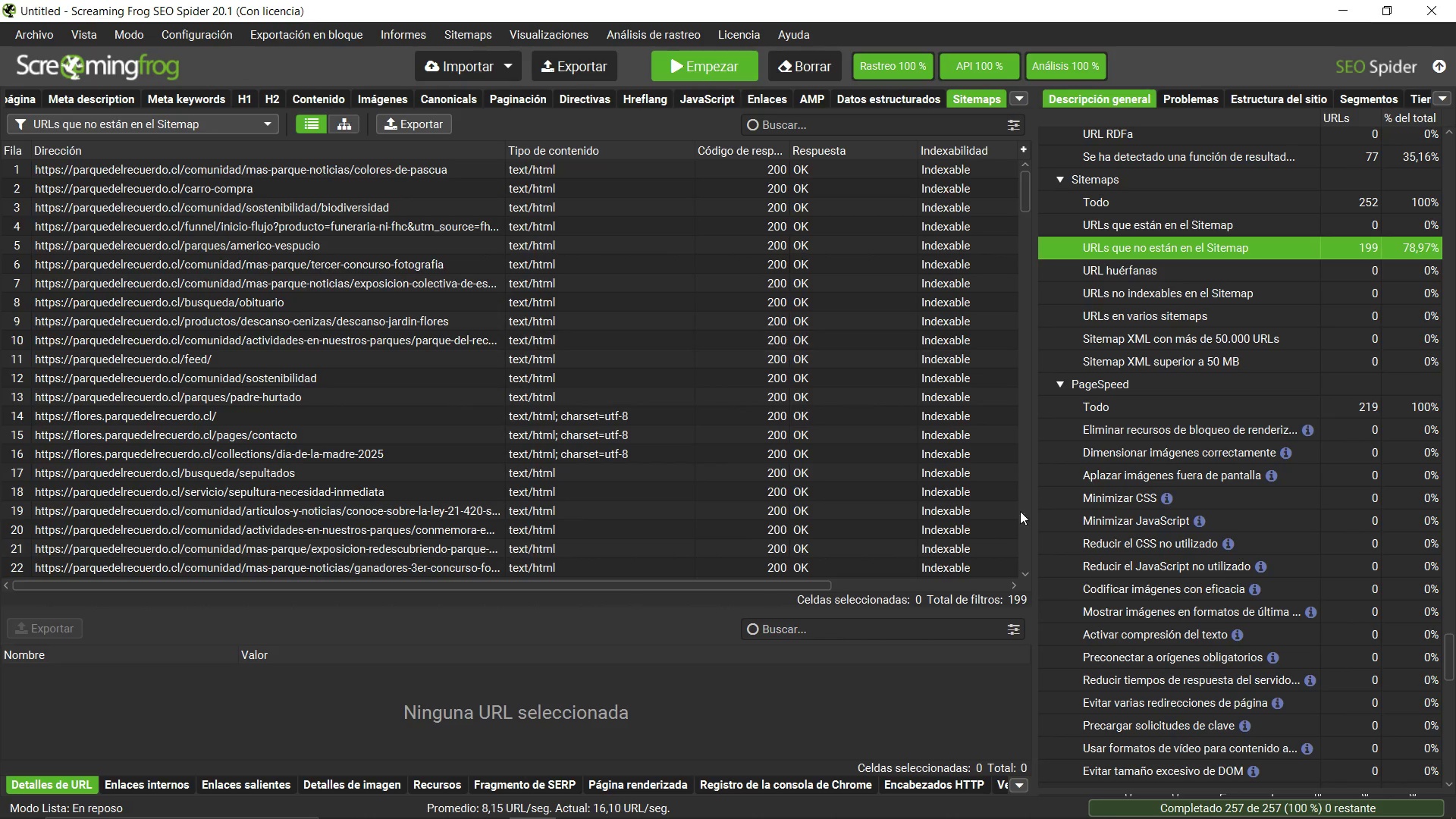 
scroll: coordinate [1222, 527], scroll_direction: down, amount: 48.0
 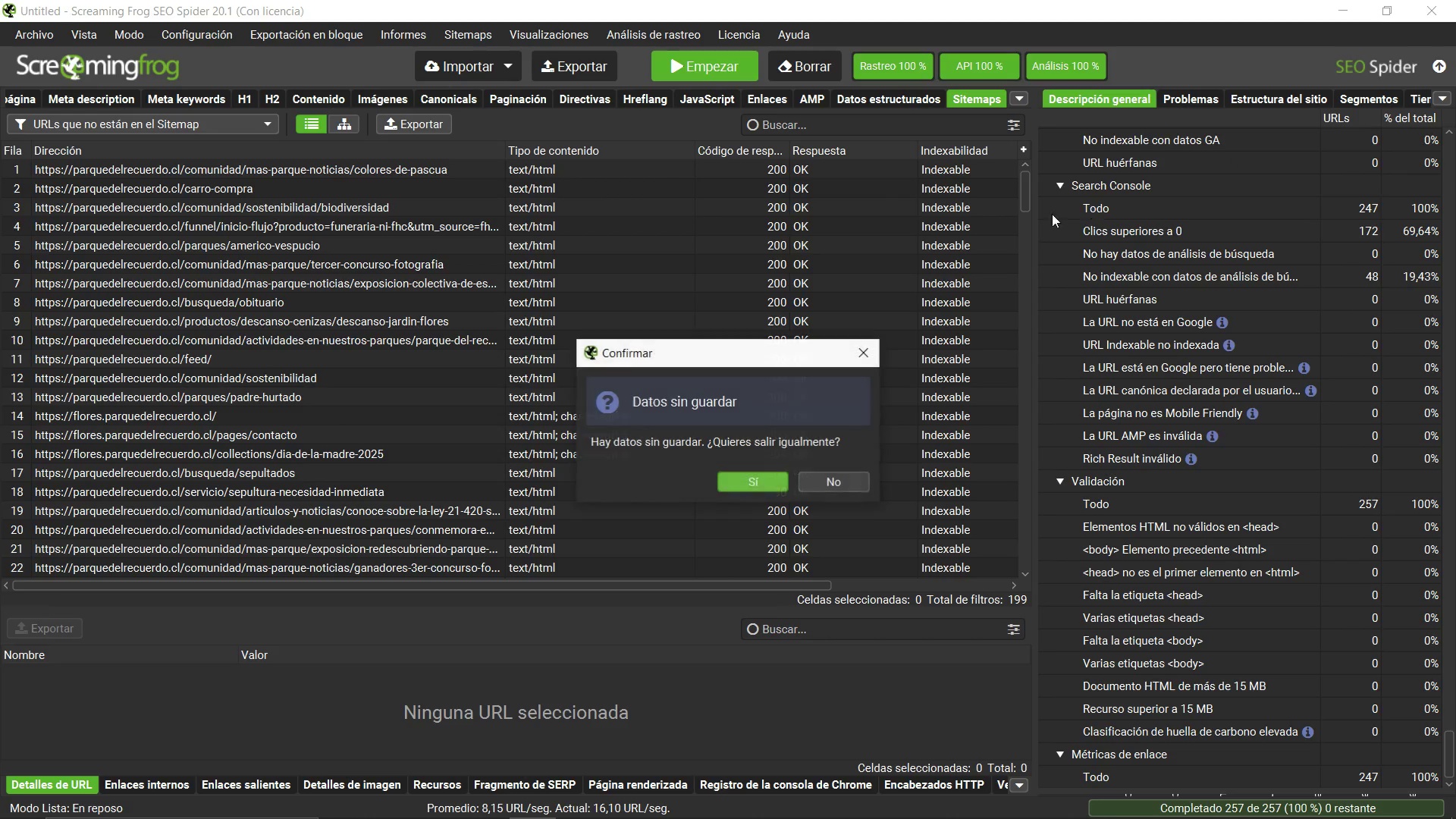 
left_click([751, 482])
 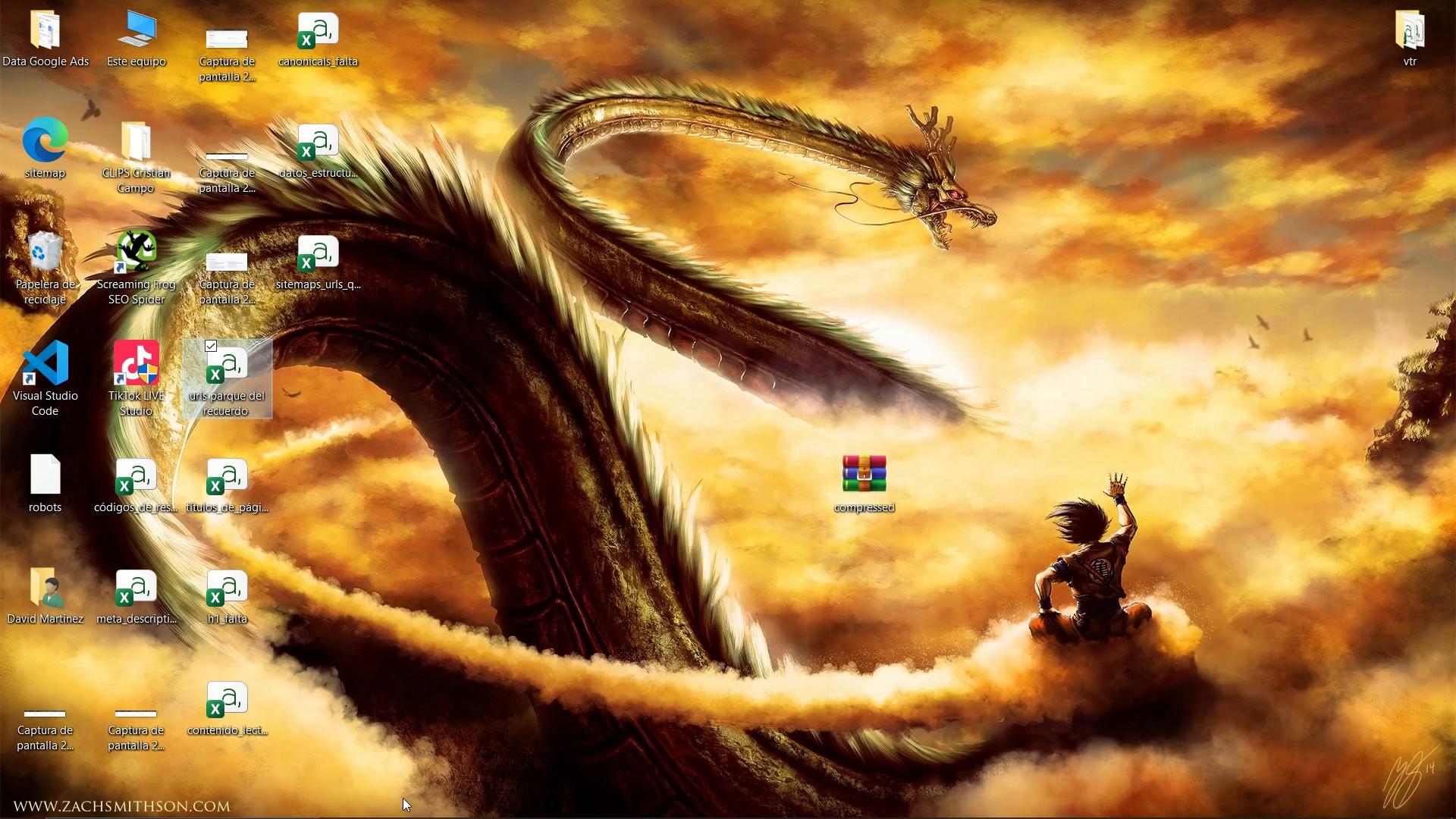 
left_click([360, 797])
 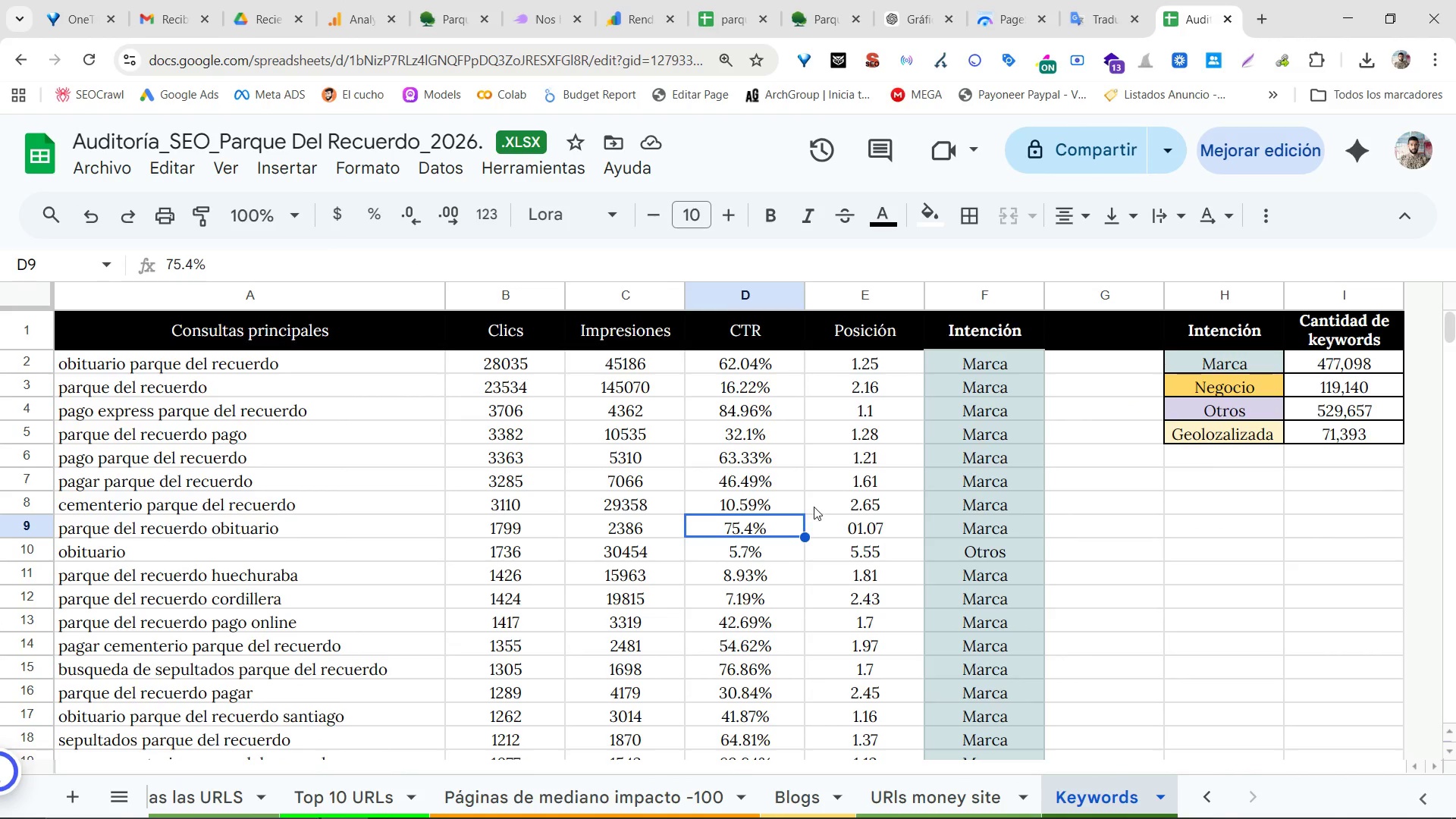 
left_click([1031, 626])
 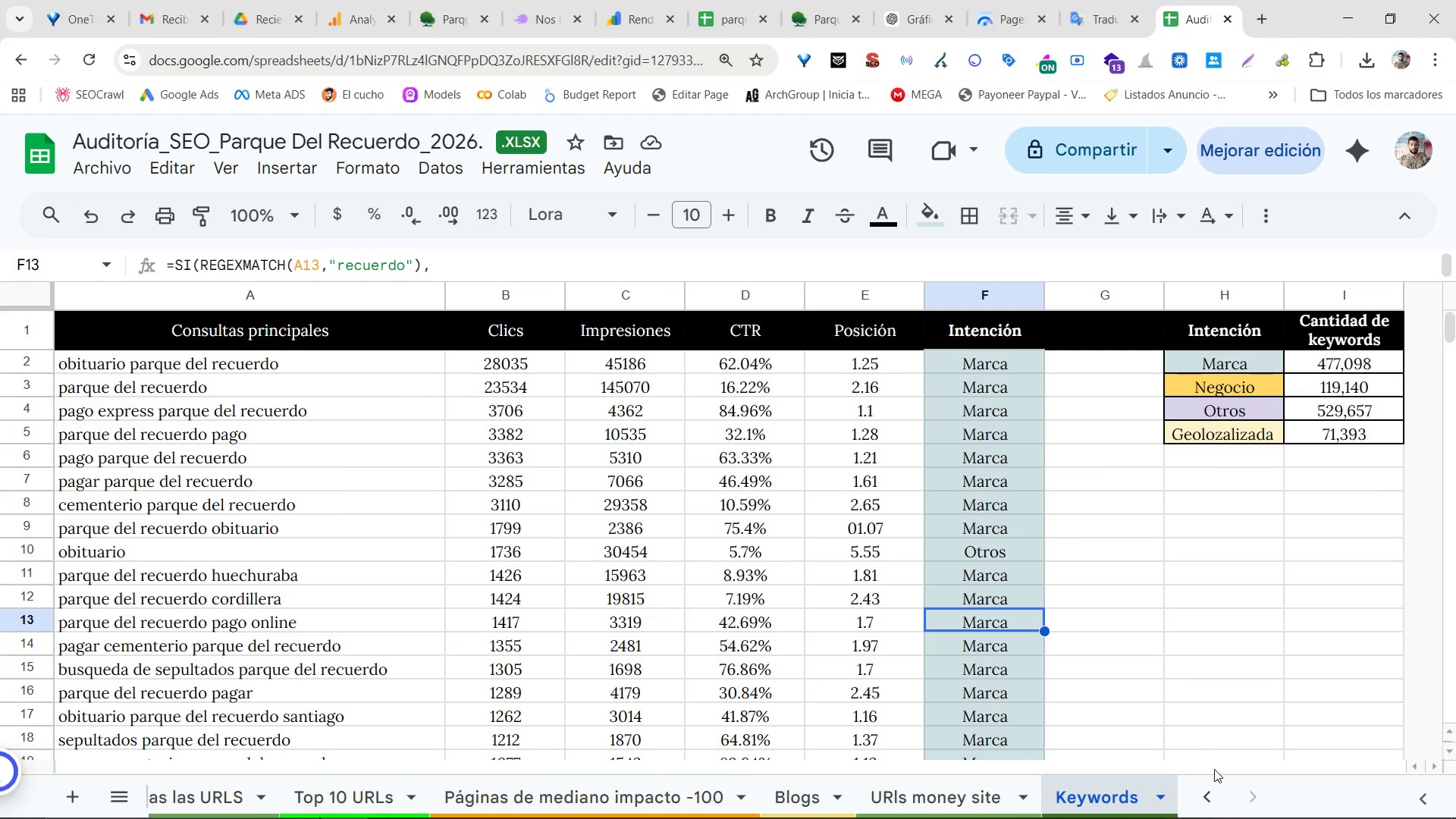 
double_click([1207, 791])
 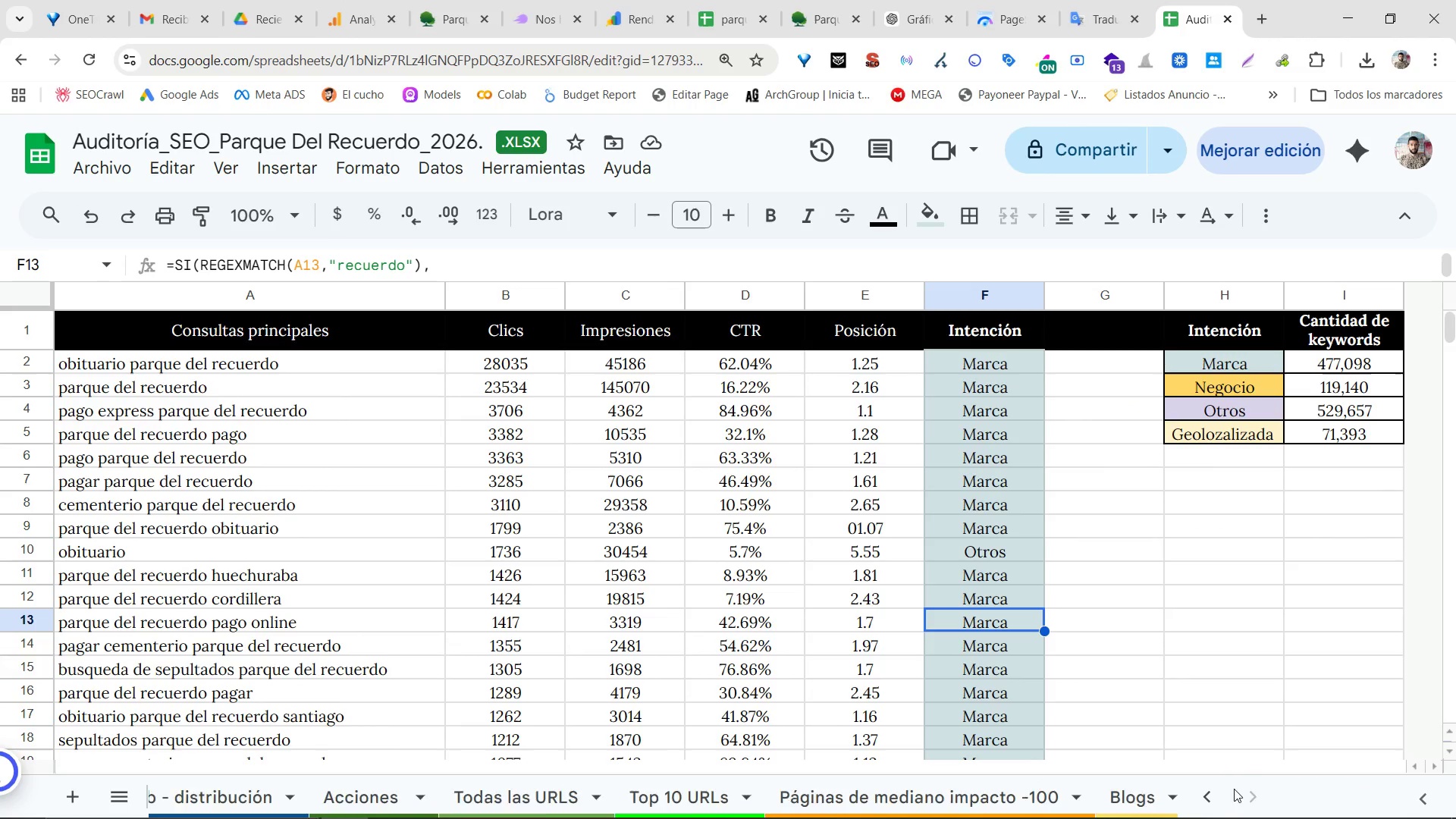 
triple_click([1249, 789])
 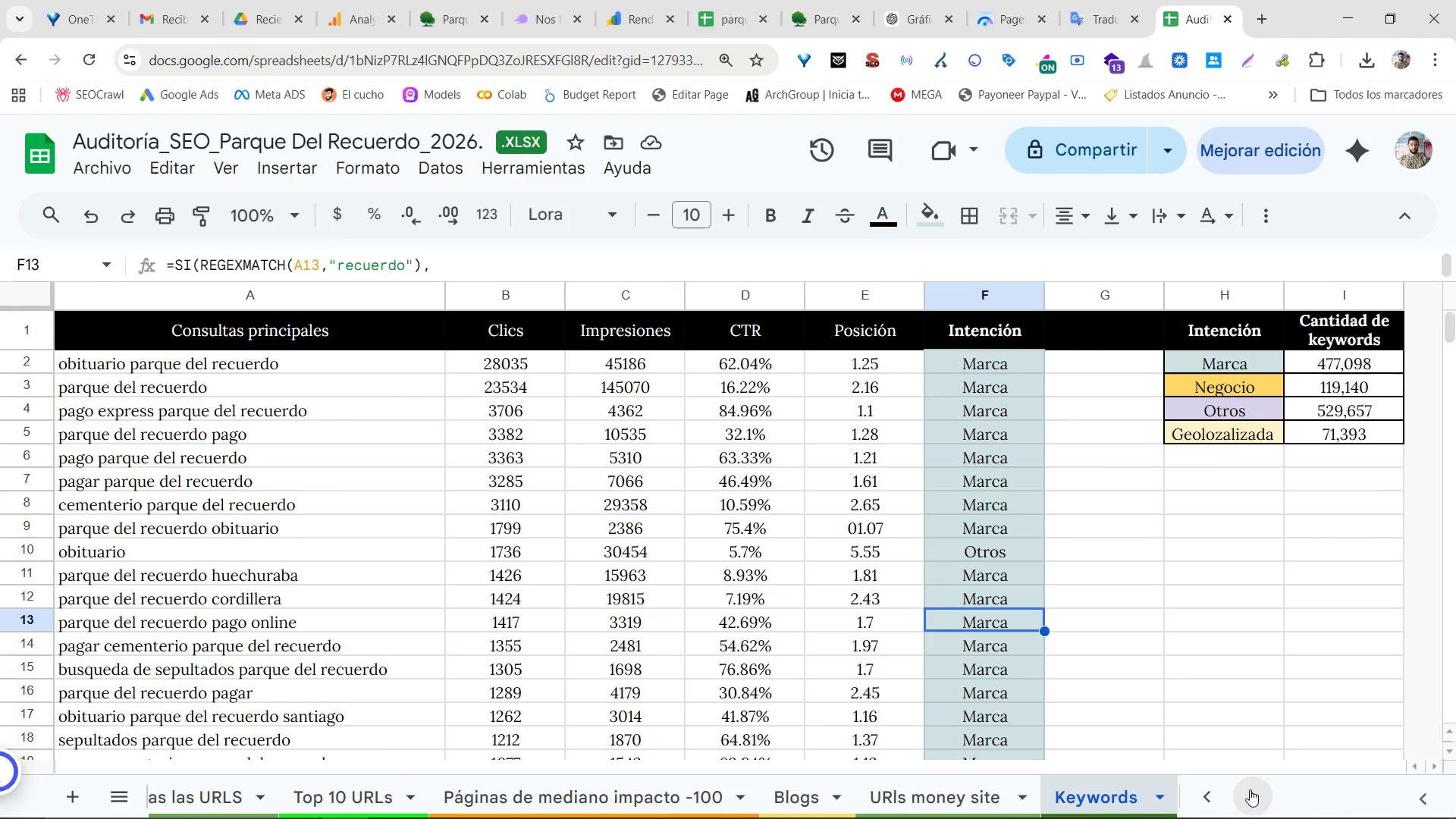 
triple_click([1250, 789])
 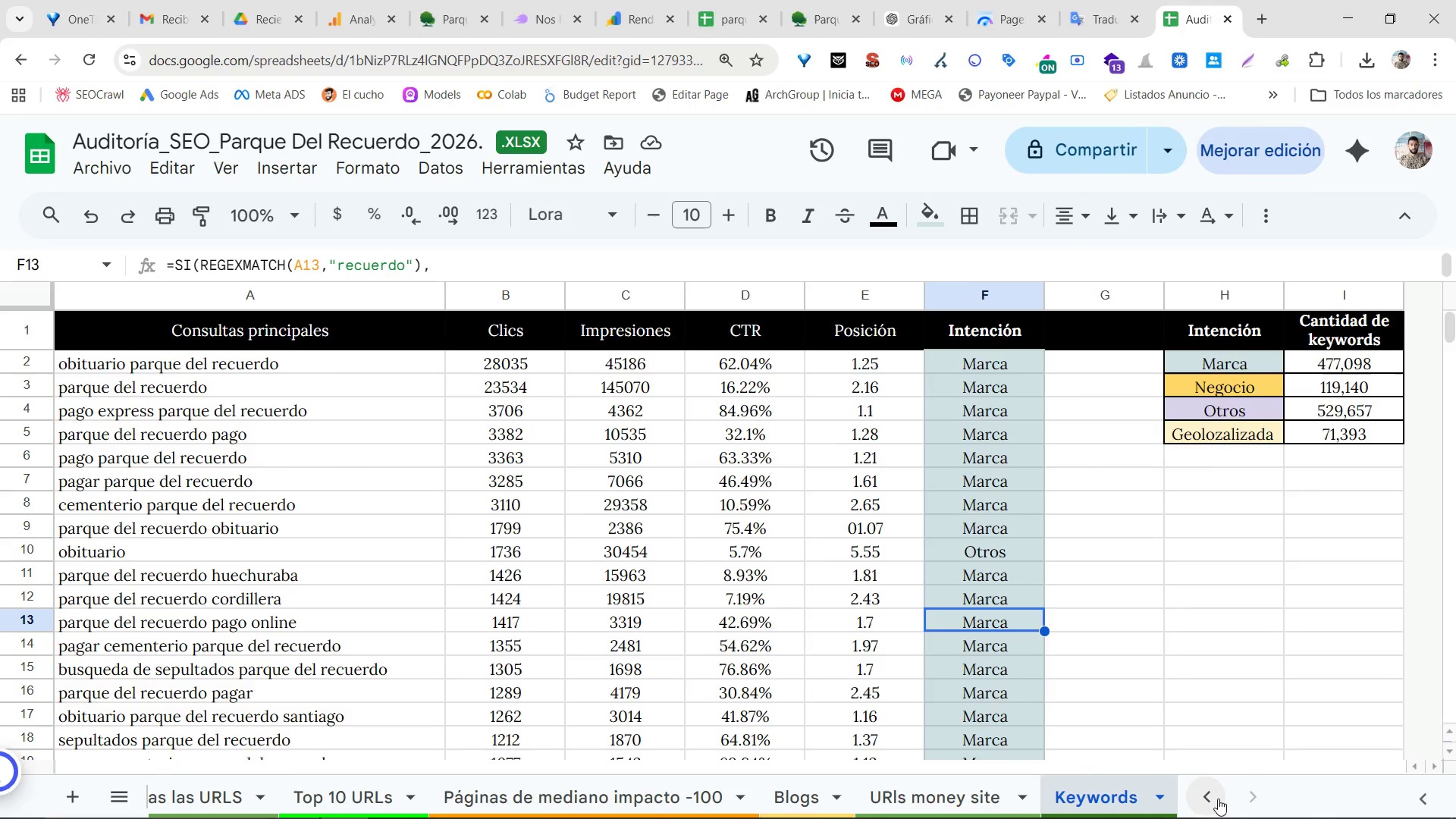 
triple_click([1216, 799])
 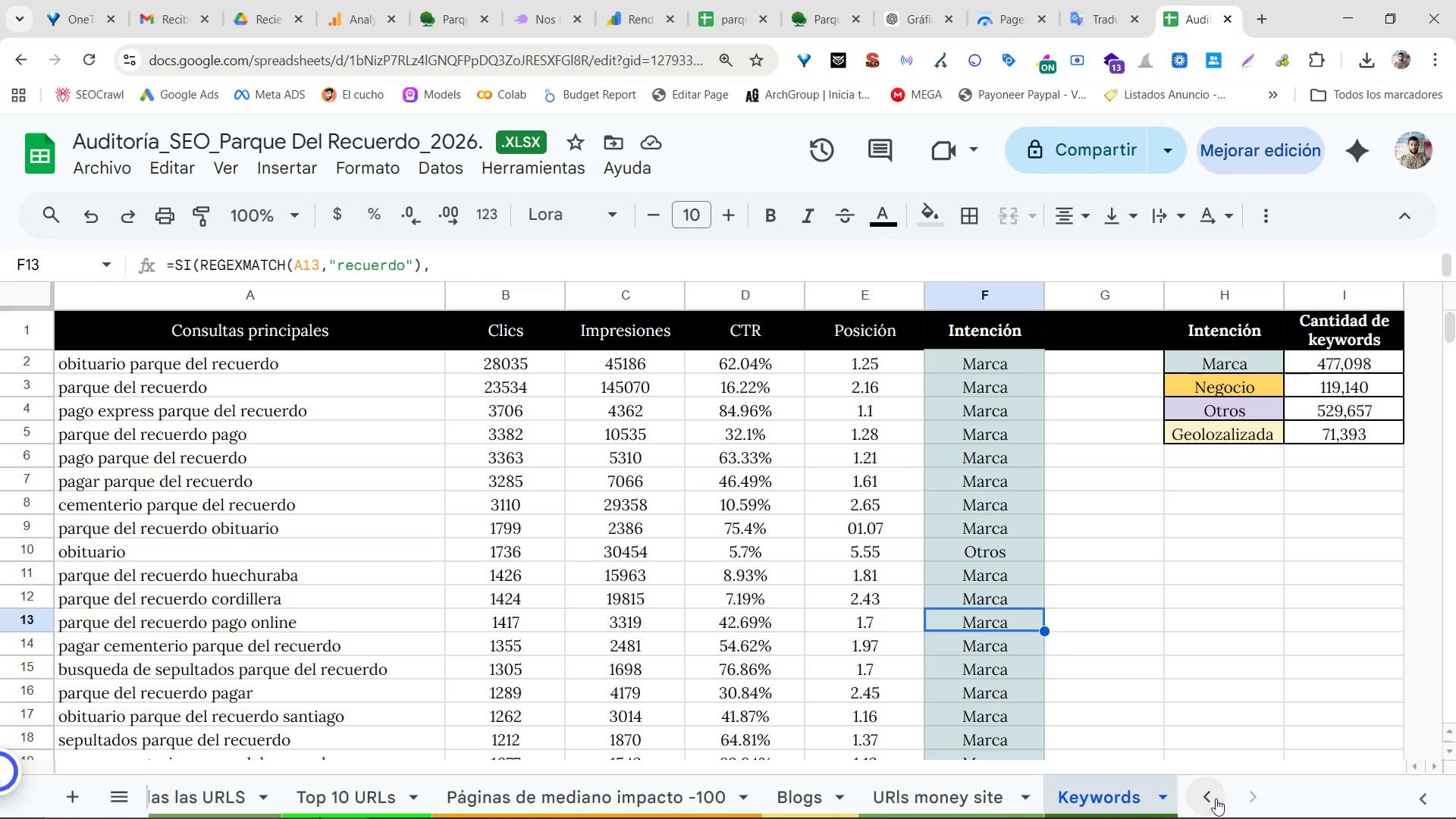 
triple_click([1216, 799])
 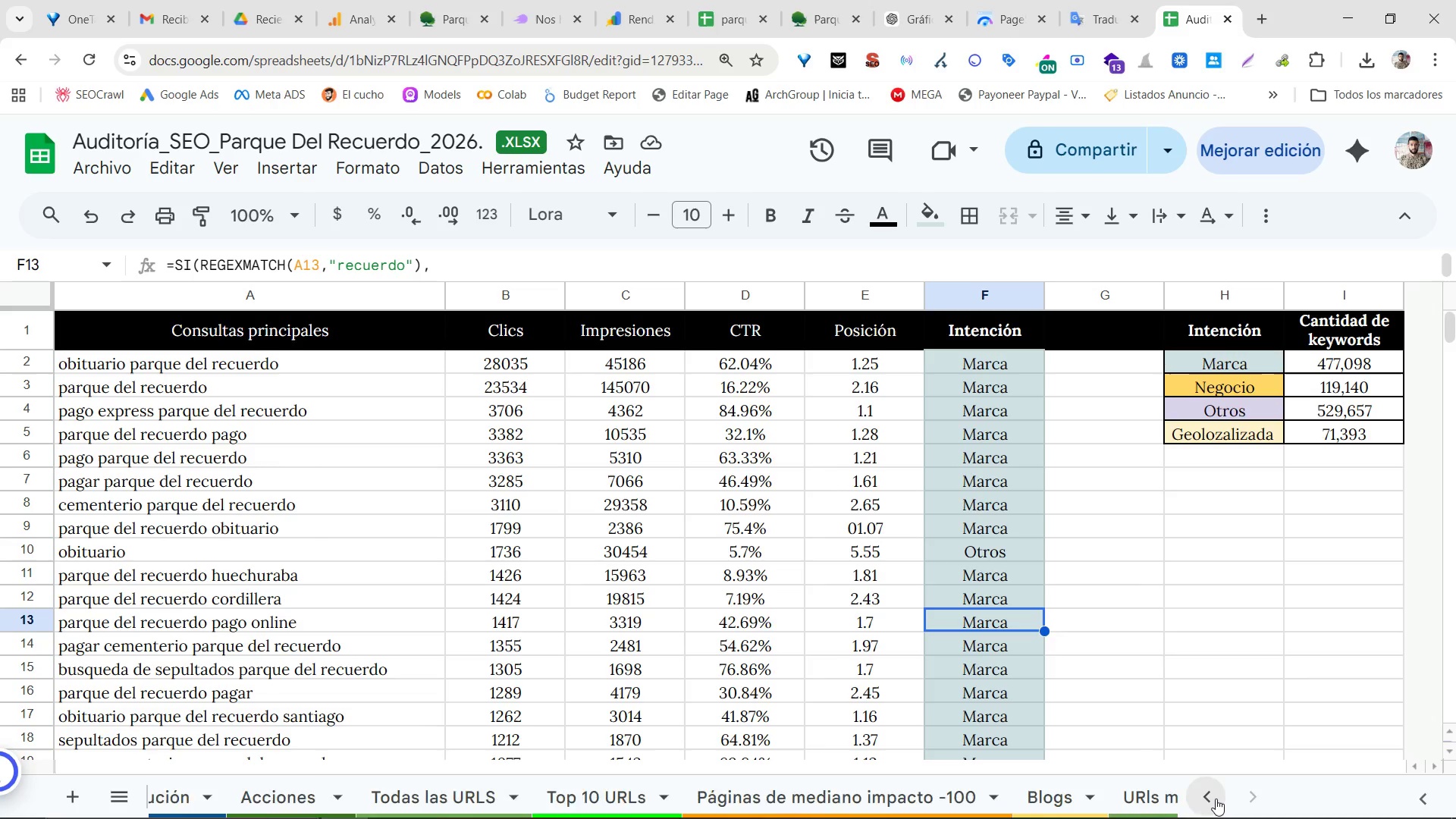 
triple_click([1216, 799])
 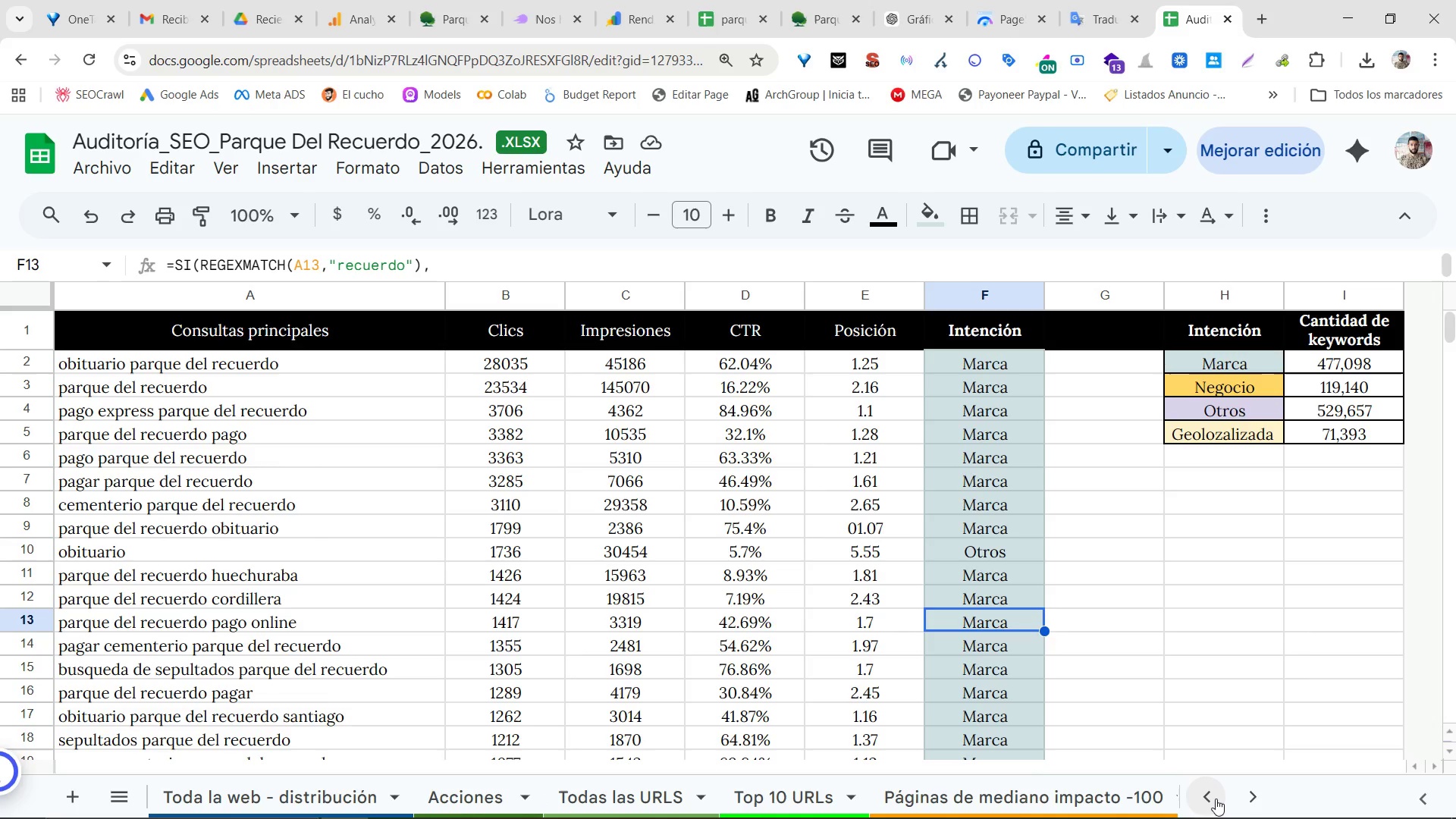 
triple_click([1216, 799])
 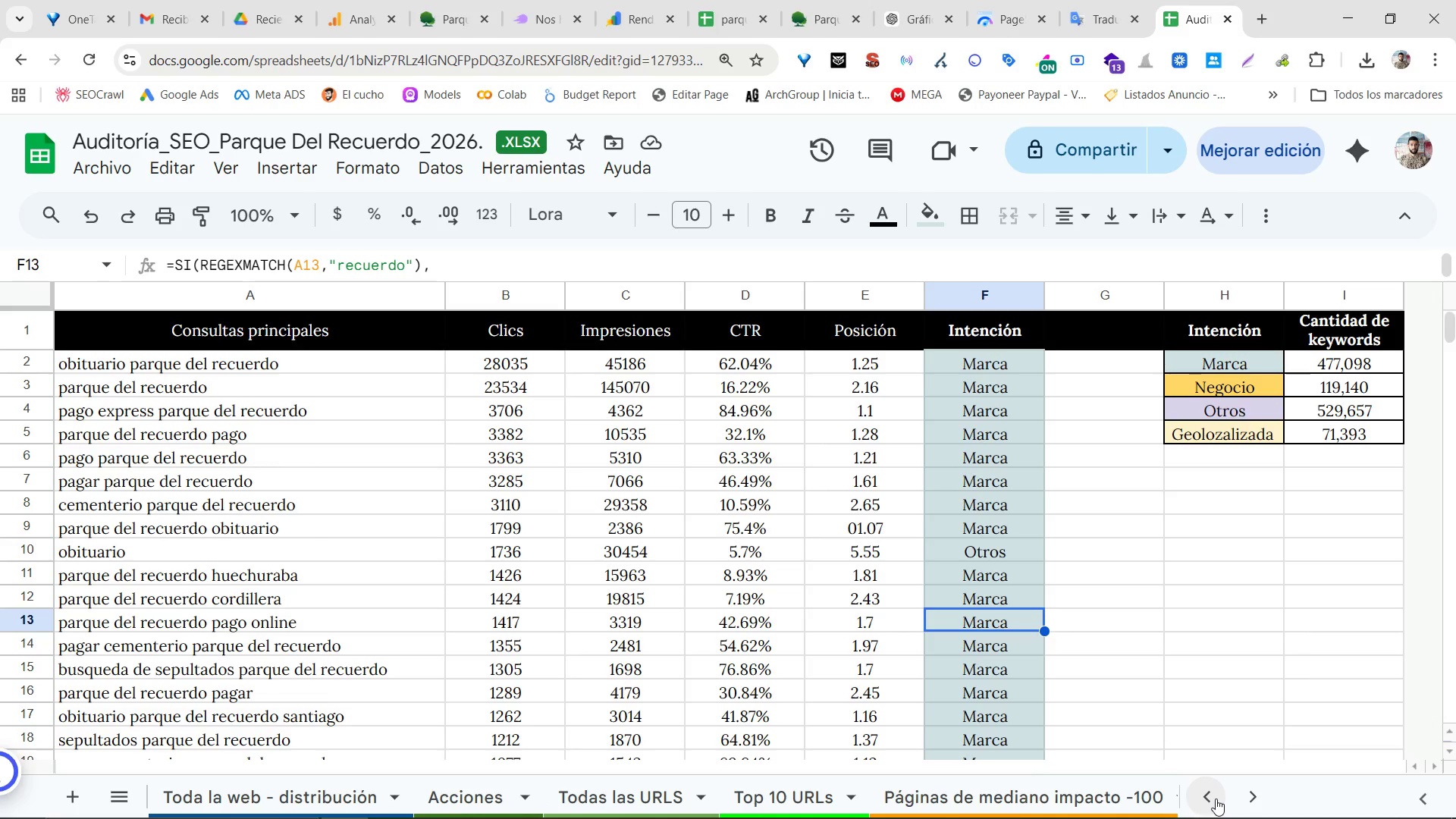 
triple_click([1216, 799])
 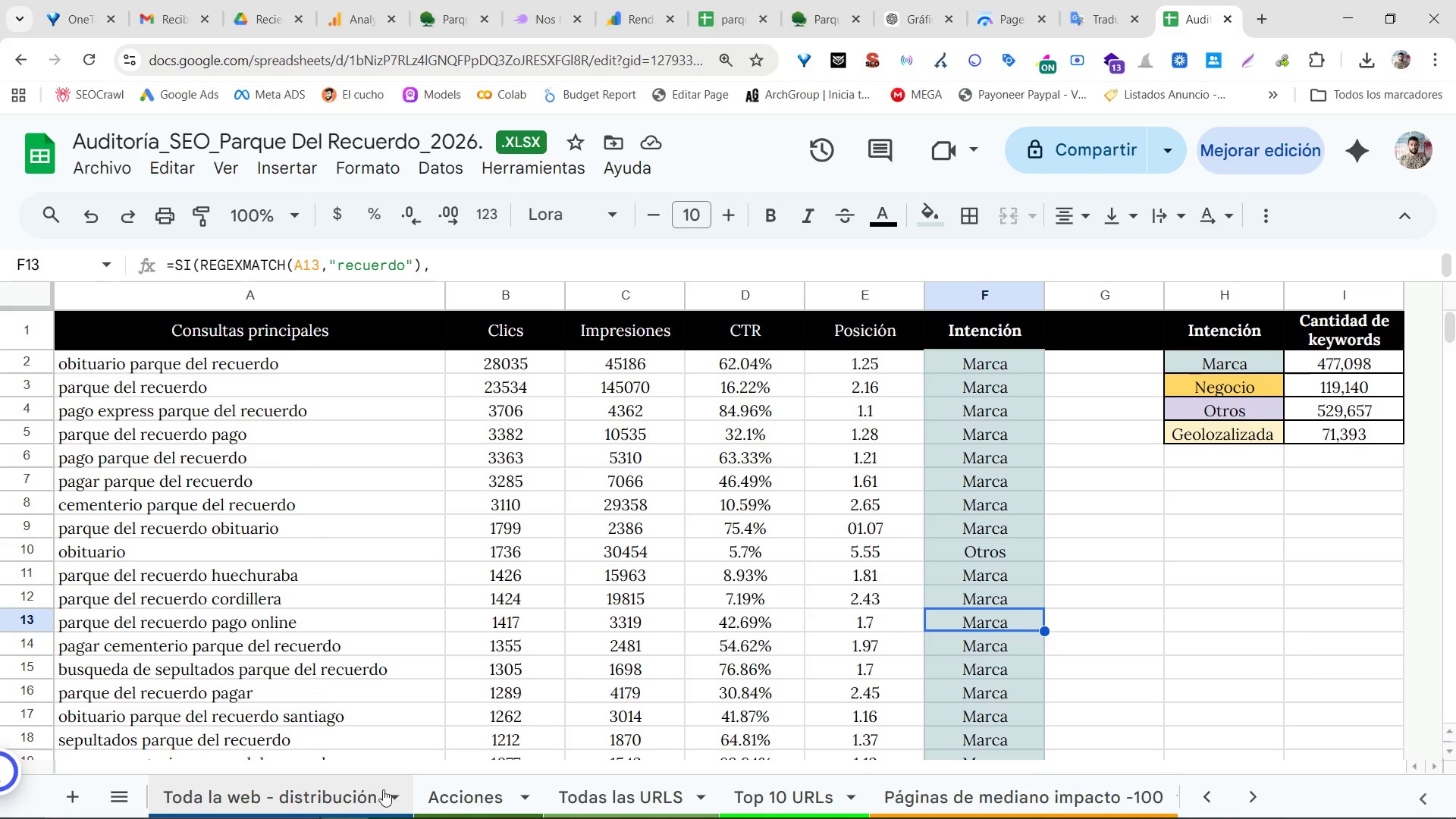 
left_click([349, 782])
 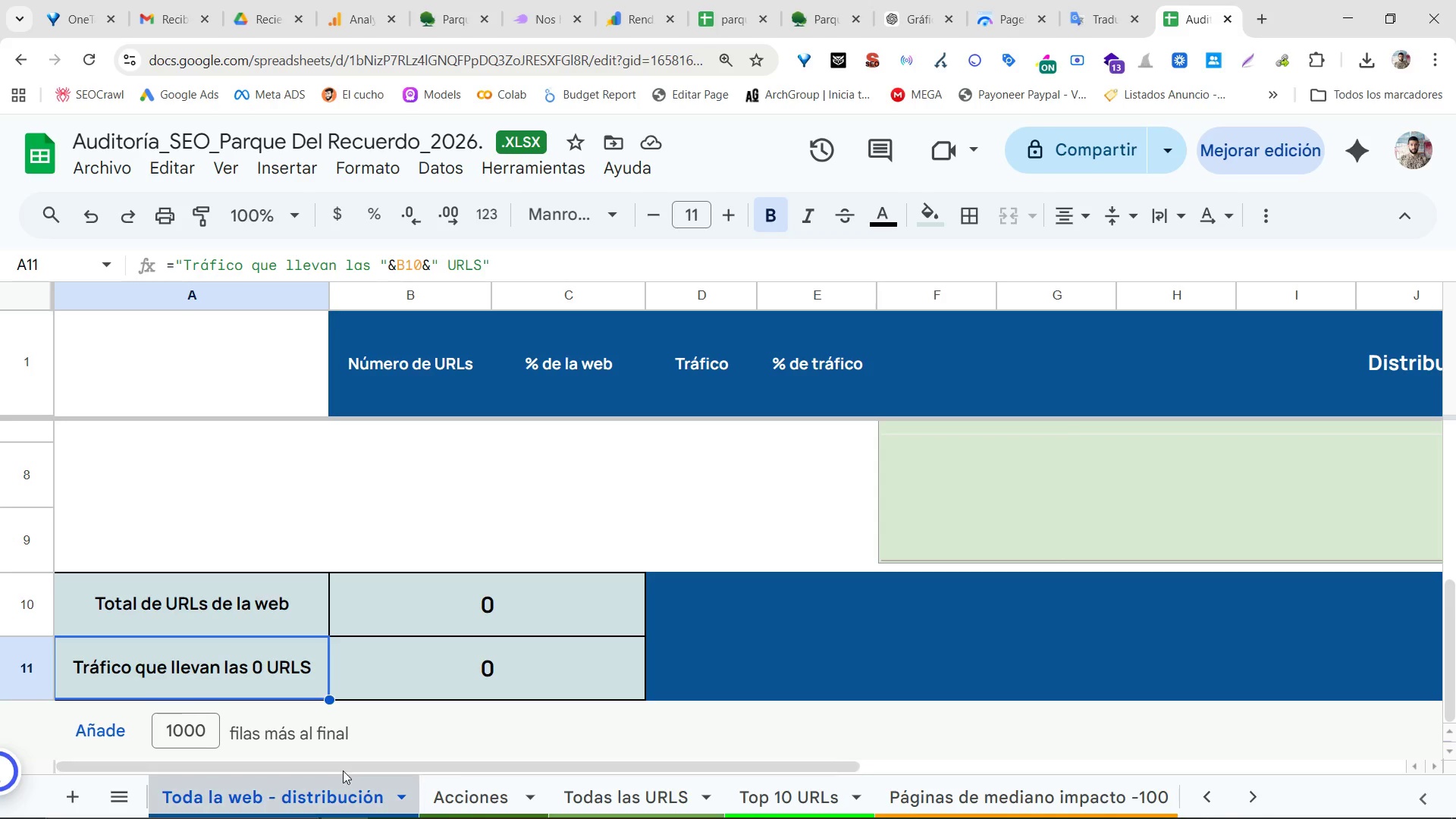 
left_click([69, 793])
 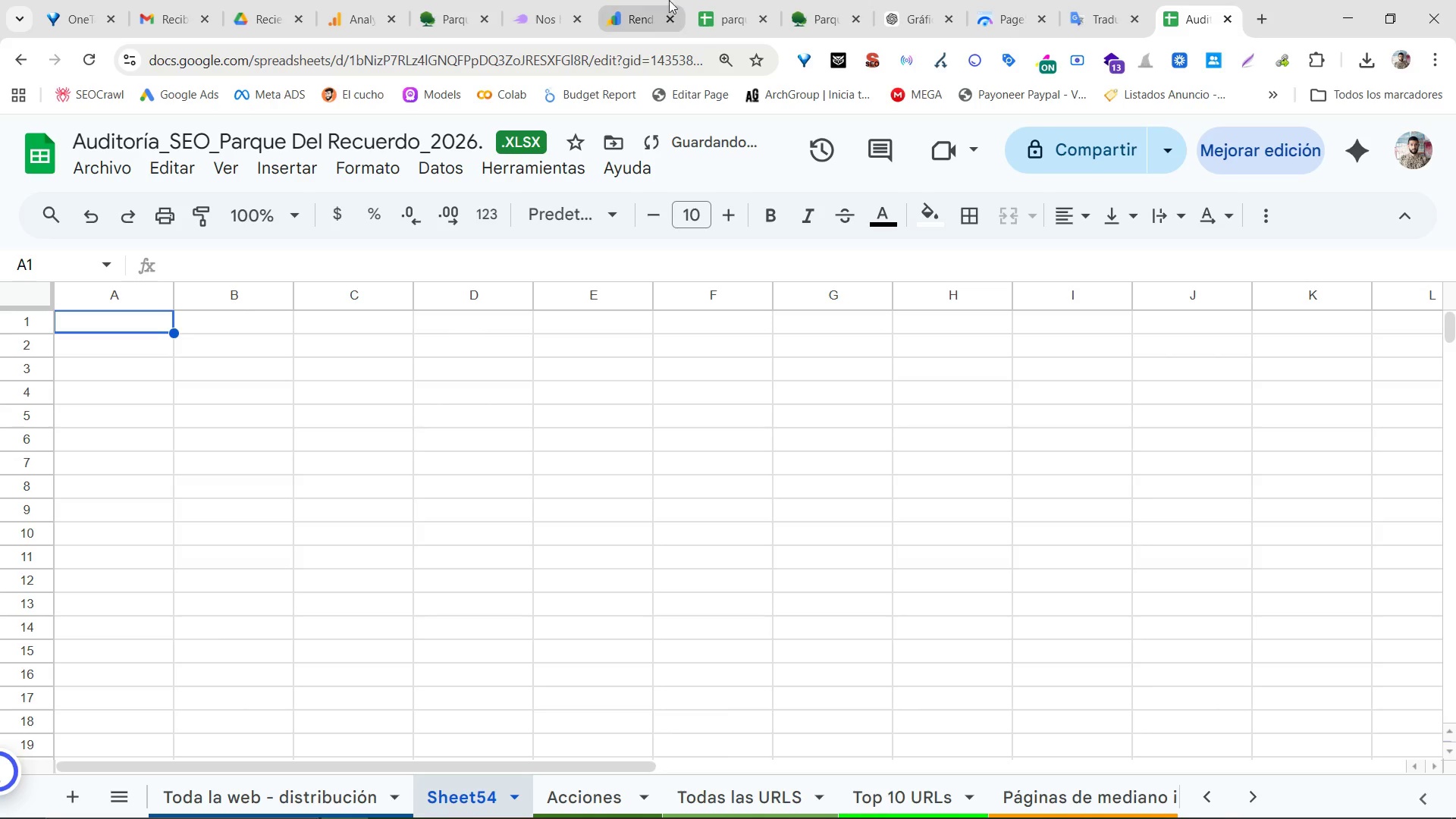 
left_click_drag(start_coordinate=[501, 0], to_coordinate=[497, 0])
 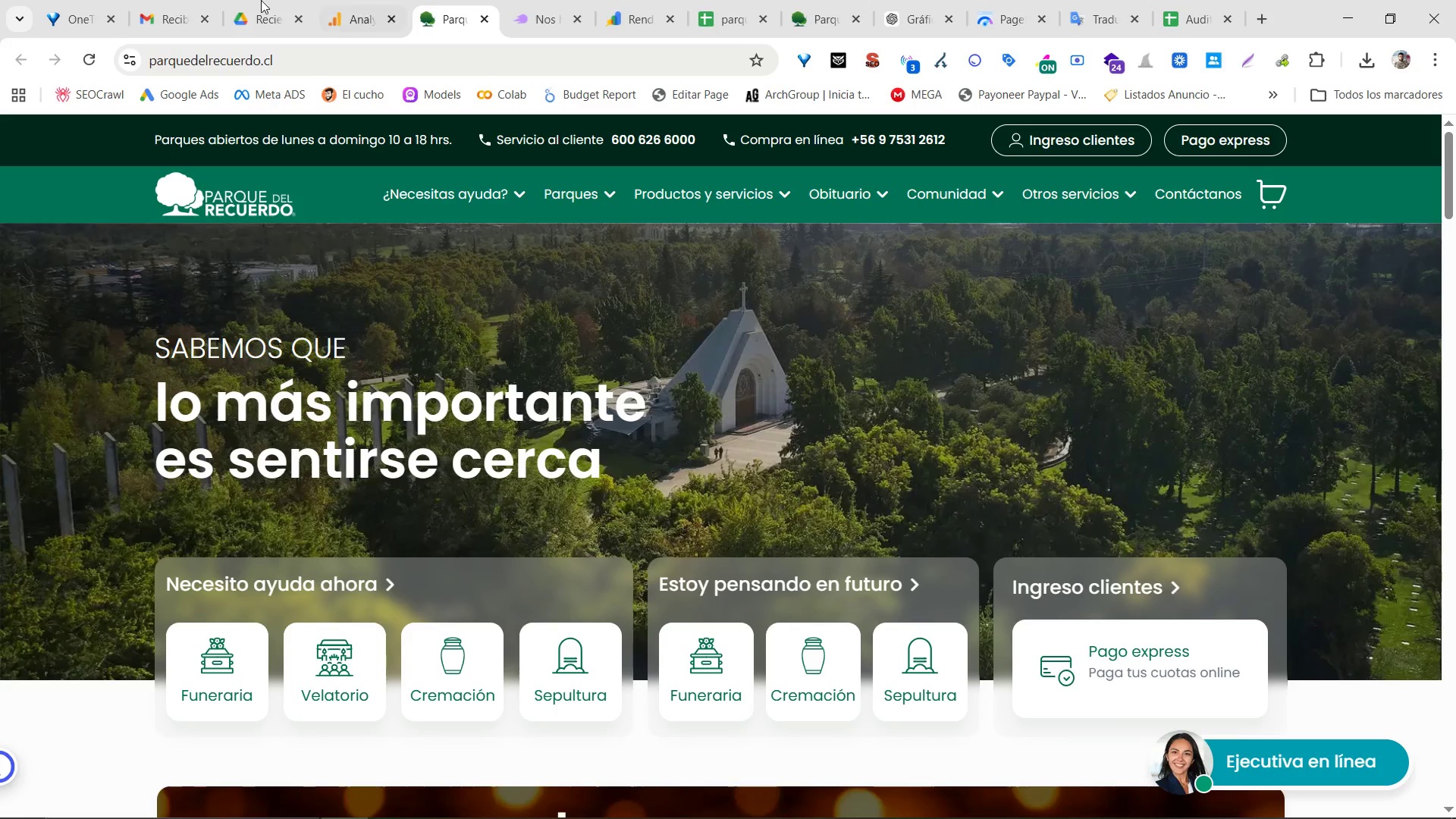 
double_click([261, 0])
 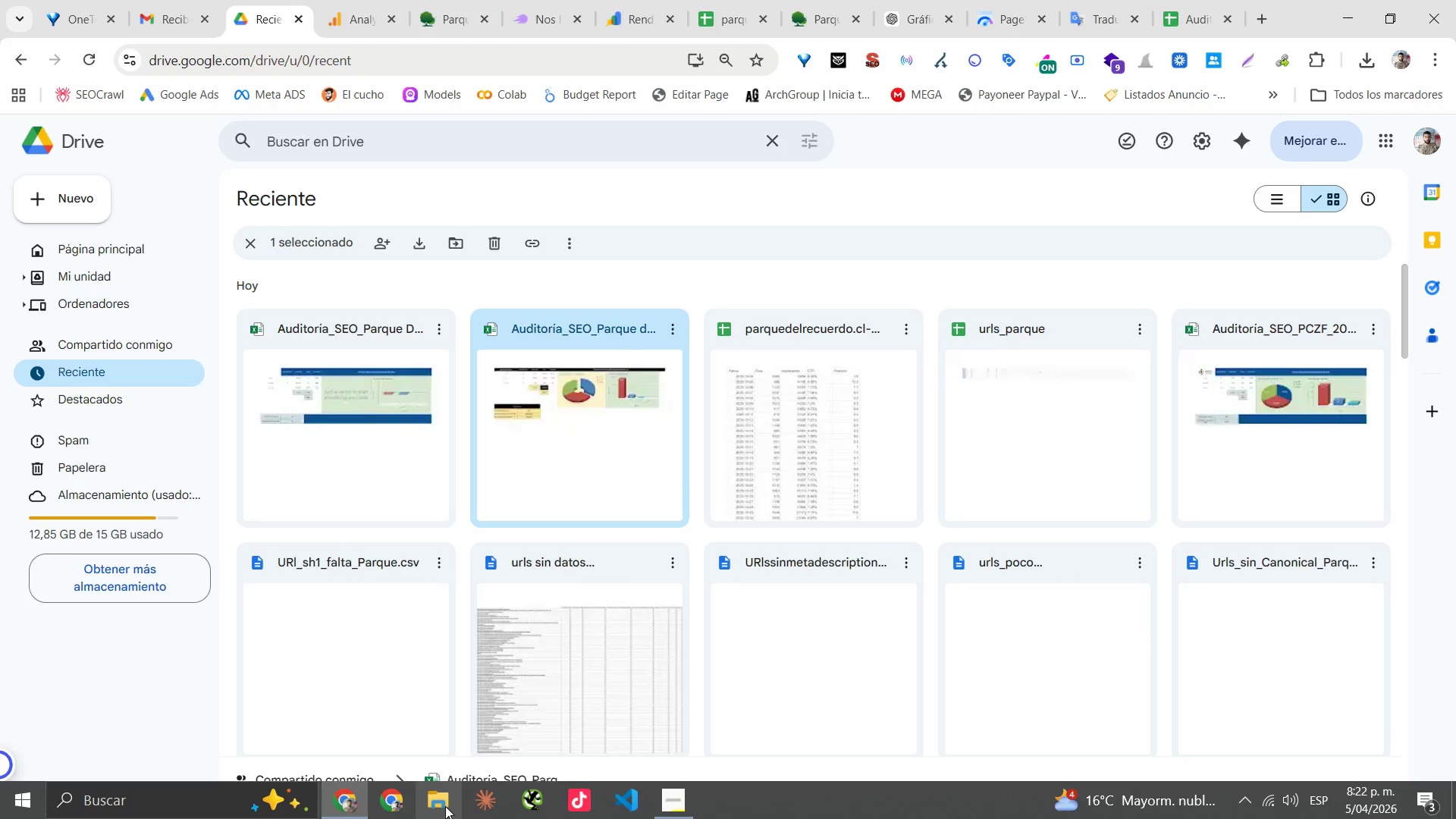 
left_click([444, 799])
 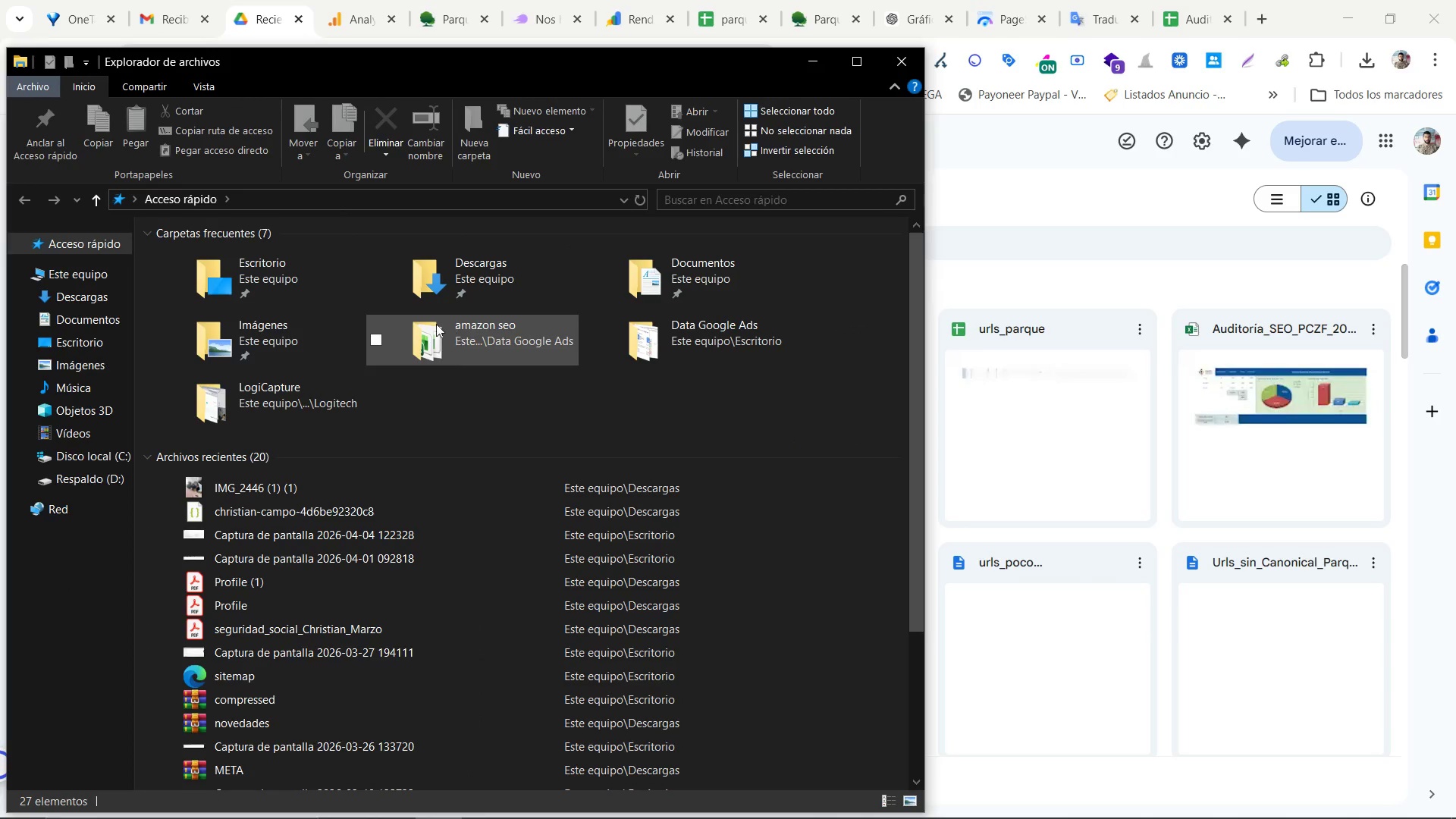 
double_click([303, 262])
 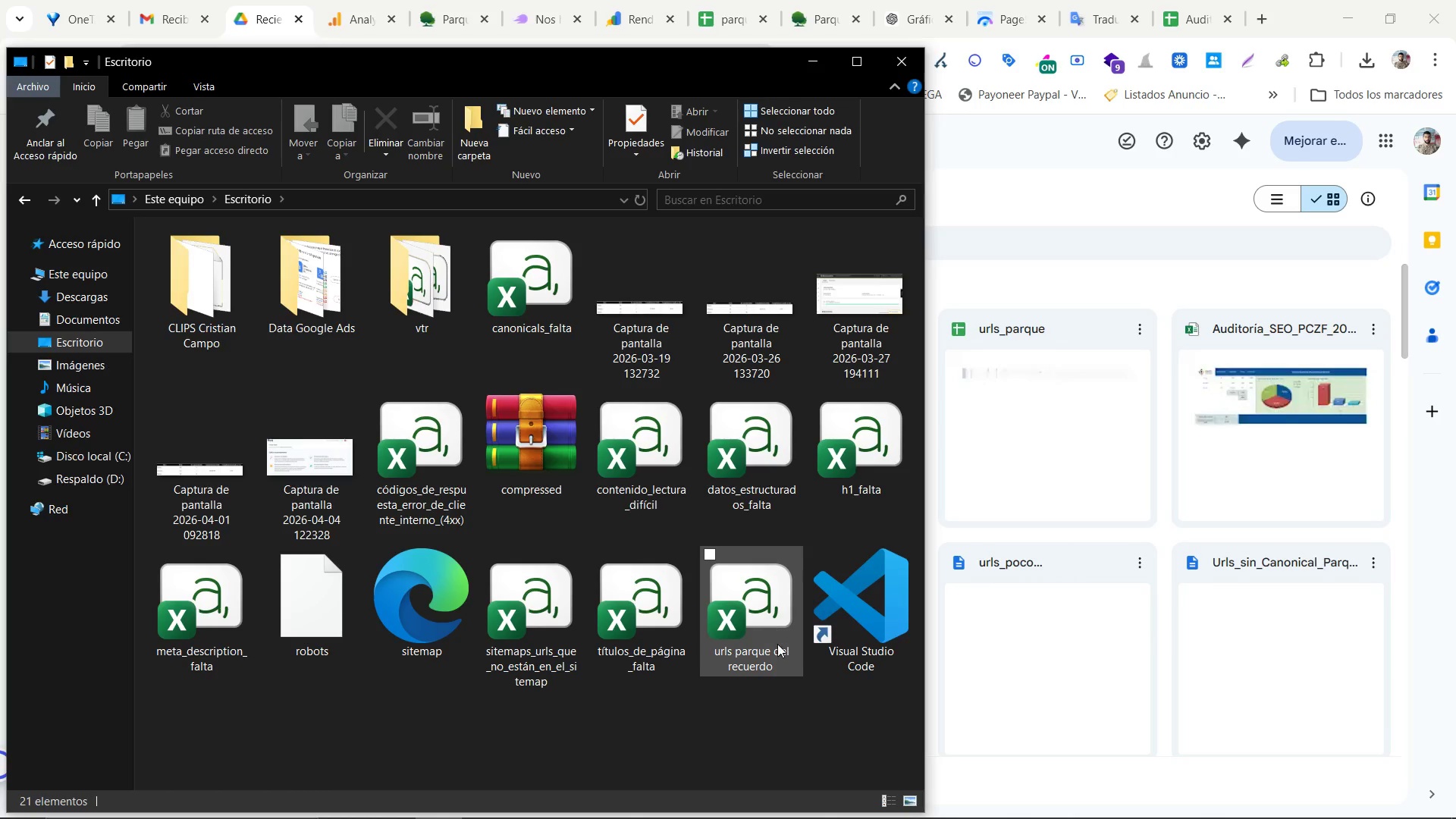 
left_click_drag(start_coordinate=[742, 617], to_coordinate=[1074, 532])
 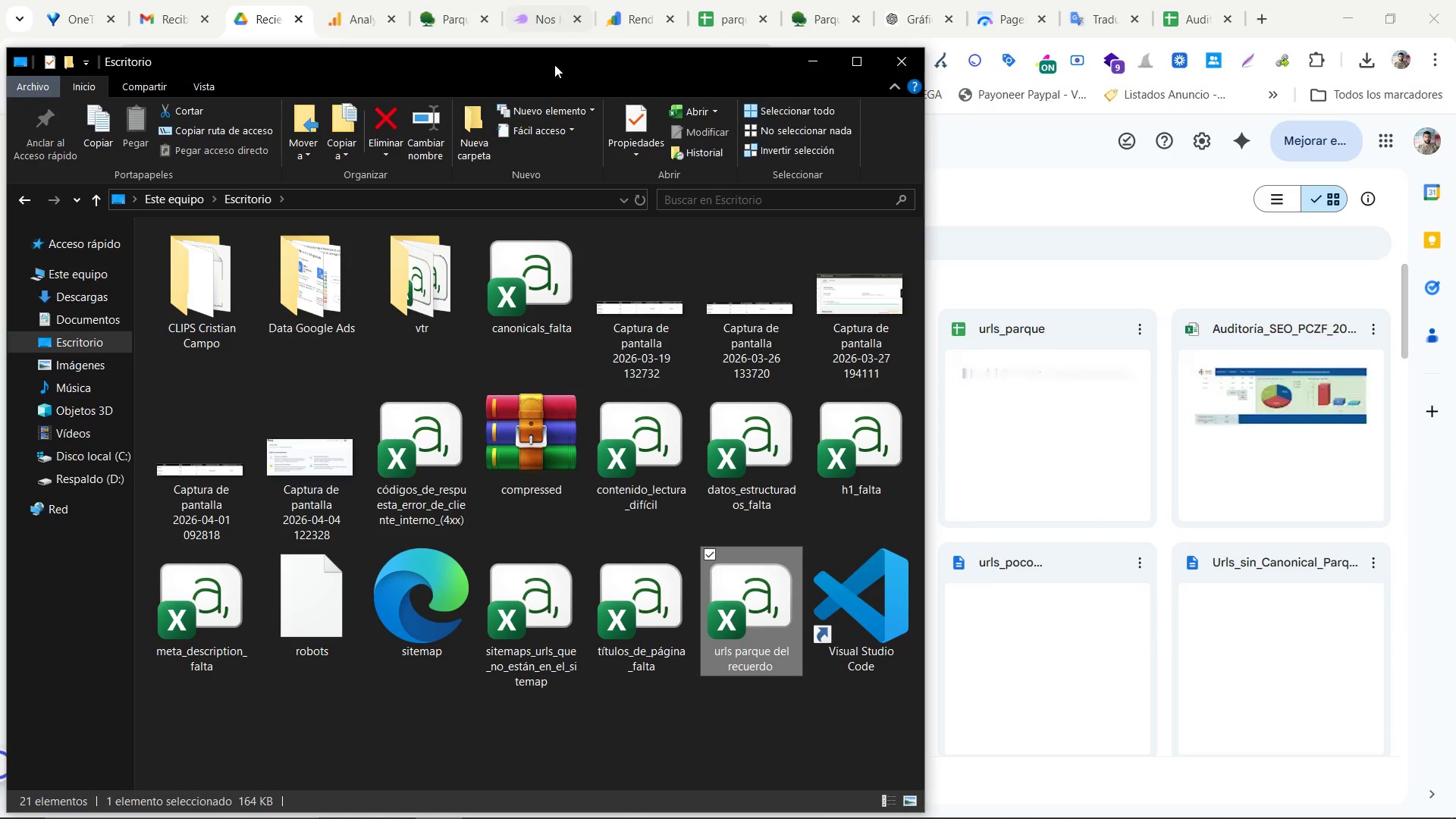 
left_click_drag(start_coordinate=[554, 64], to_coordinate=[1111, 26])
 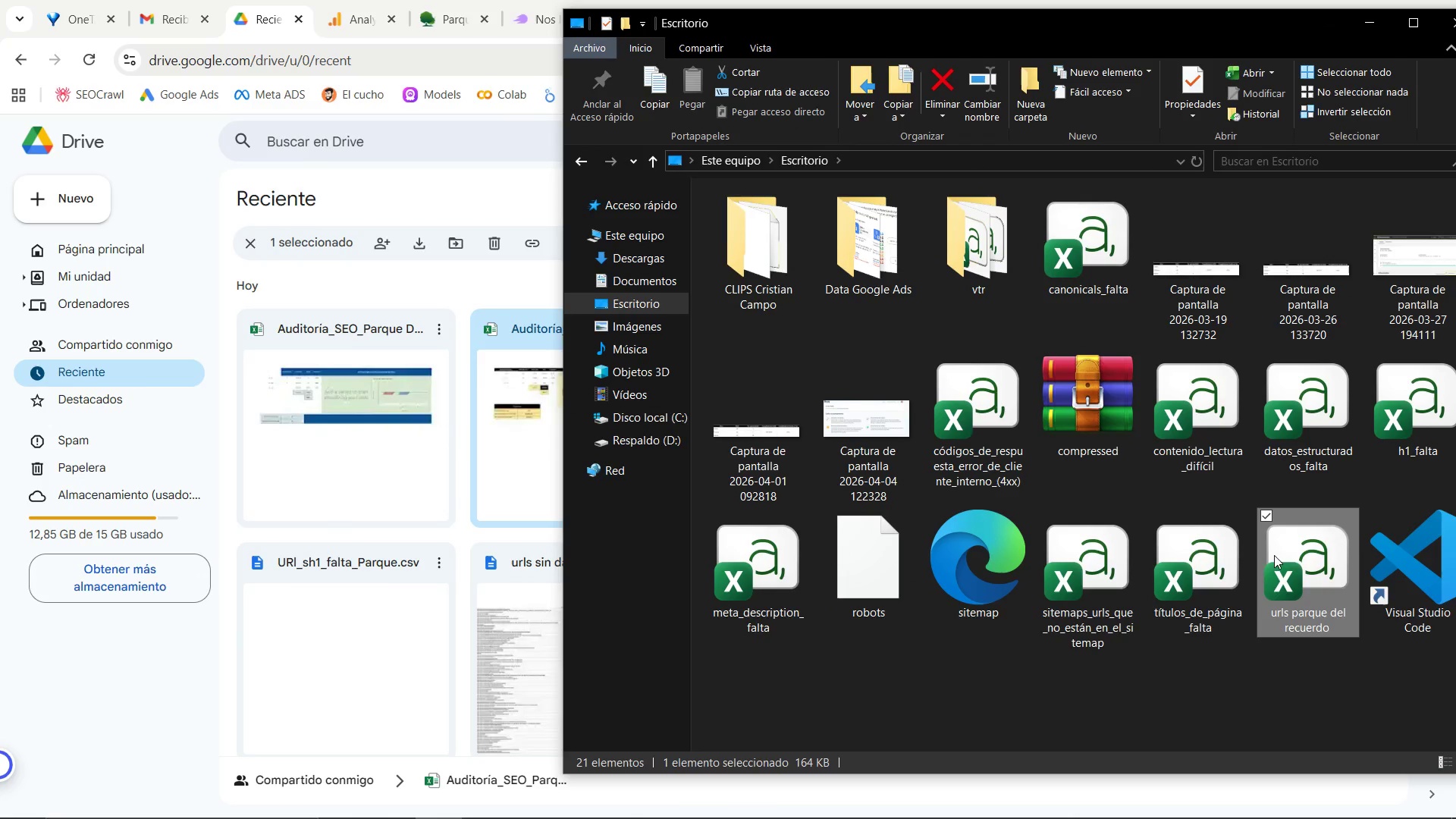 
left_click_drag(start_coordinate=[1312, 557], to_coordinate=[379, 556])
 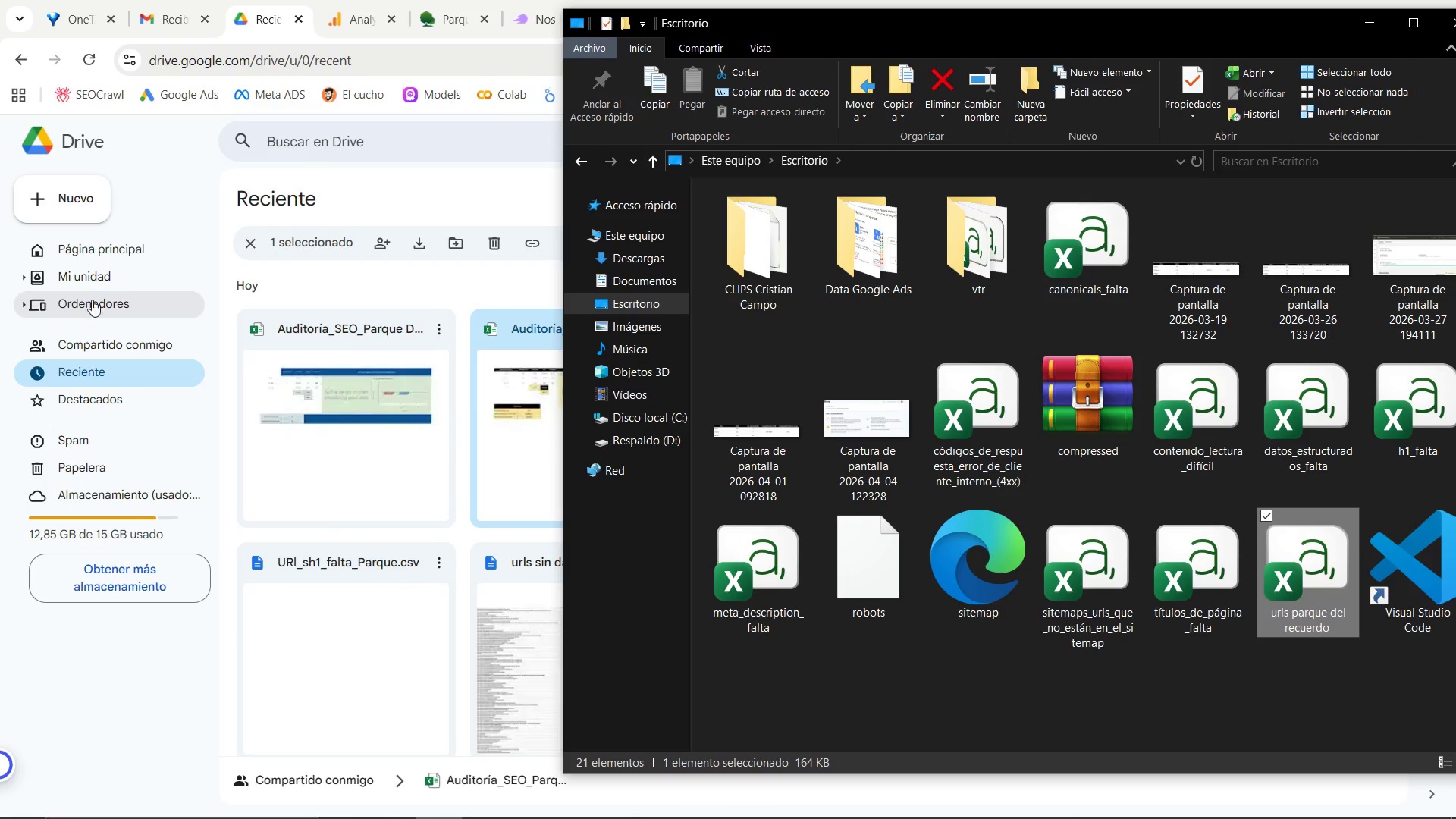 
left_click([94, 282])
 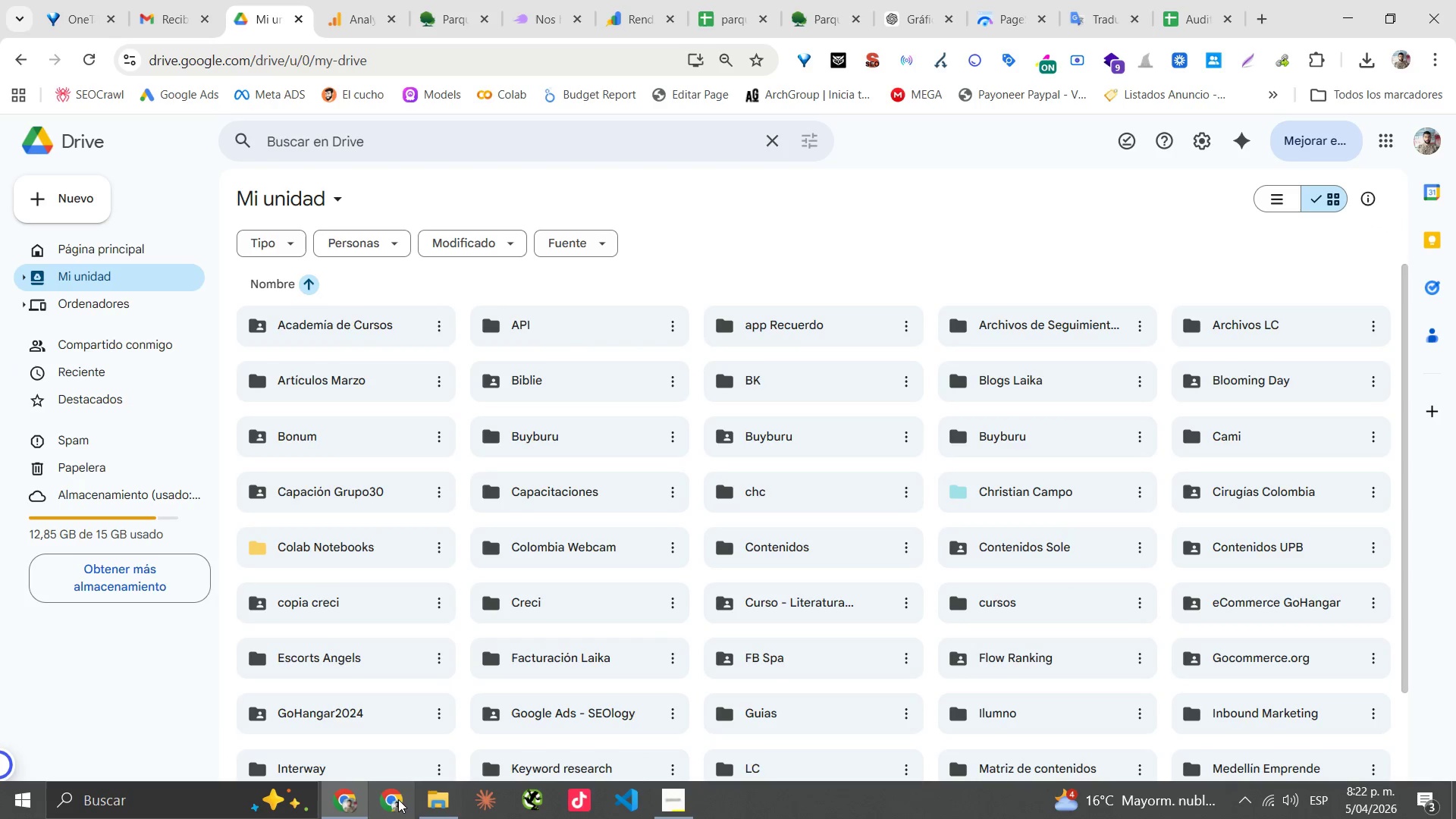 
left_click([457, 800])
 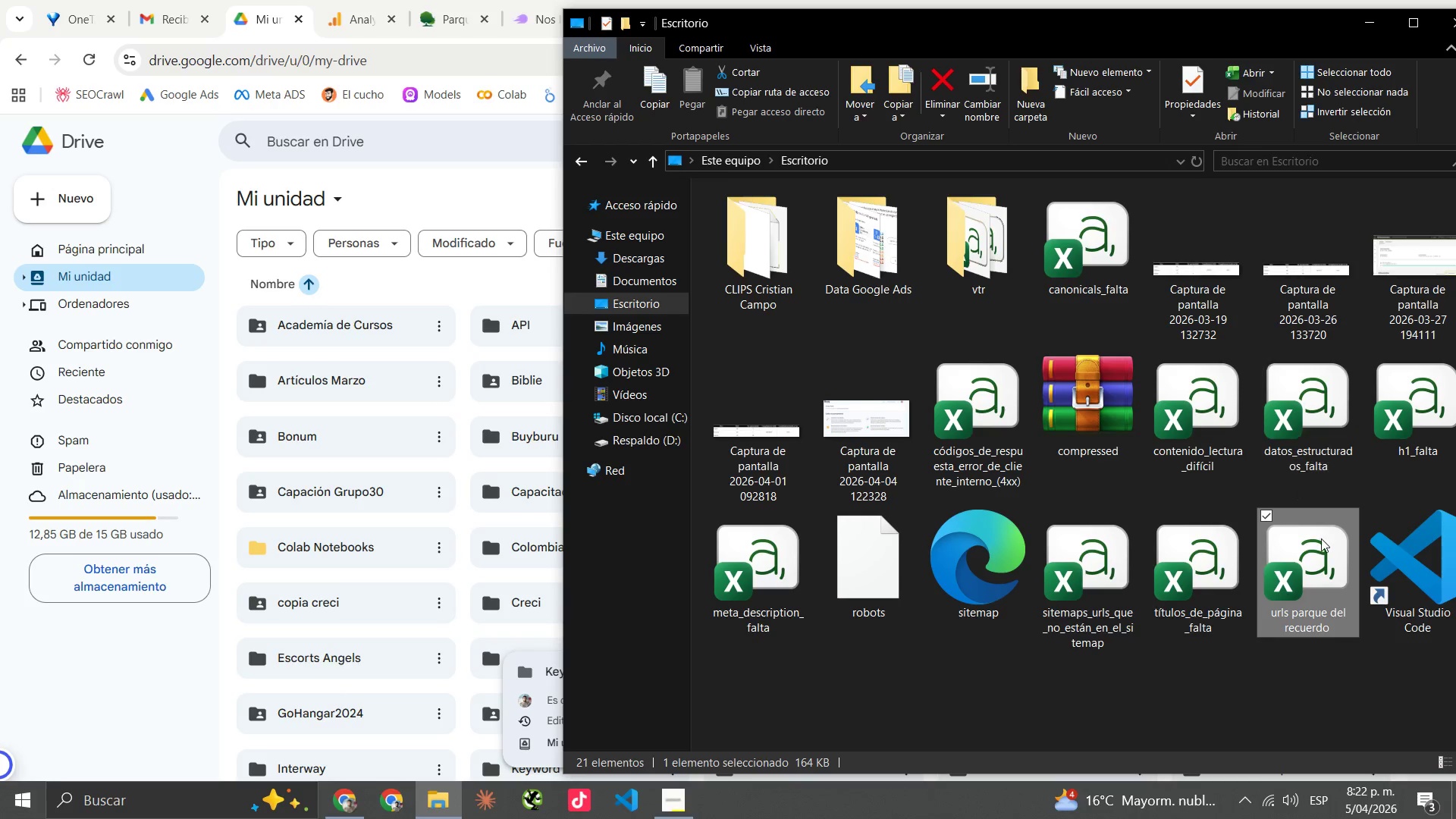 
left_click_drag(start_coordinate=[1302, 560], to_coordinate=[461, 726])
 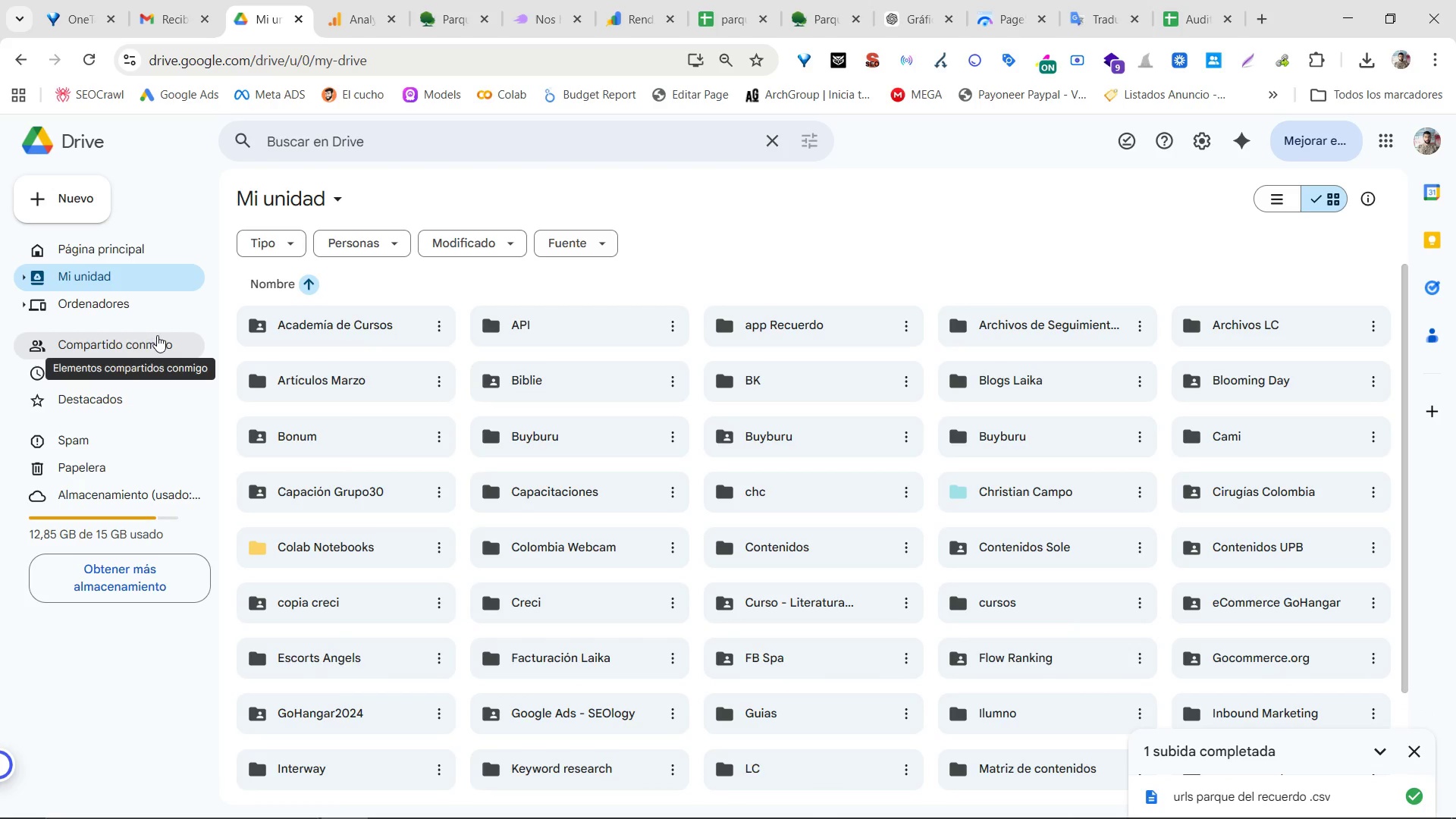 
scroll: coordinate [900, 676], scroll_direction: down, amount: 29.0
 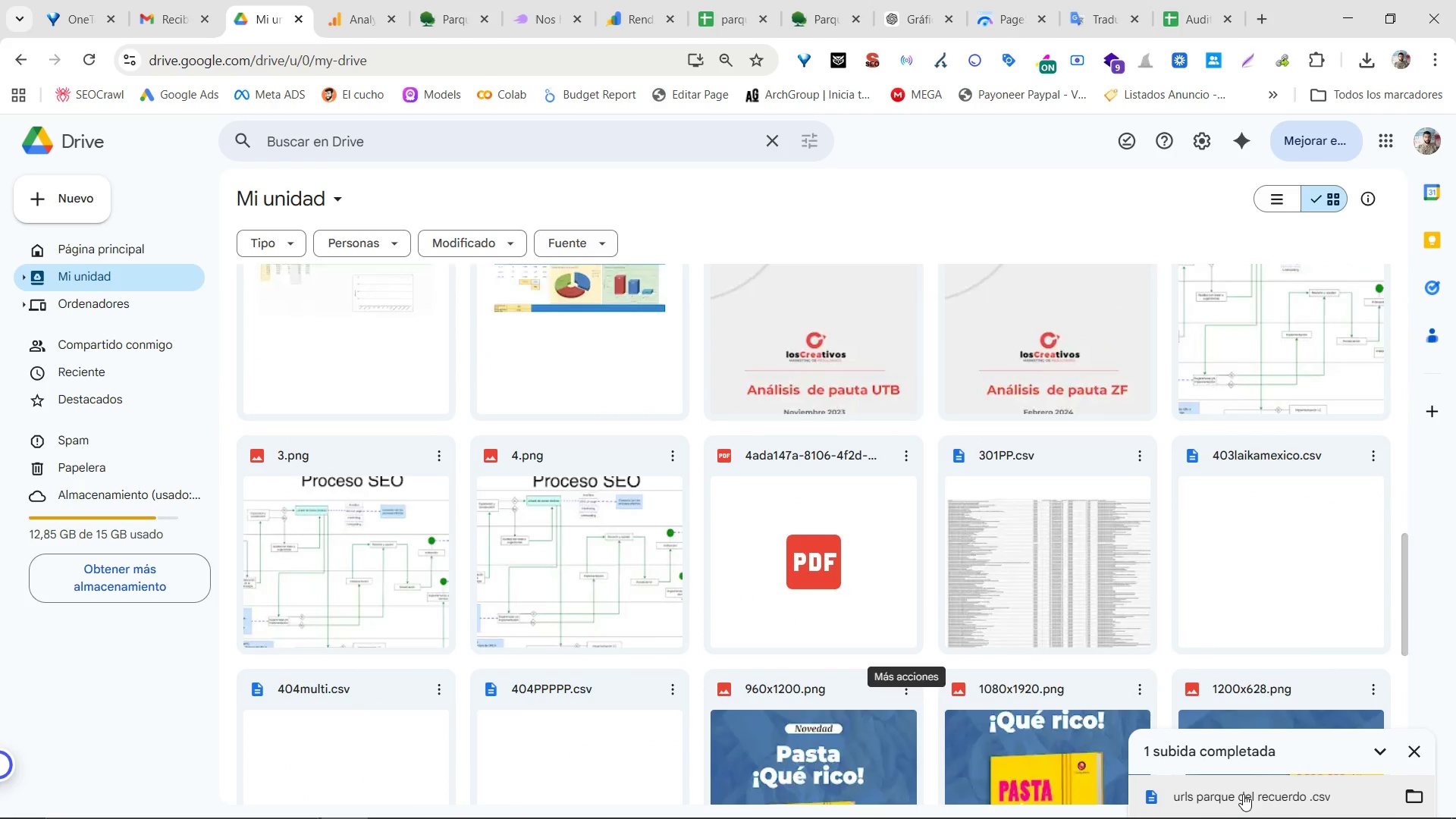 
left_click([1246, 789])
 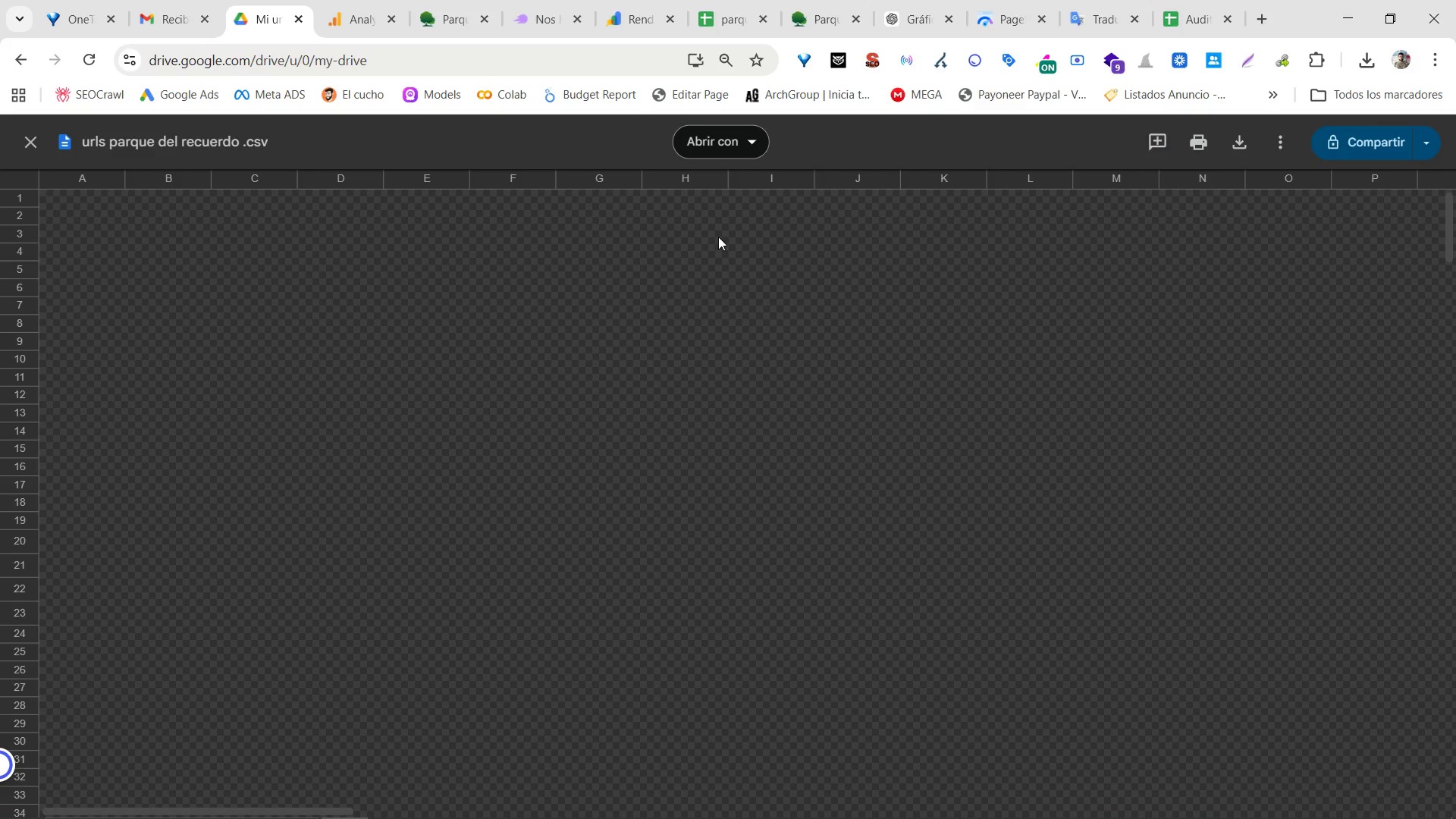 
left_click([752, 140])
 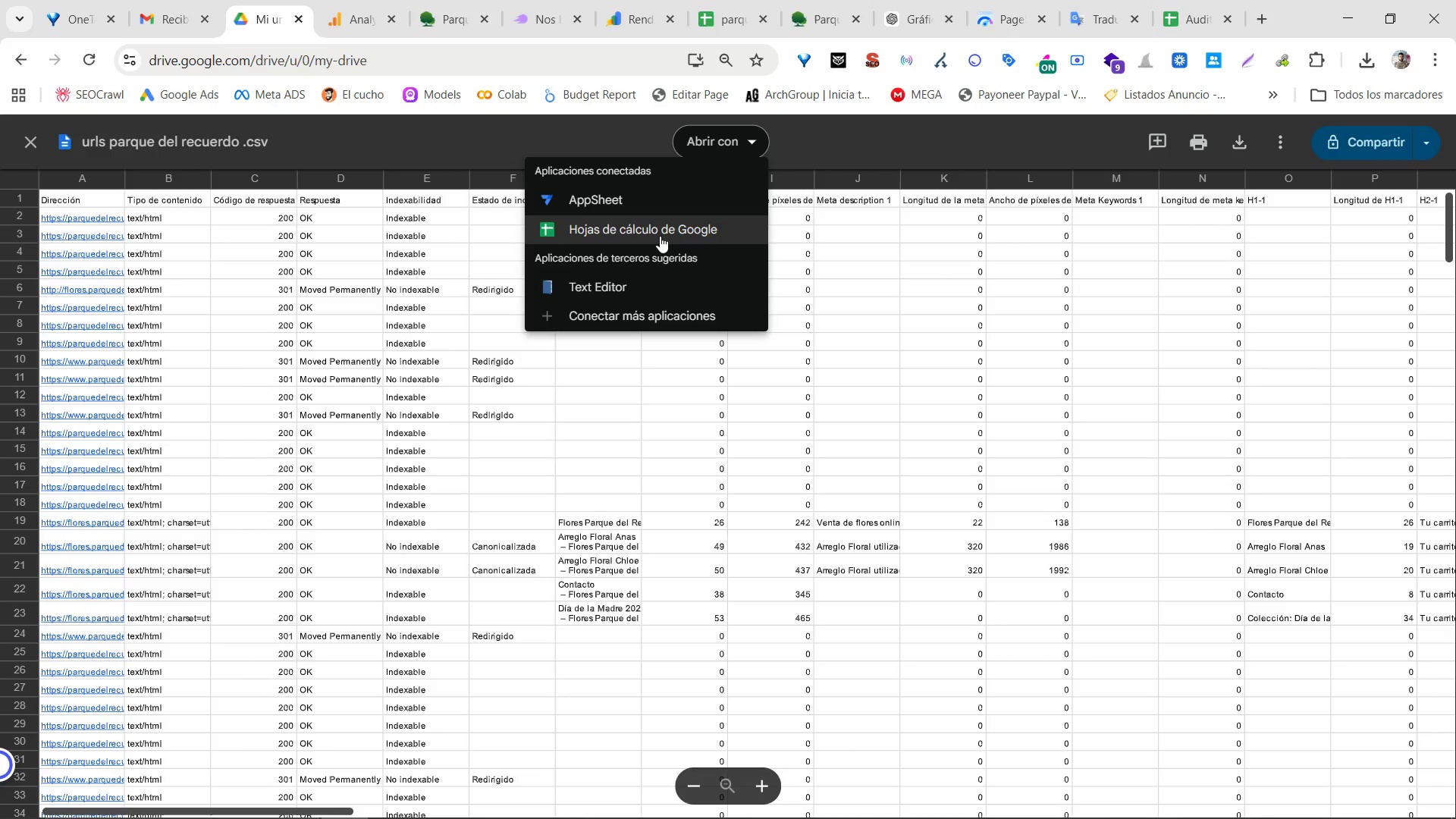 
left_click([660, 236])
 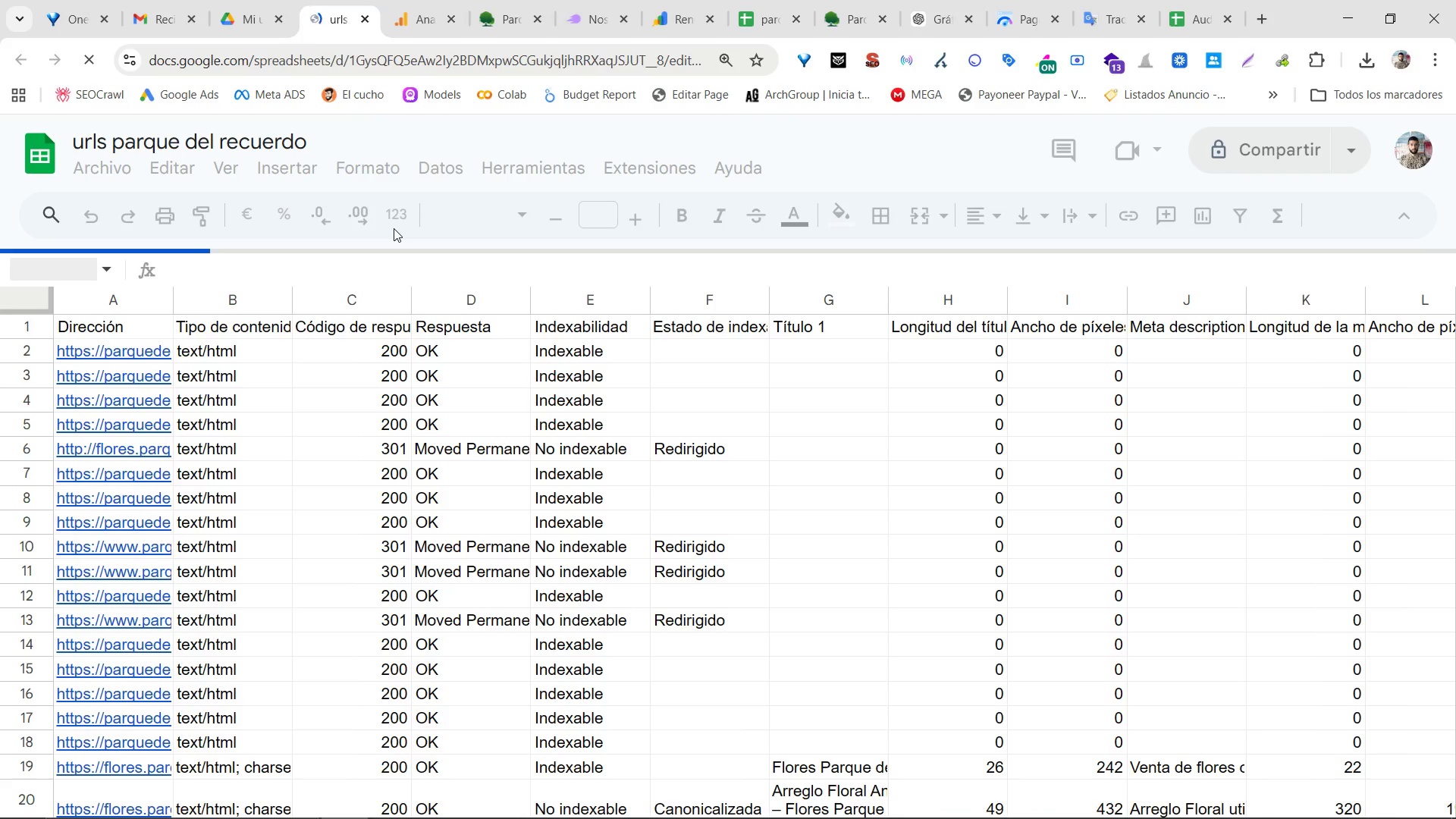 
left_click([19, 308])
 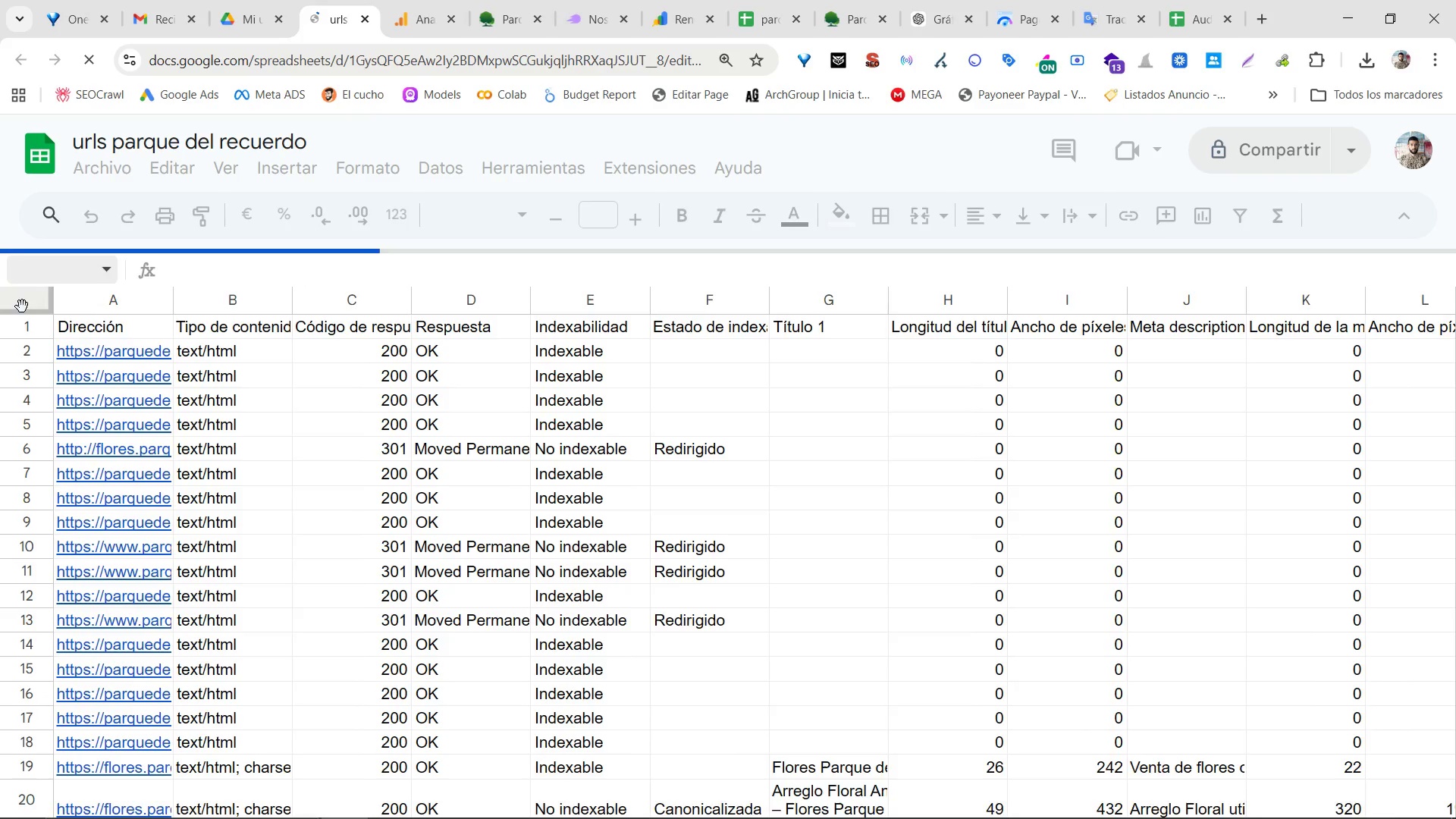 
hold_key(key=ControlLeft, duration=0.73)
 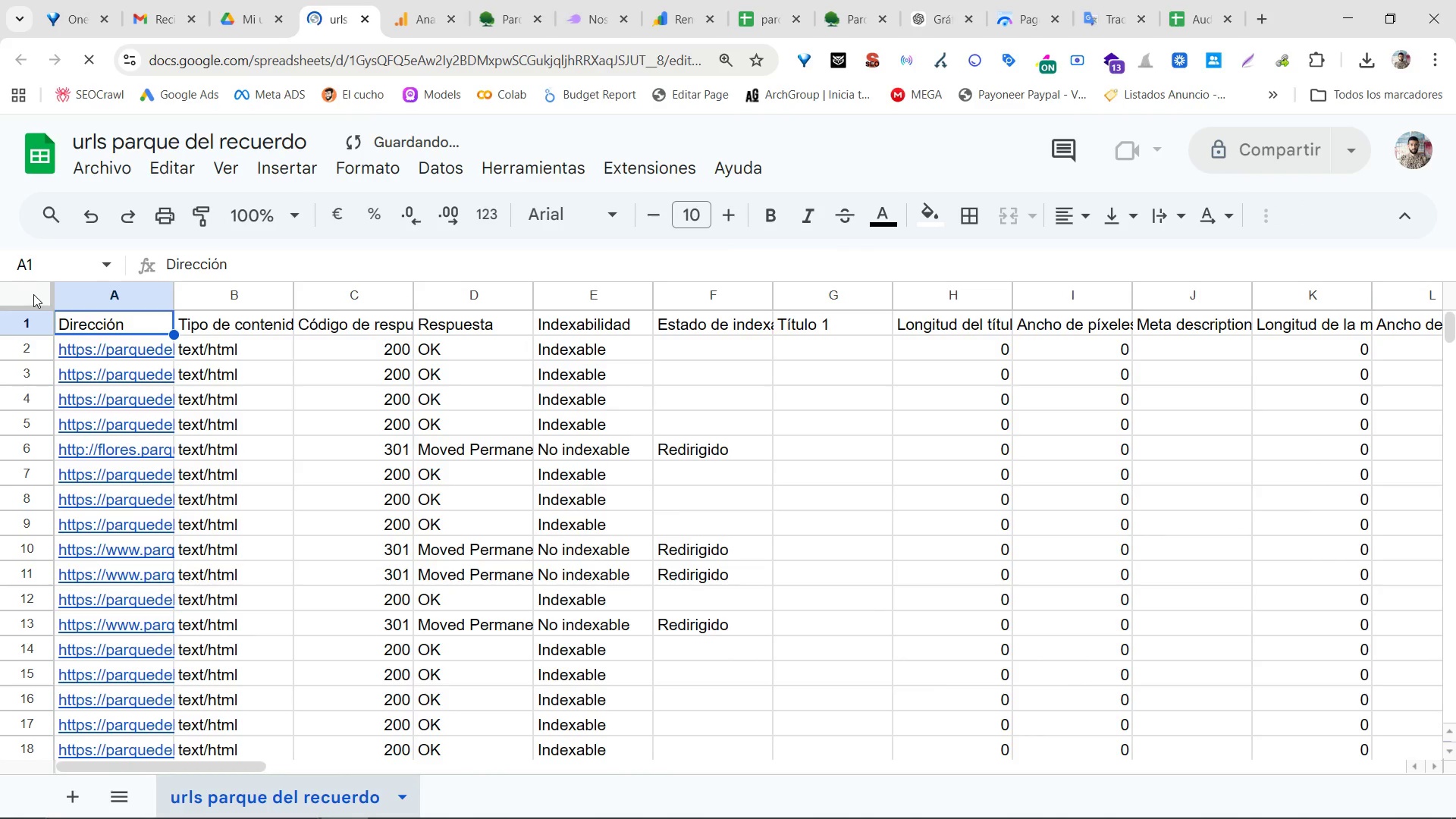 
left_click([33, 294])
 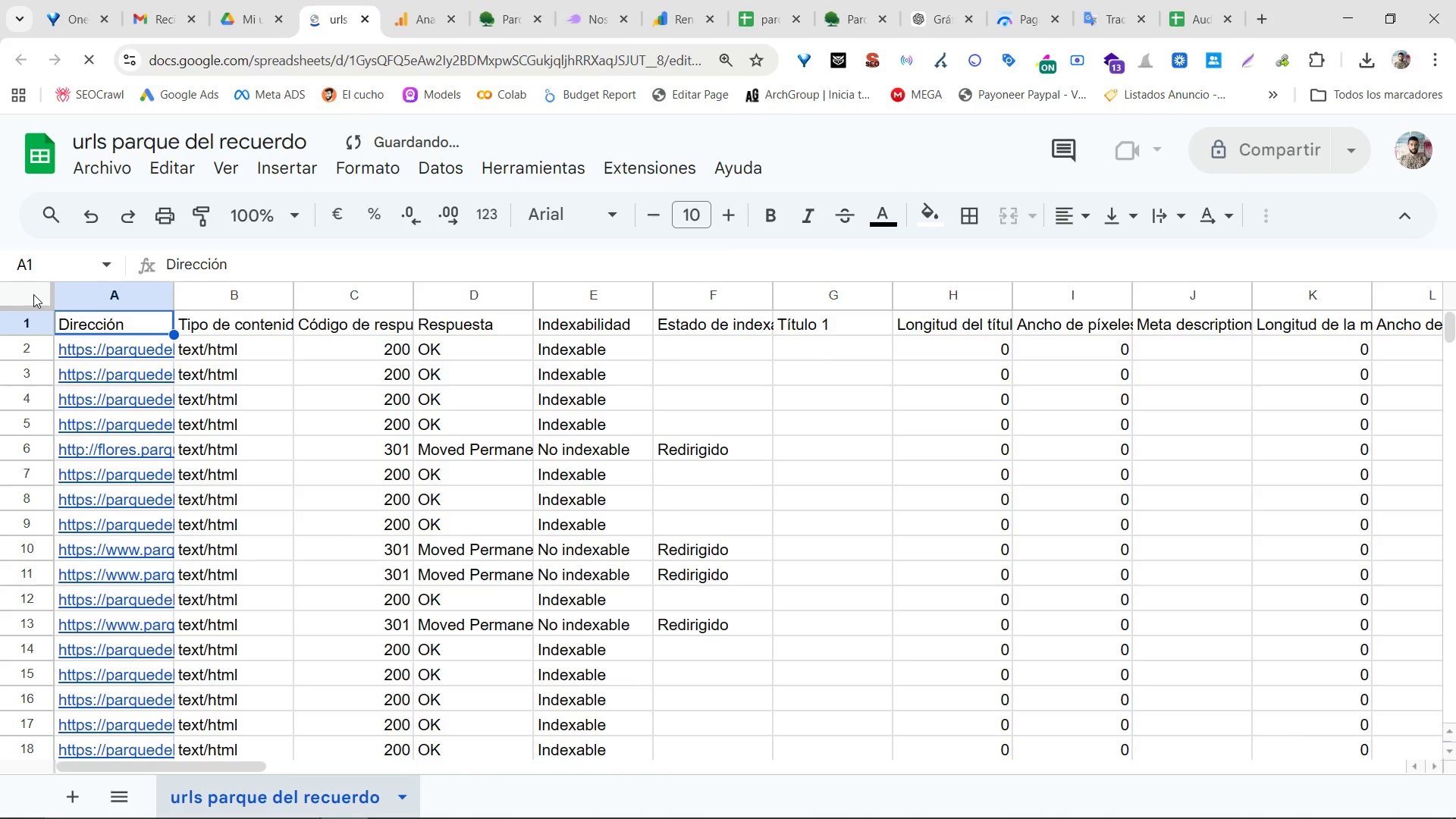 
key(Control+C)
 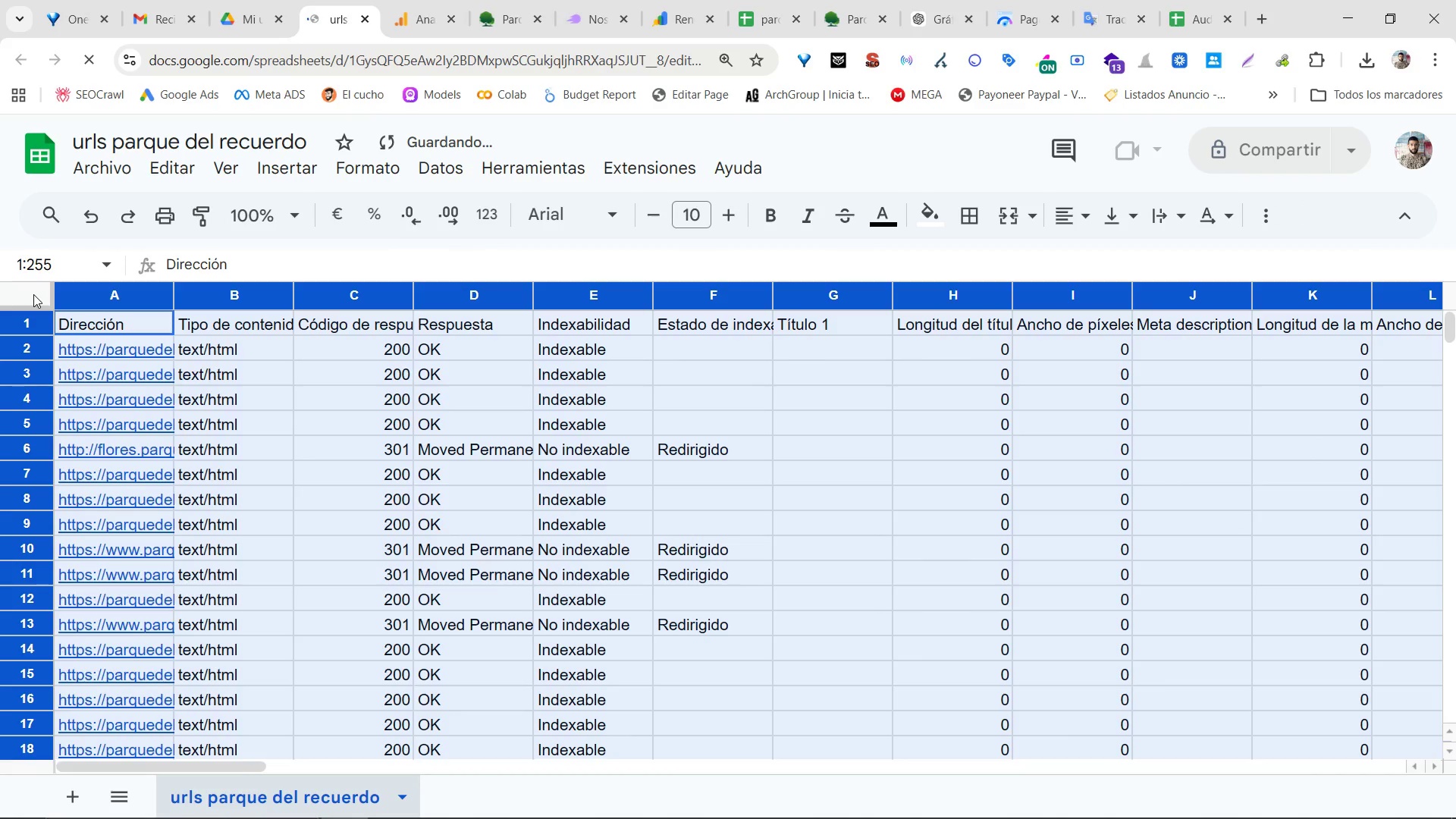 
key(Control+C)
 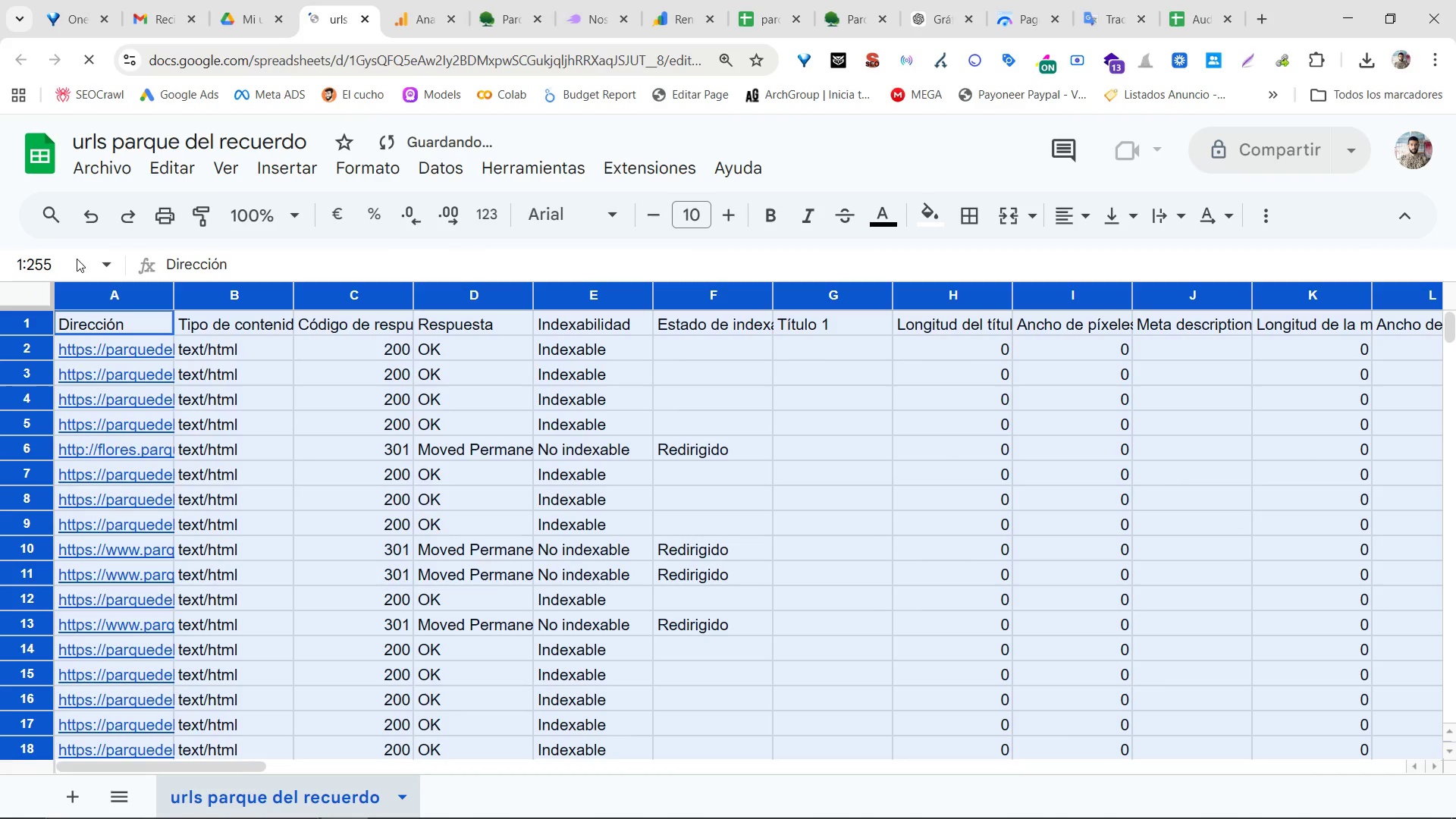 
key(Control+C)
 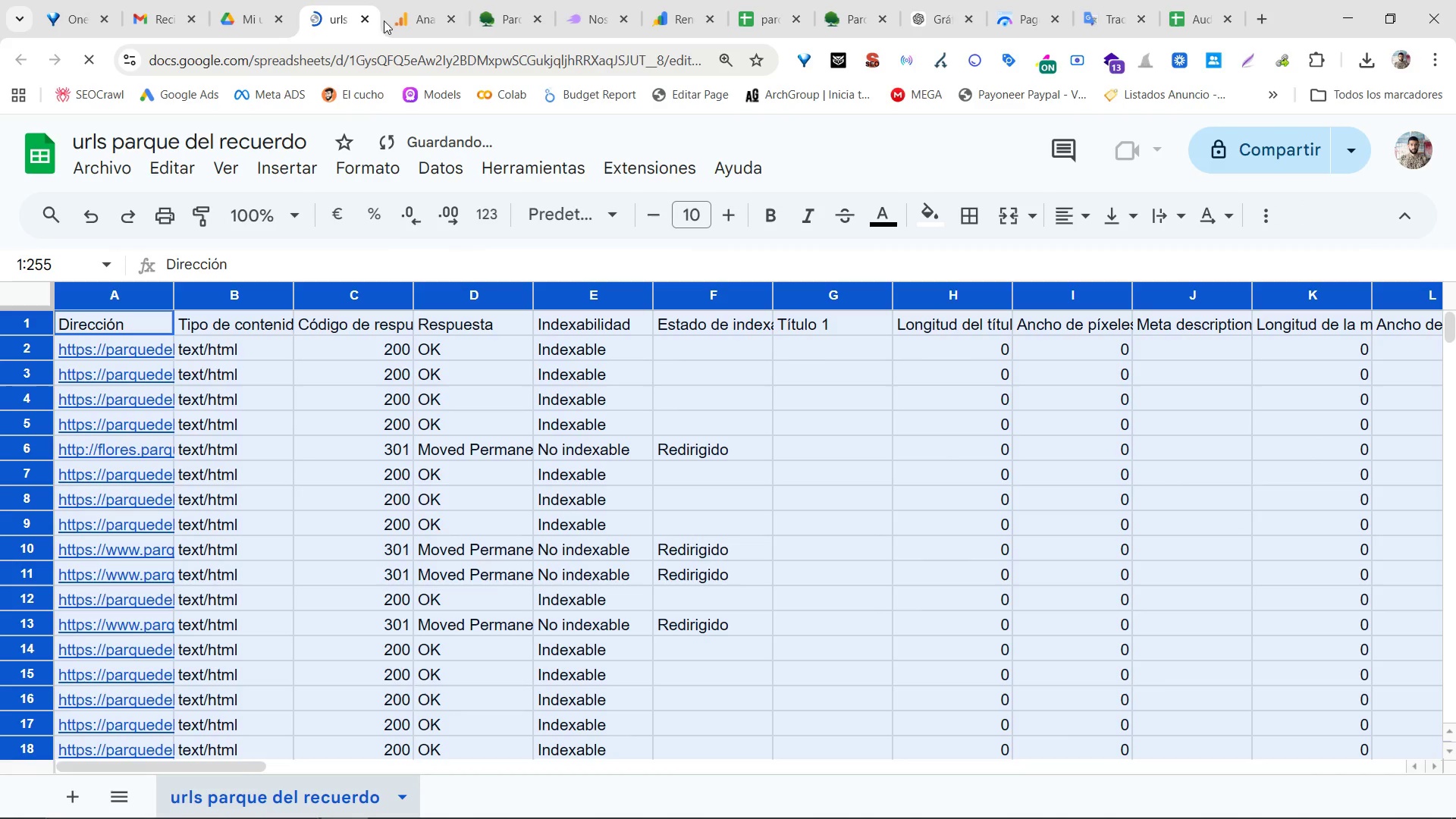 
key(Control+C)
 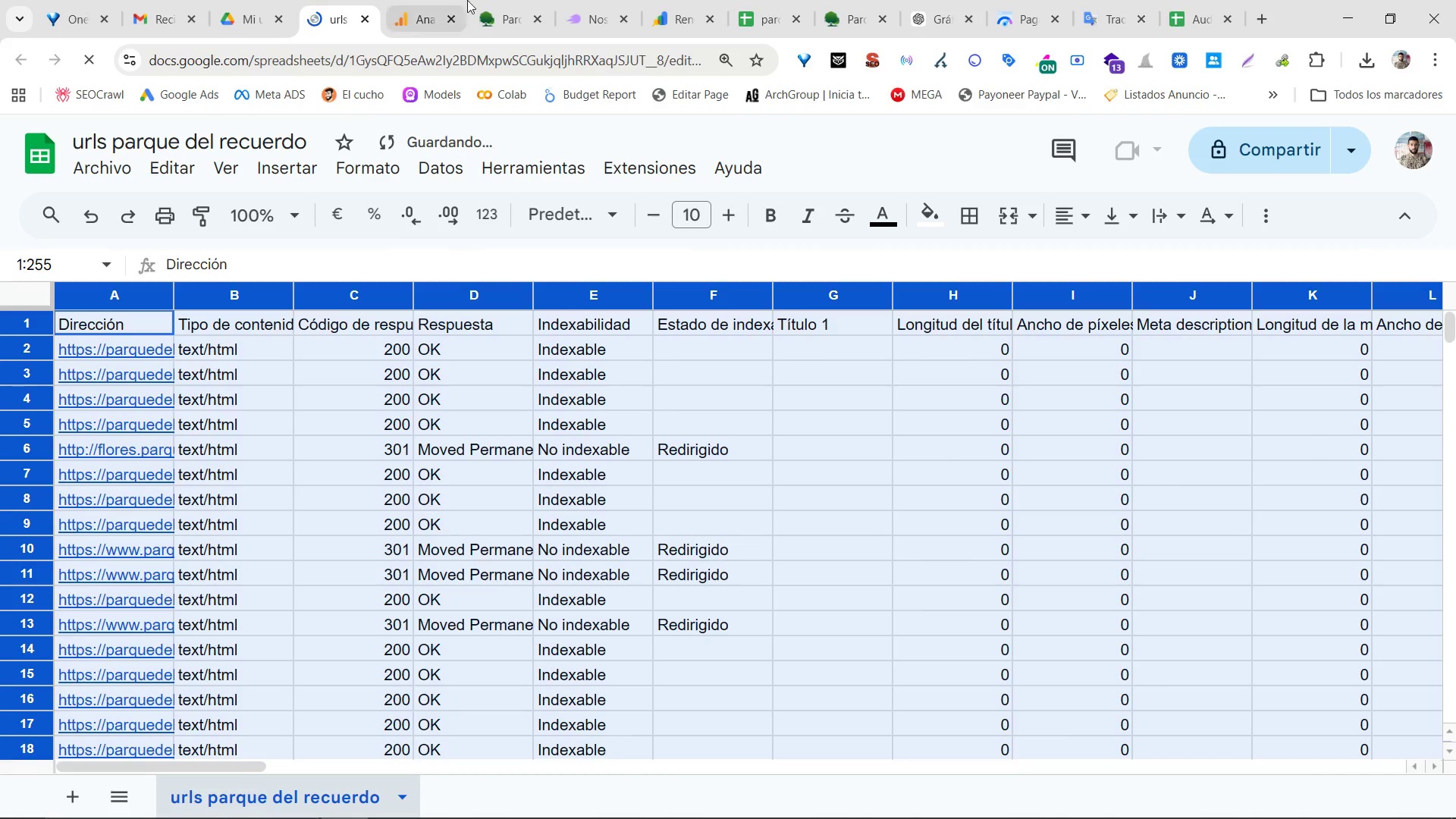 
key(Control+C)
 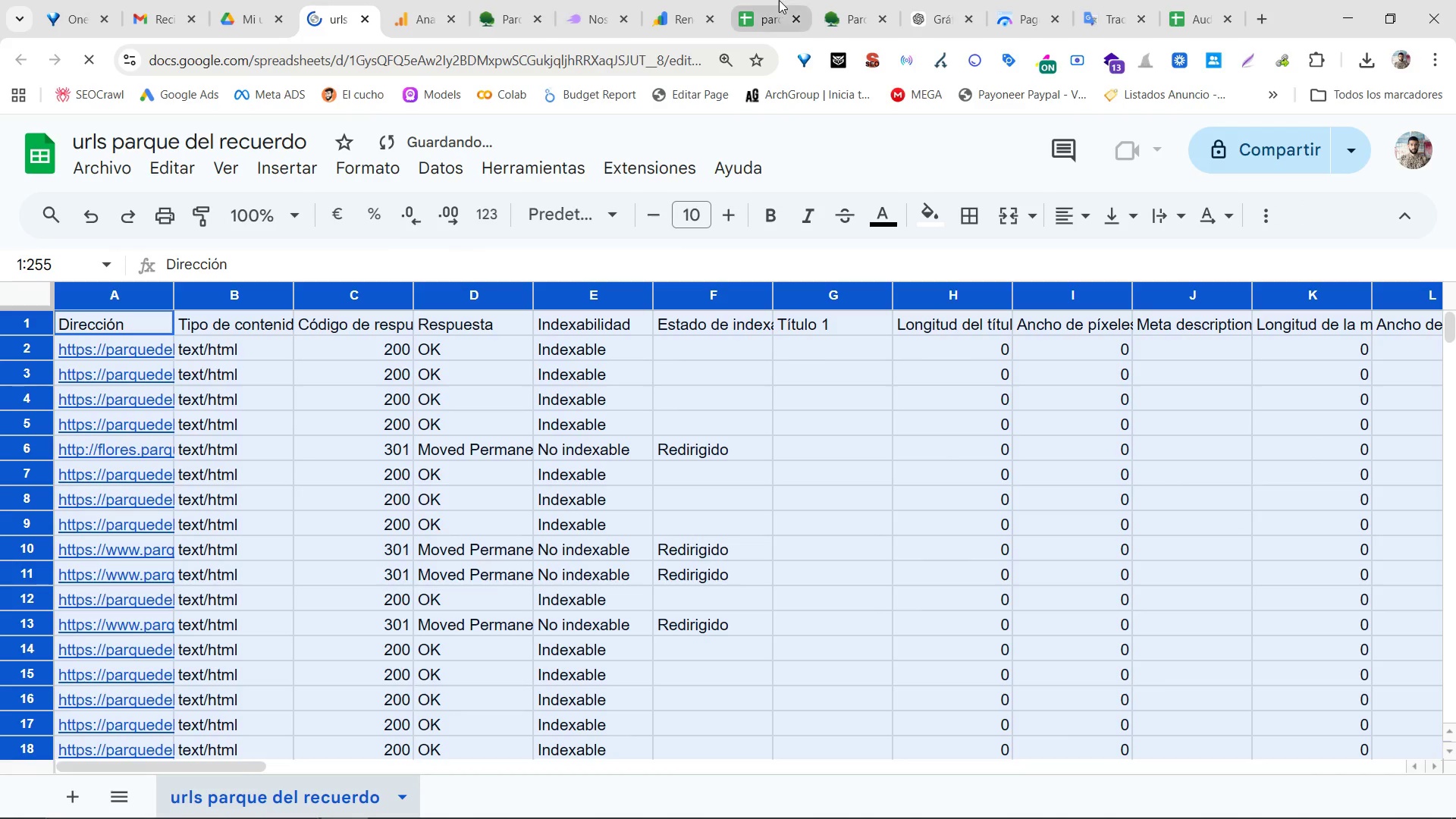 
left_click([796, 0])
 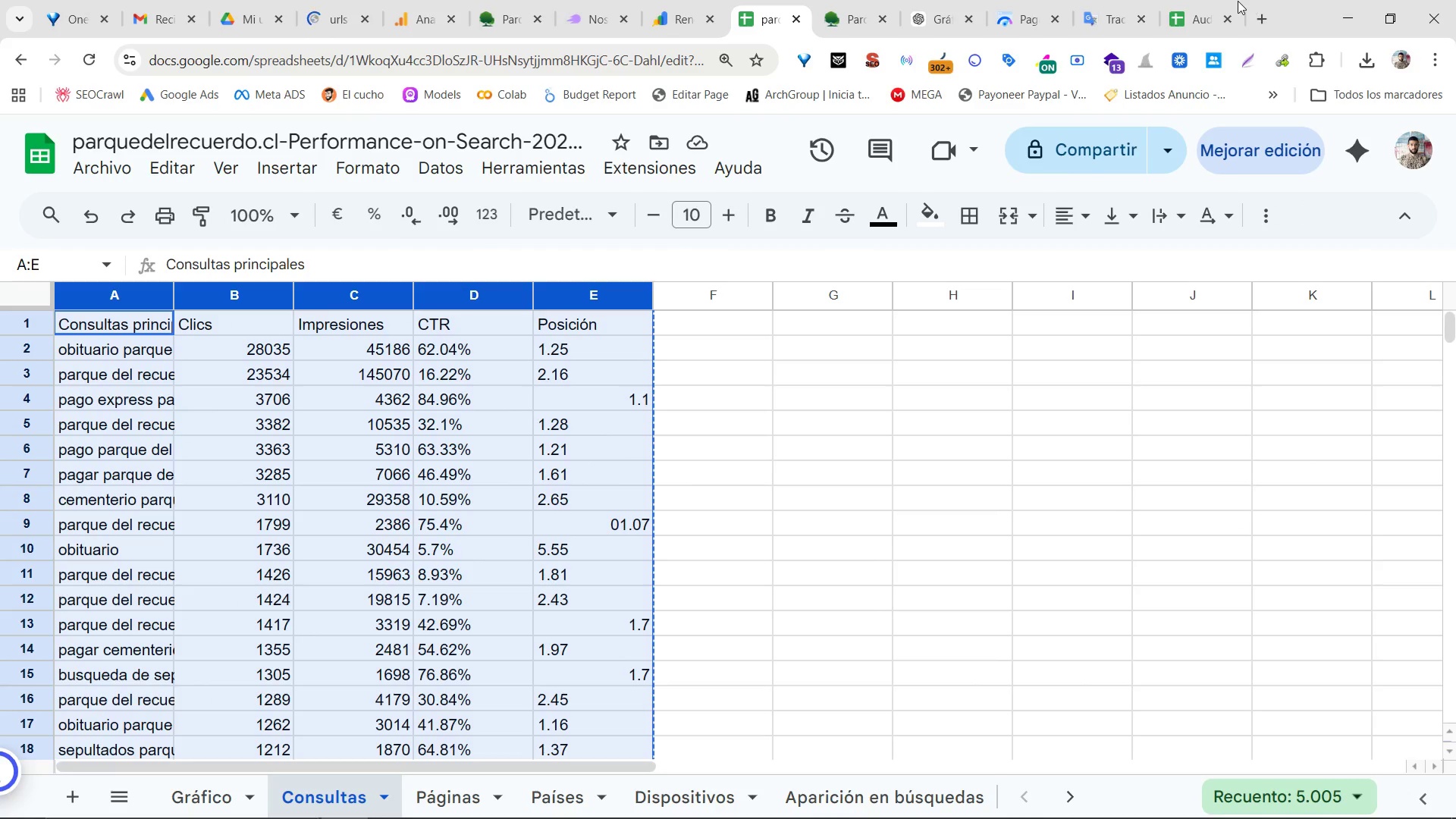 
left_click([1213, 1])
 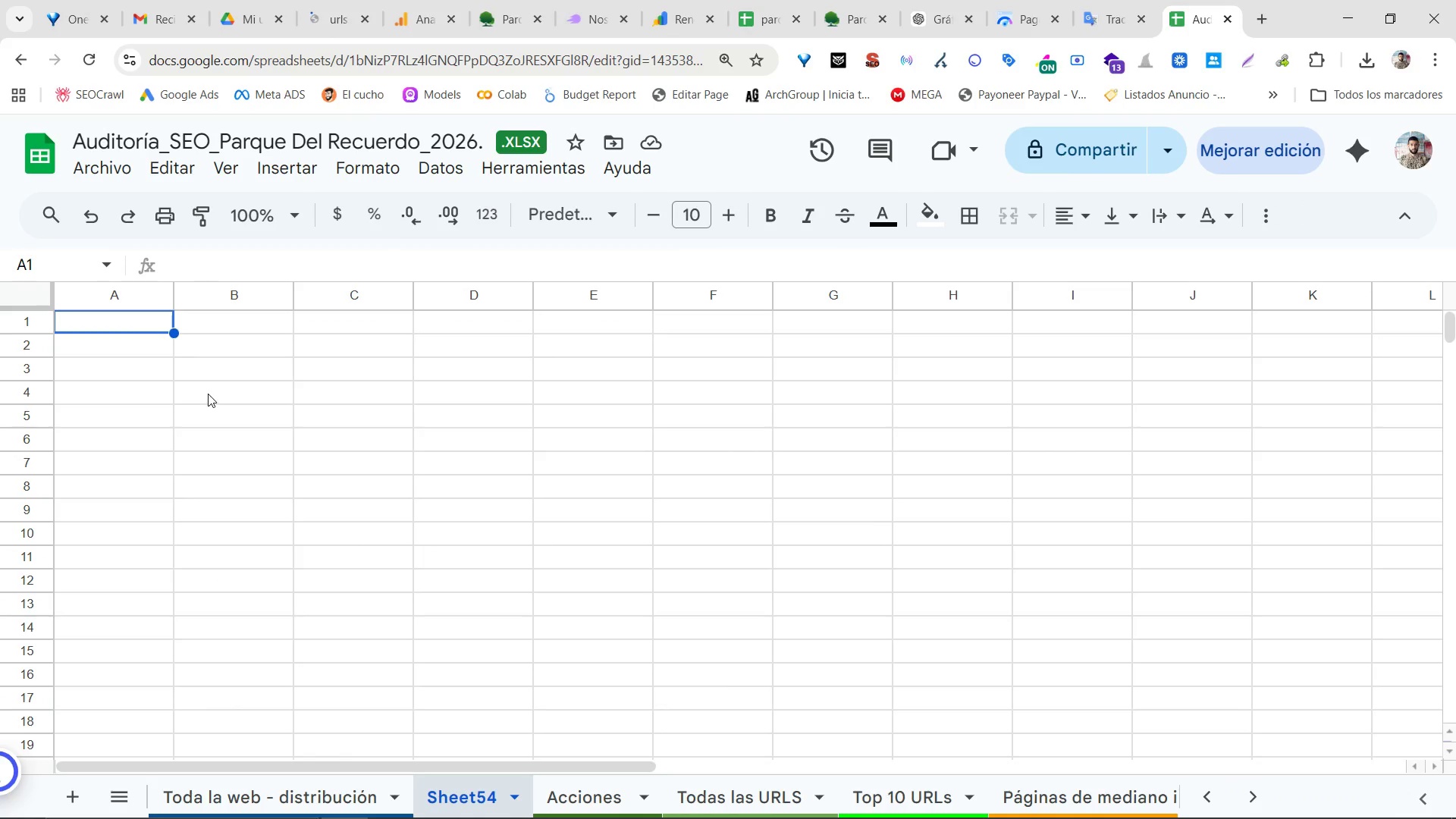 
key(Control+V)
 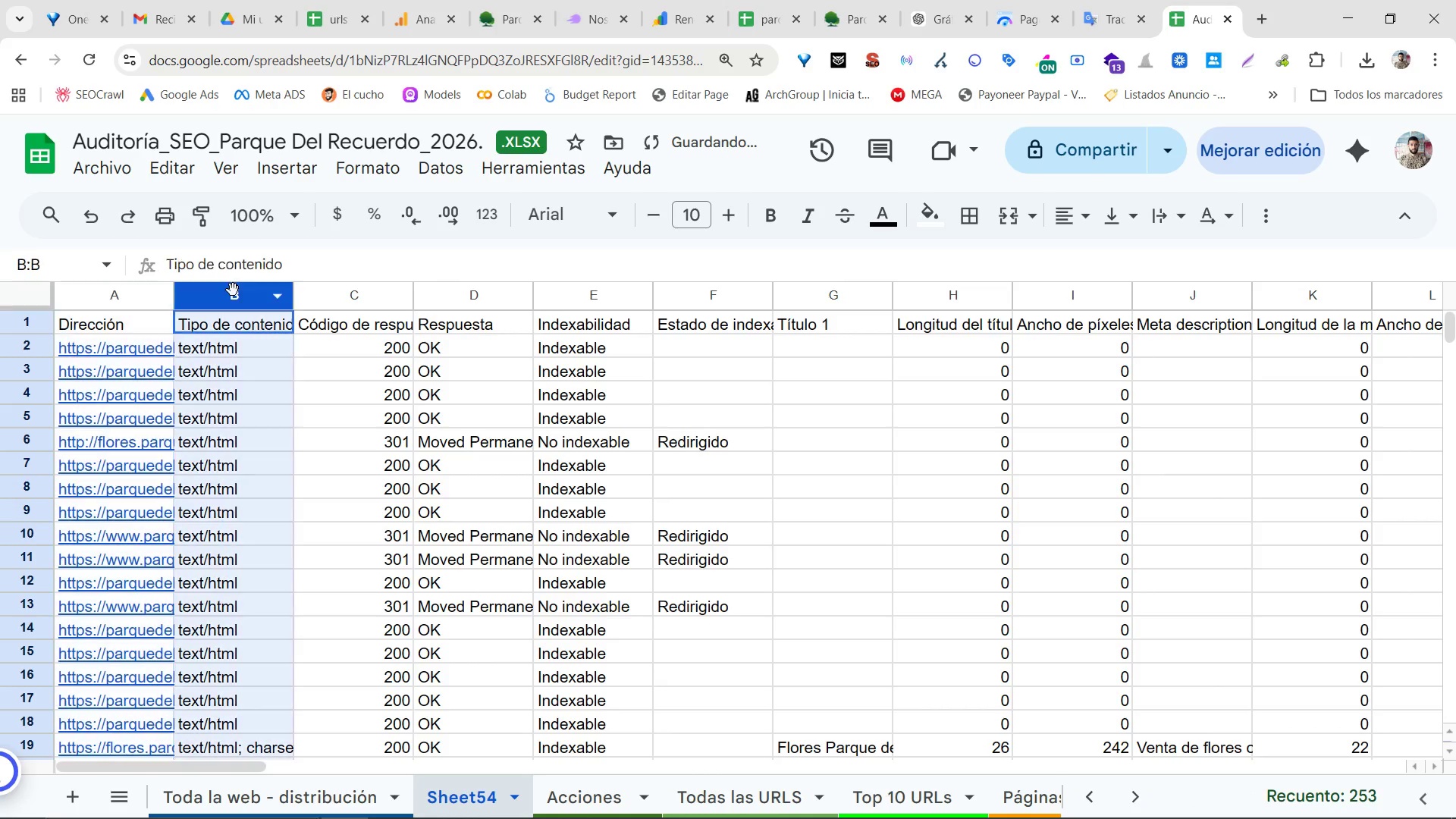 
left_click_drag(start_coordinate=[235, 419], to_coordinate=[235, 406])
 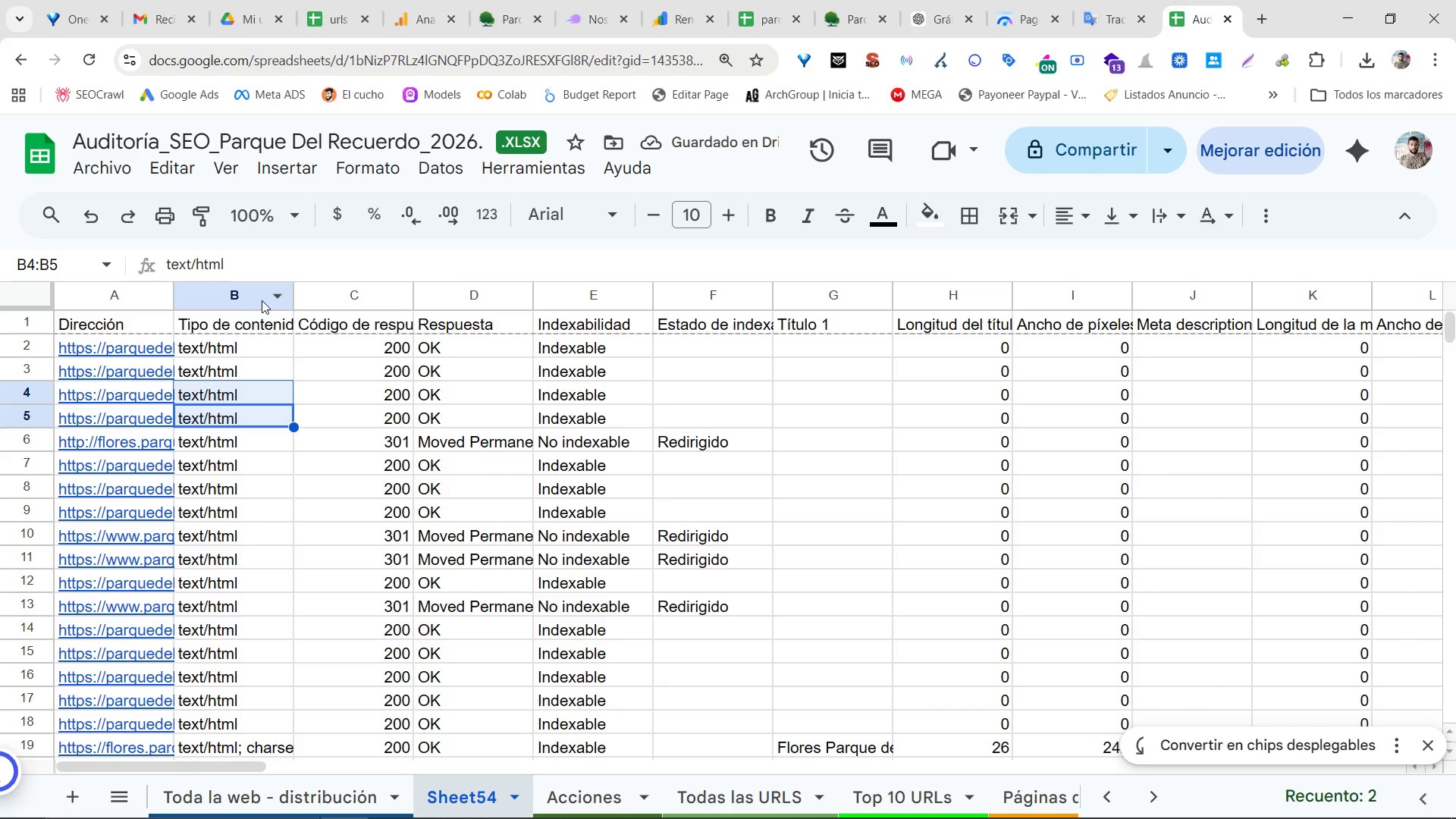 
left_click([256, 297])
 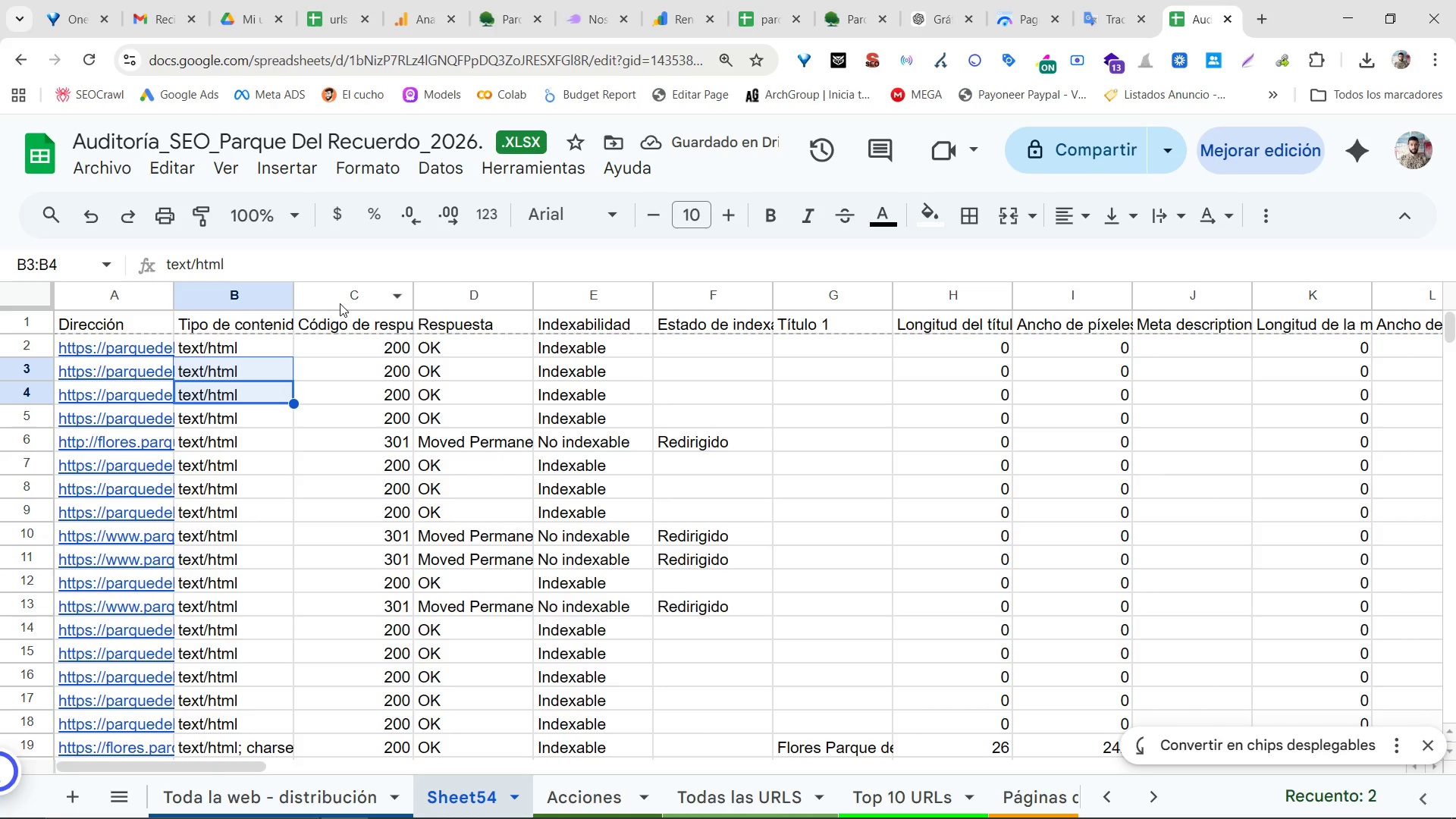 
left_click_drag(start_coordinate=[343, 297], to_coordinate=[908, 372])
 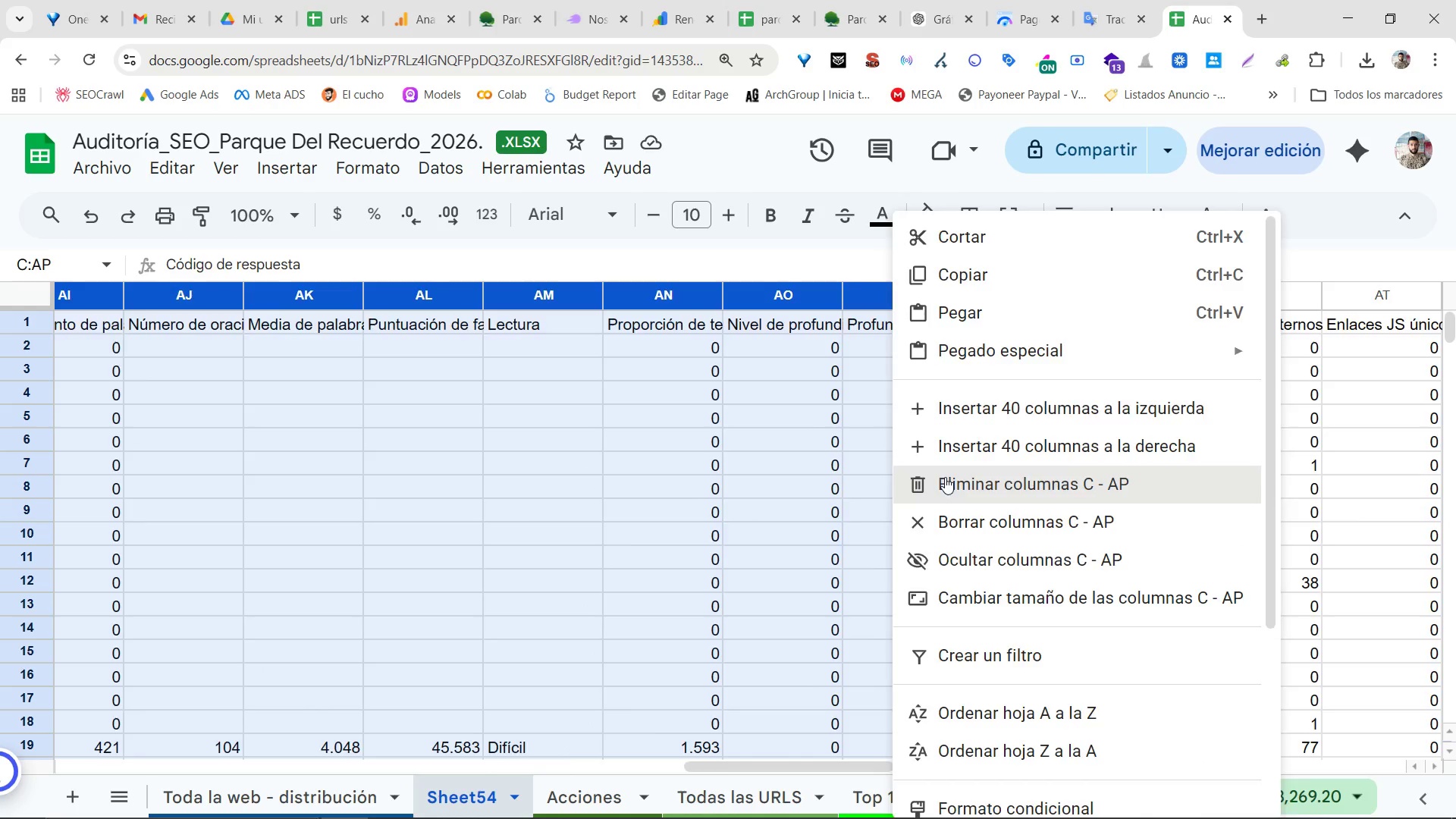 
double_click([686, 484])
 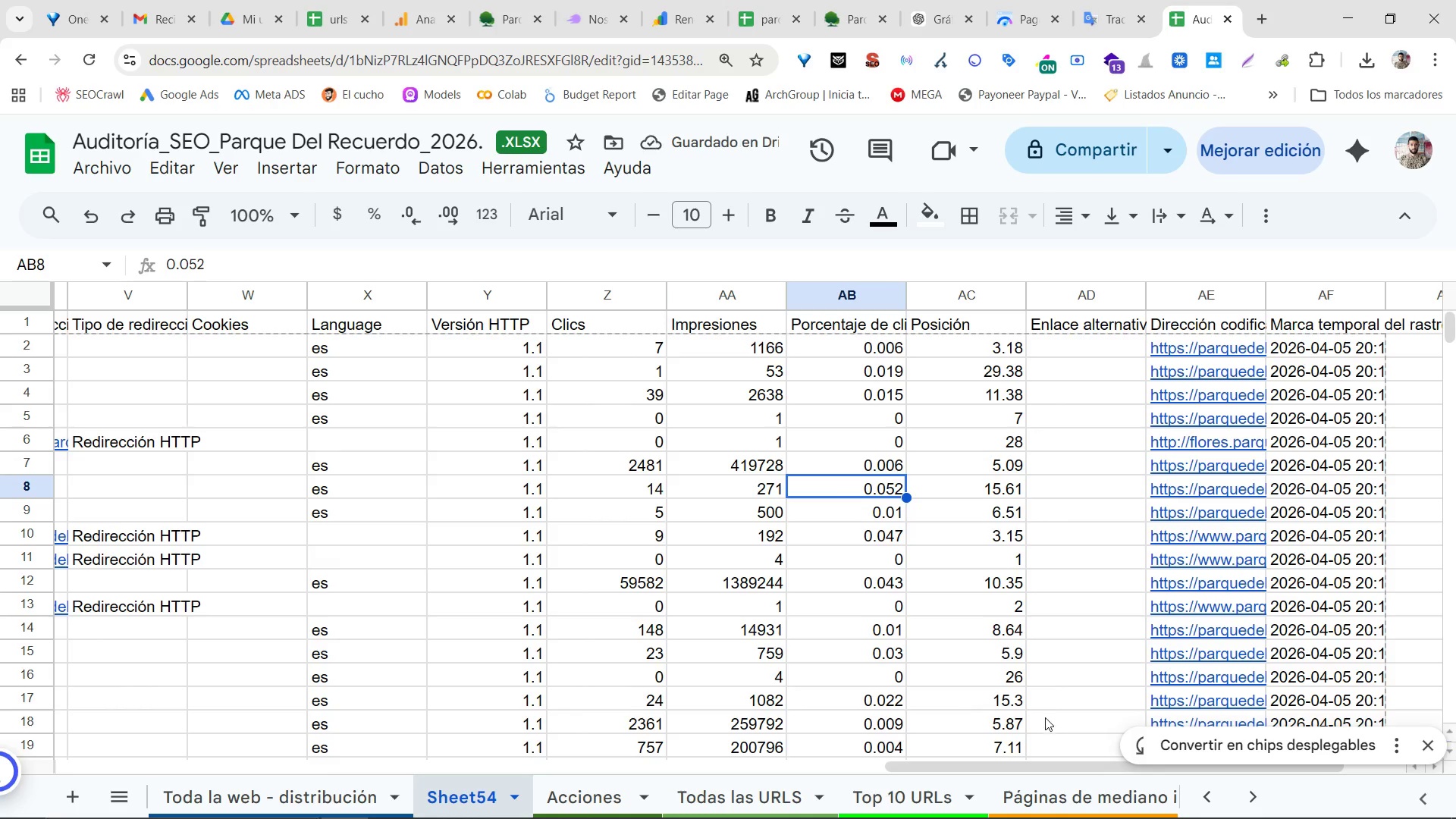 
left_click_drag(start_coordinate=[981, 766], to_coordinate=[3, 739])
 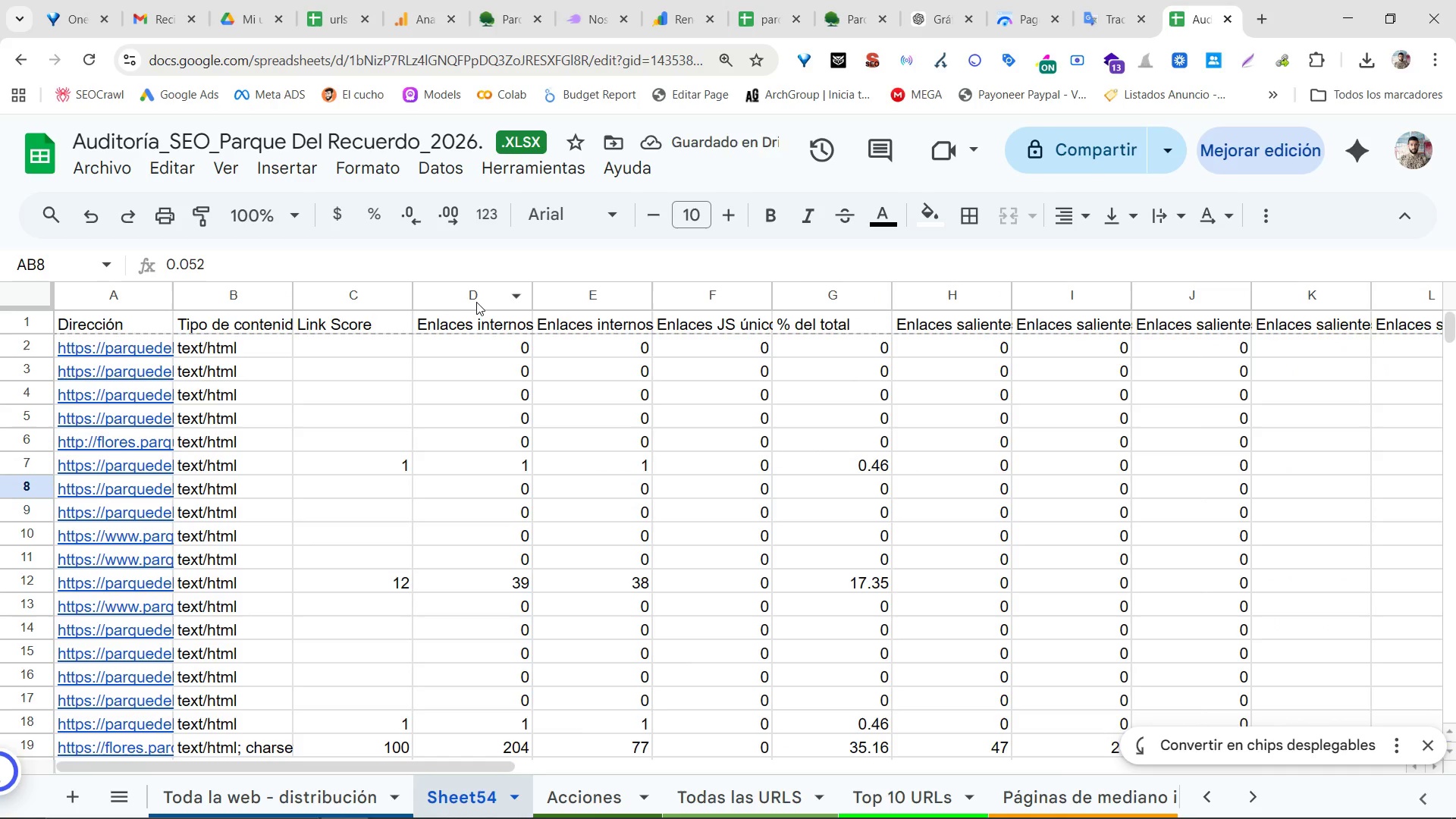 
left_click([476, 302])
 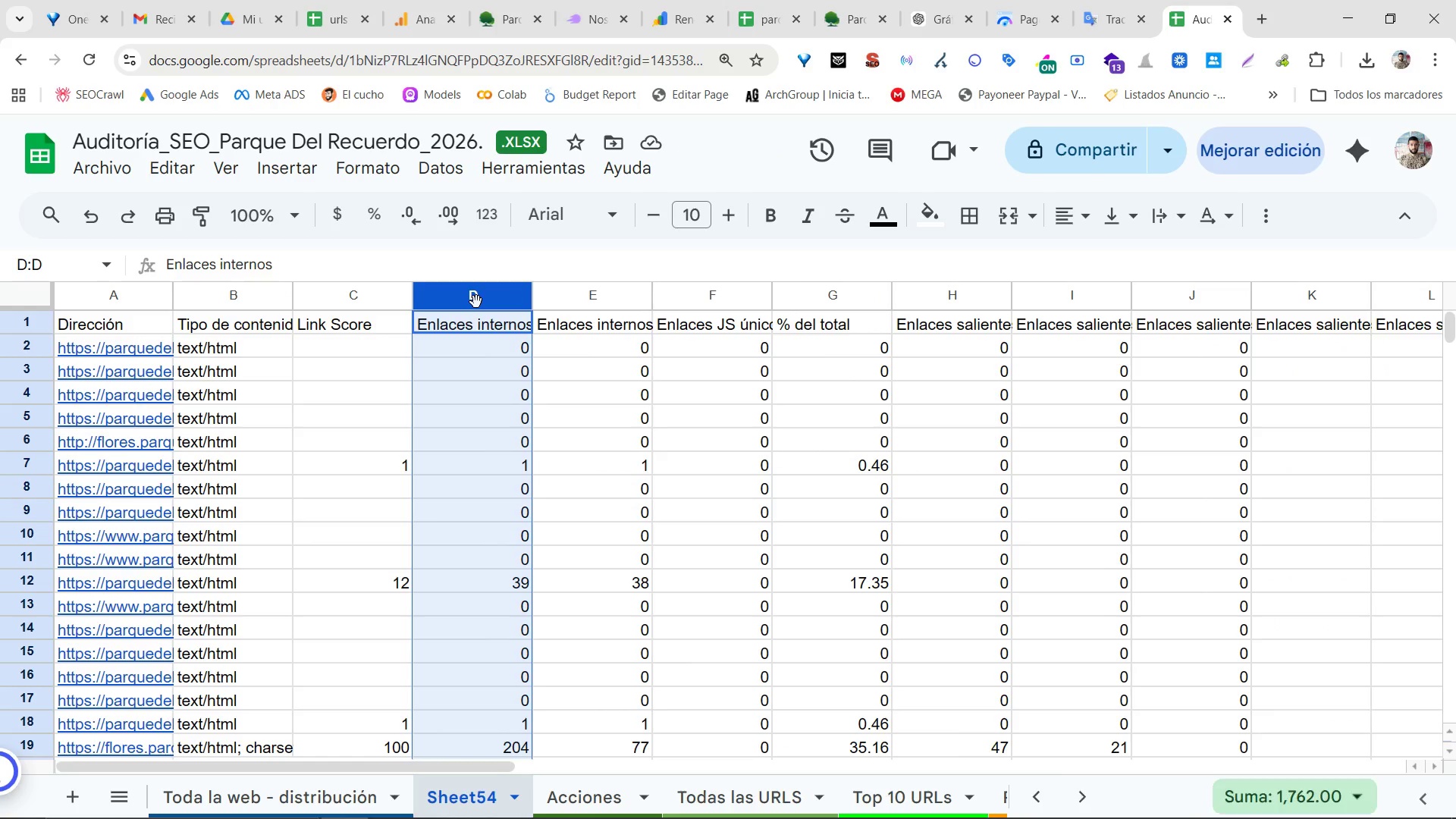 
right_click([476, 302])
 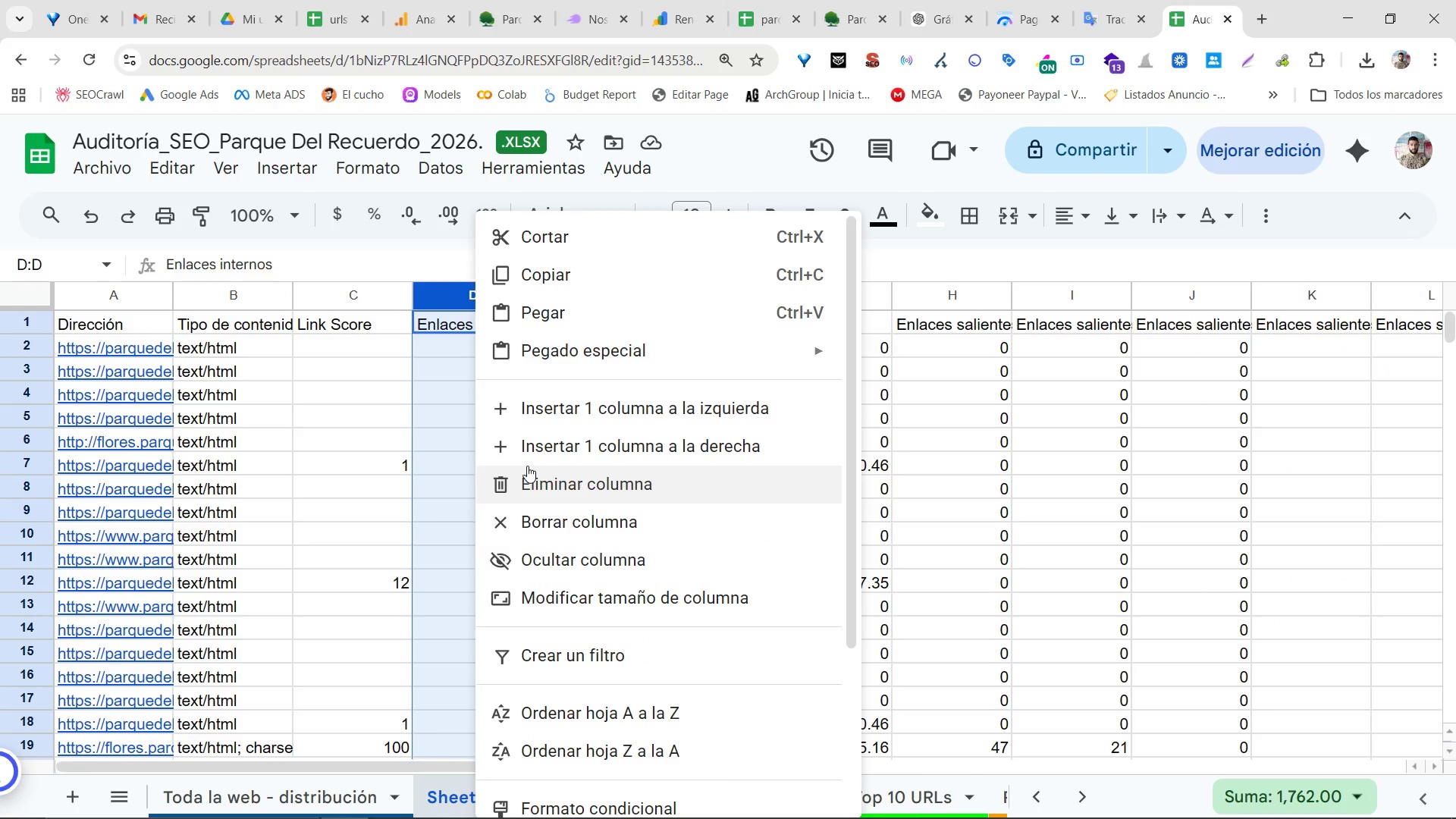 
left_click([527, 482])
 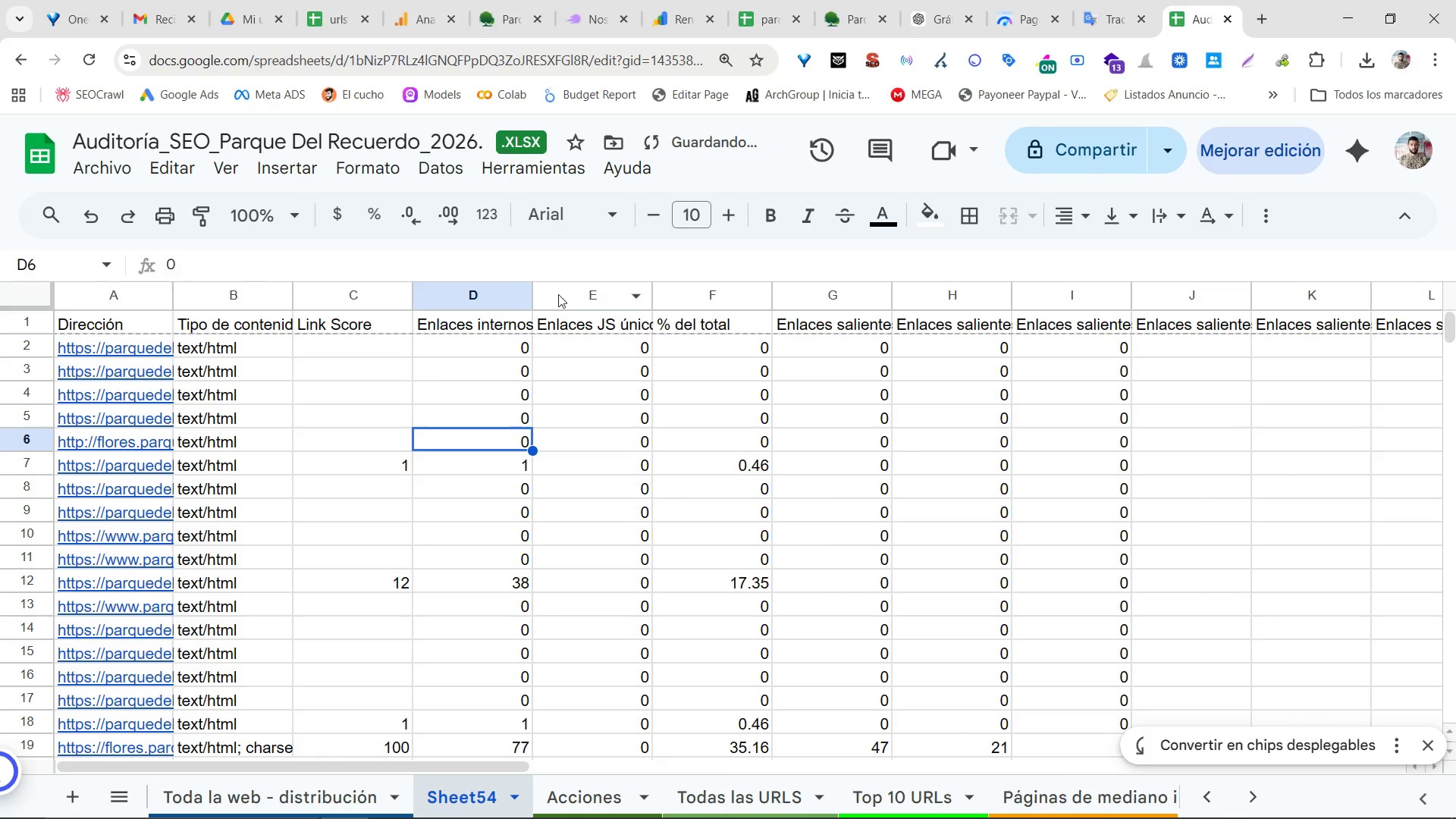 
left_click_drag(start_coordinate=[586, 287], to_coordinate=[578, 290])
 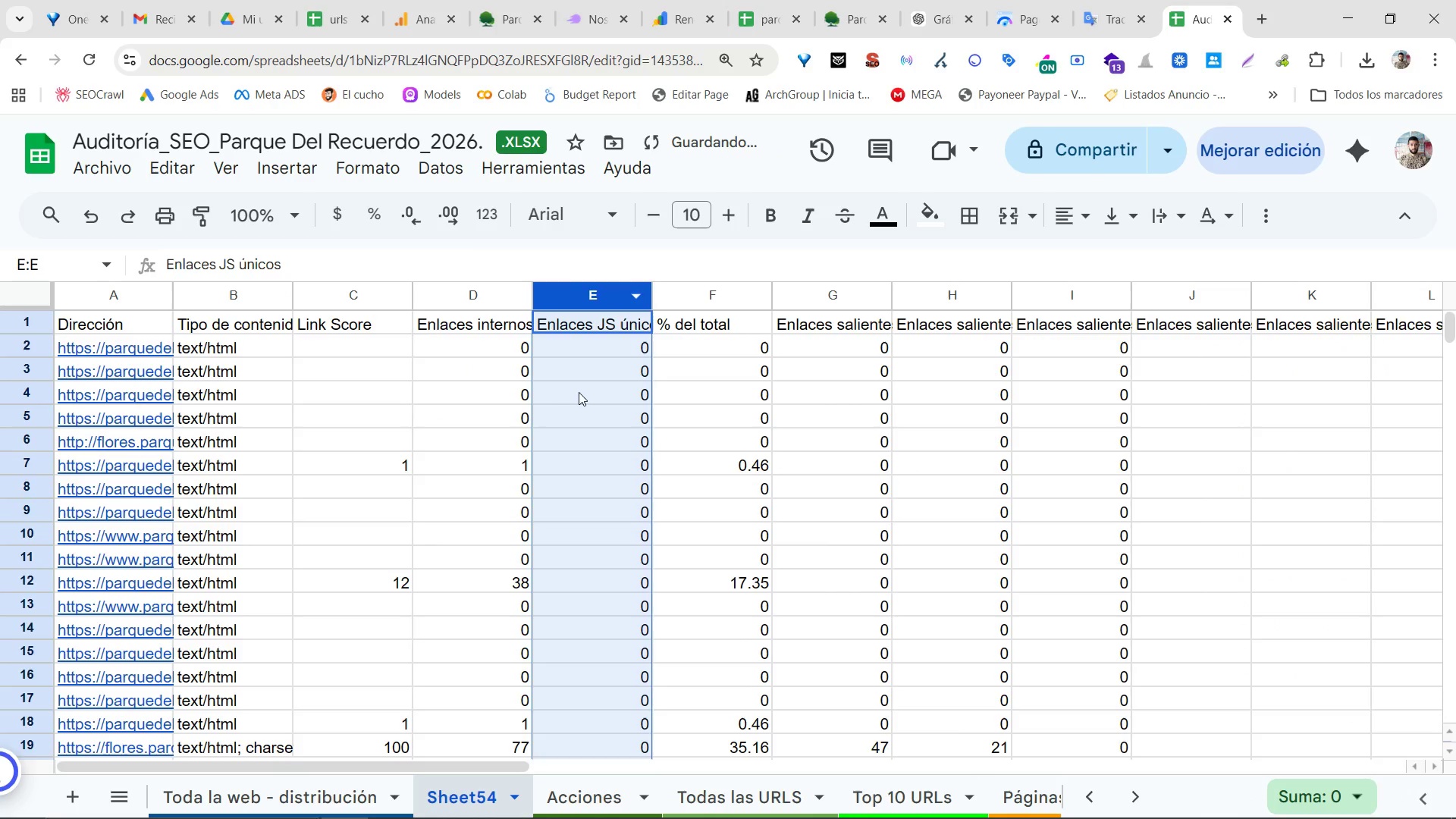 
left_click_drag(start_coordinate=[579, 392], to_coordinate=[580, 387])
 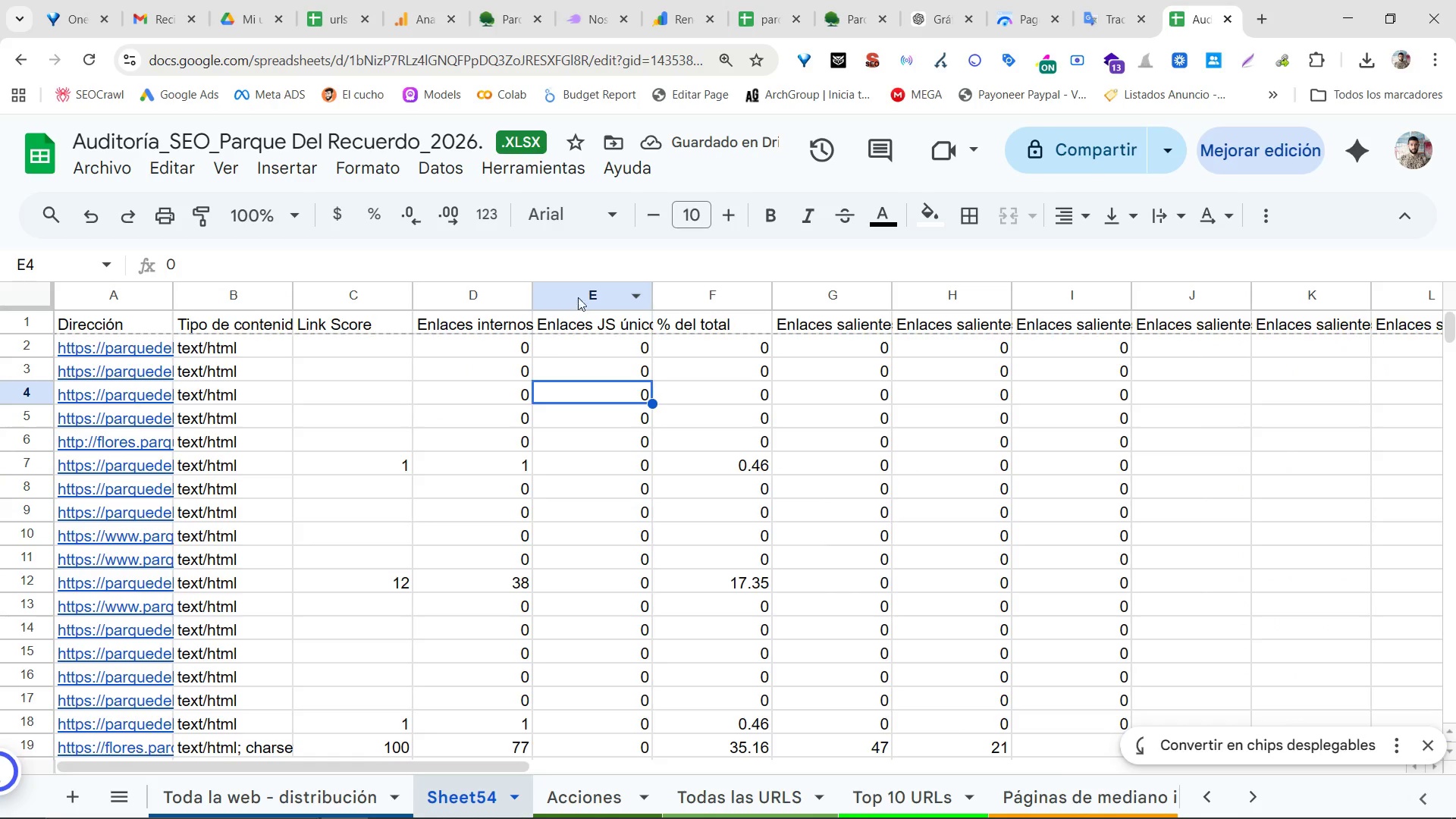 
left_click_drag(start_coordinate=[578, 297], to_coordinate=[739, 314])
 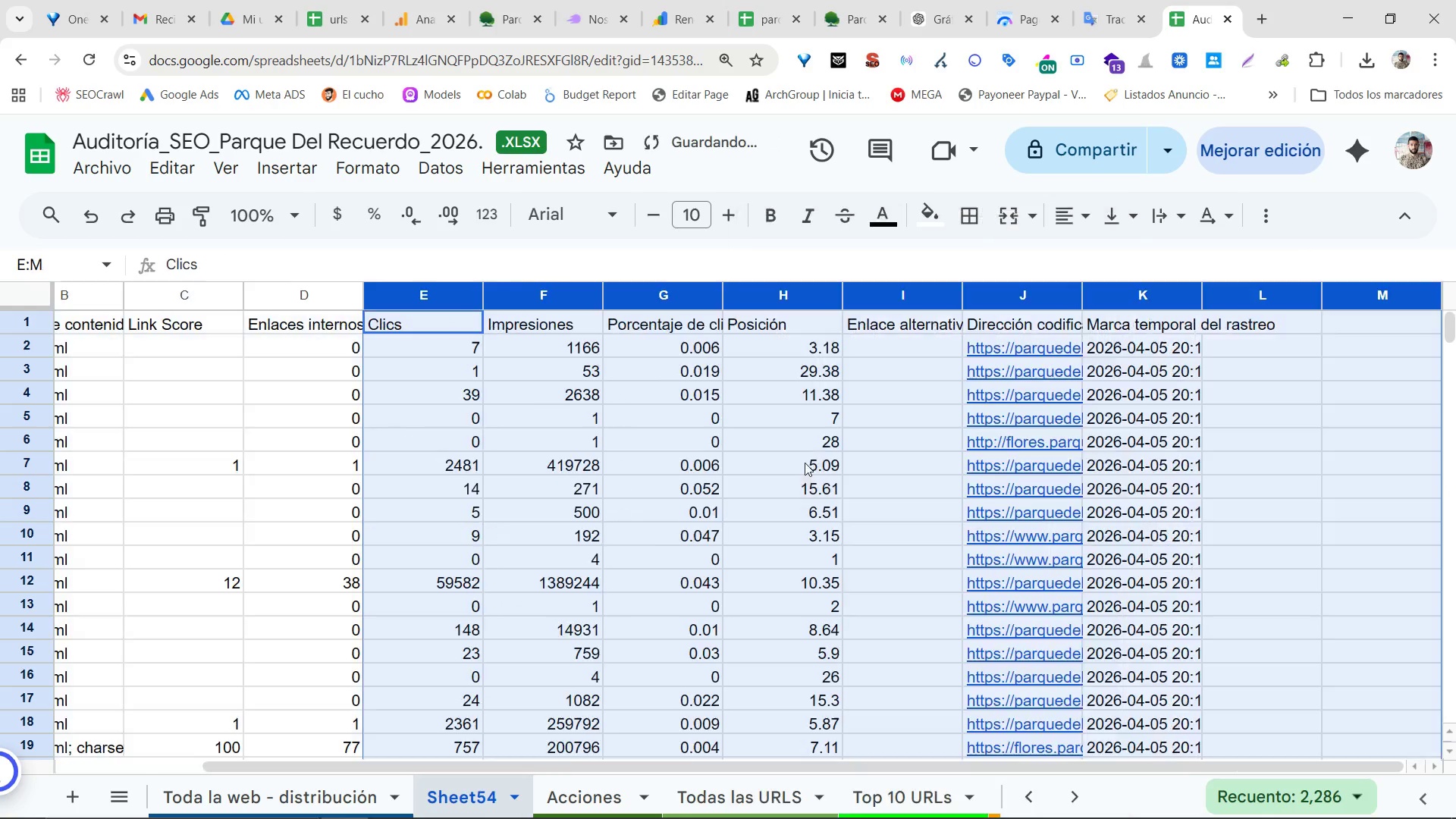 
double_click([670, 408])
 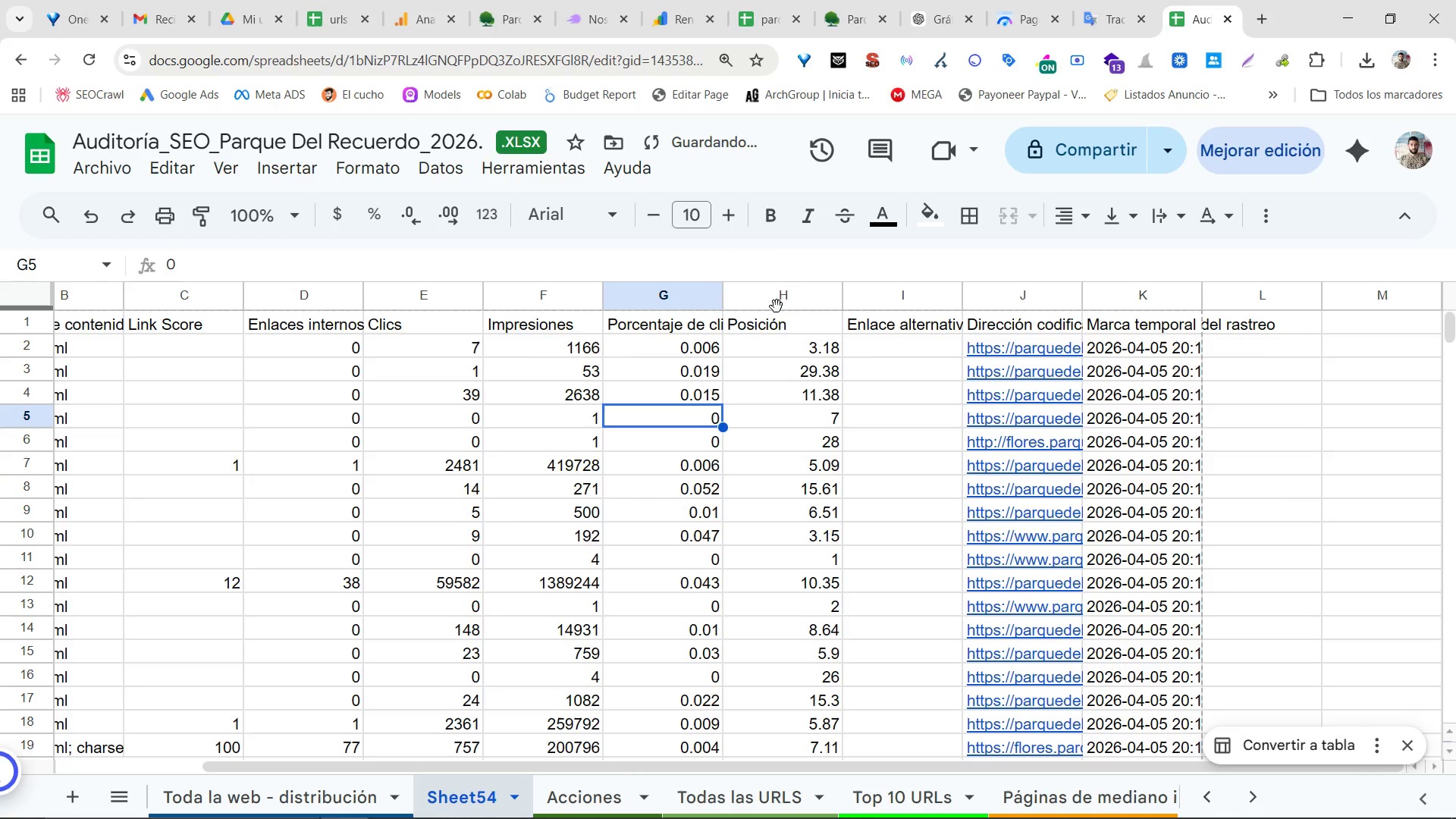 
left_click([647, 290])
 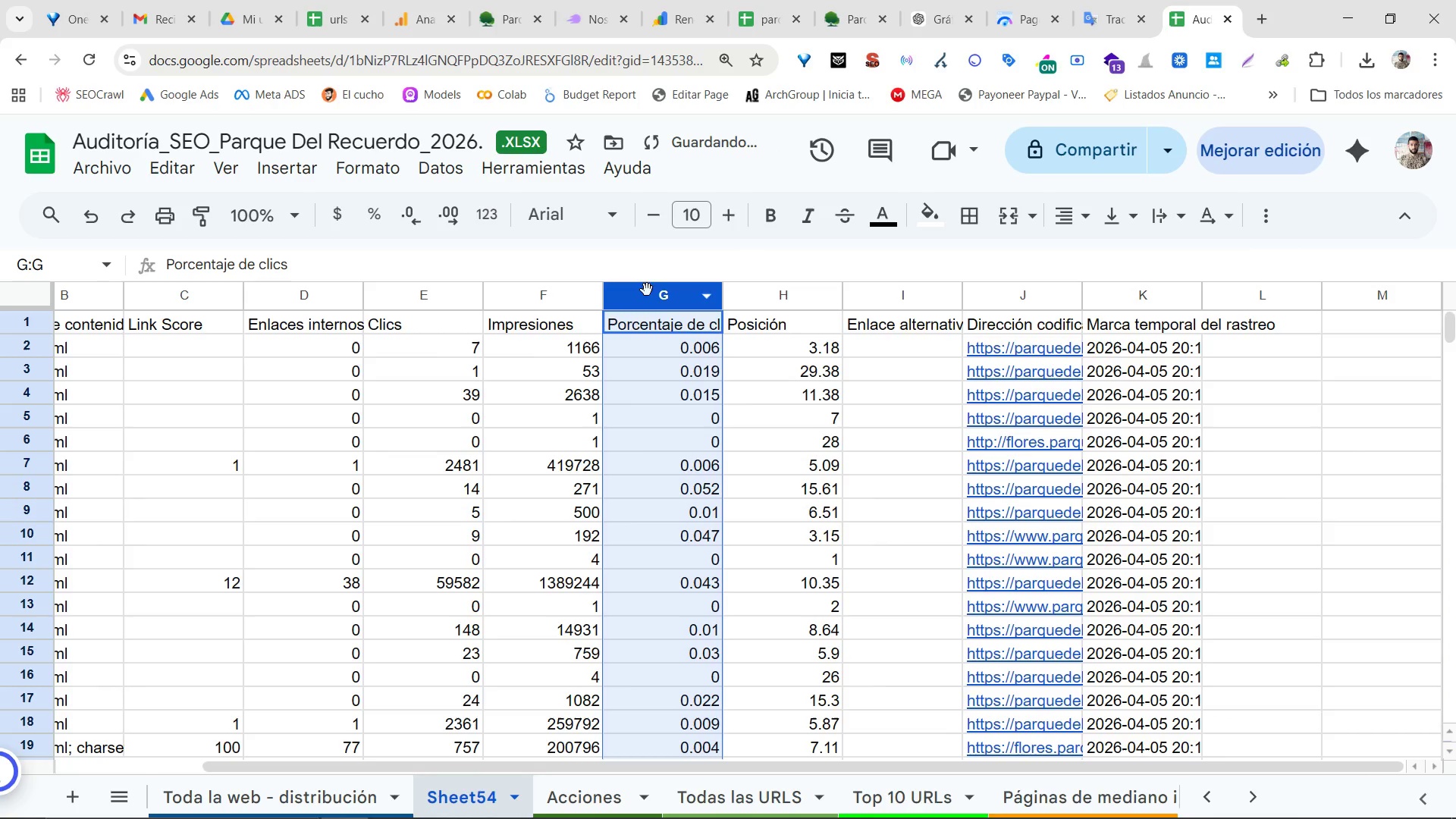 
right_click([647, 290])
 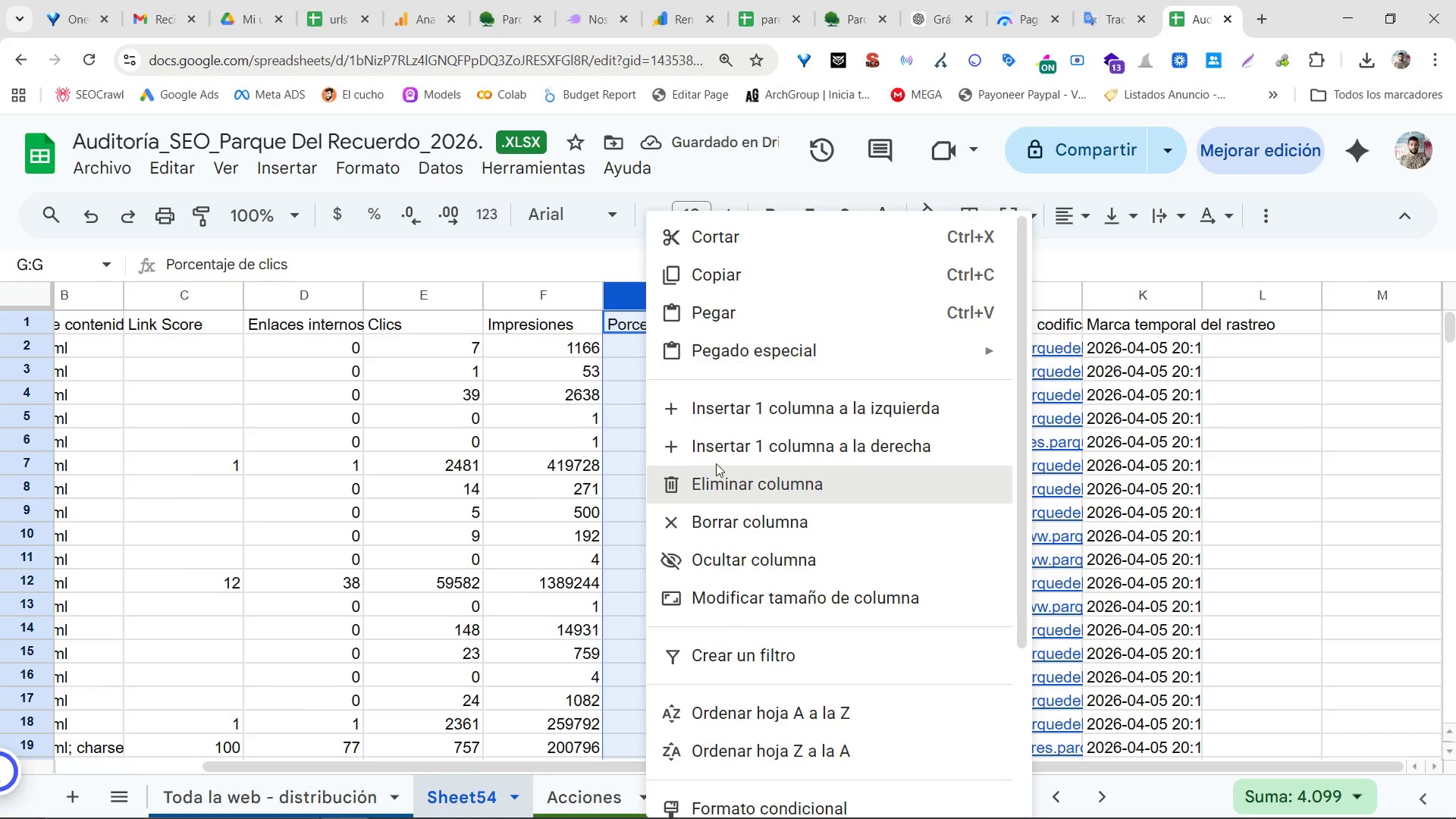 
double_click([769, 422])
 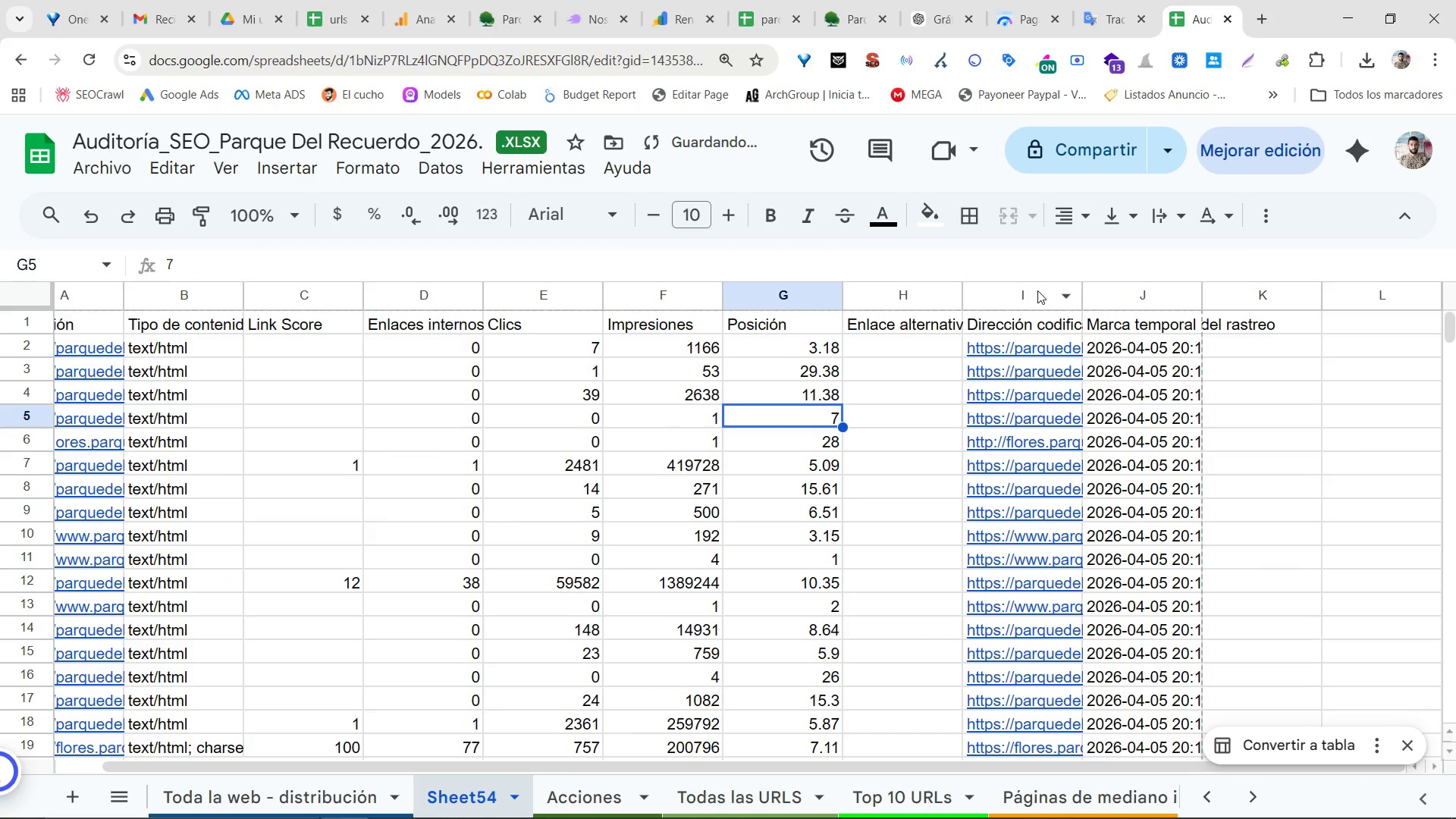 
left_click_drag(start_coordinate=[1037, 290], to_coordinate=[1446, 290])
 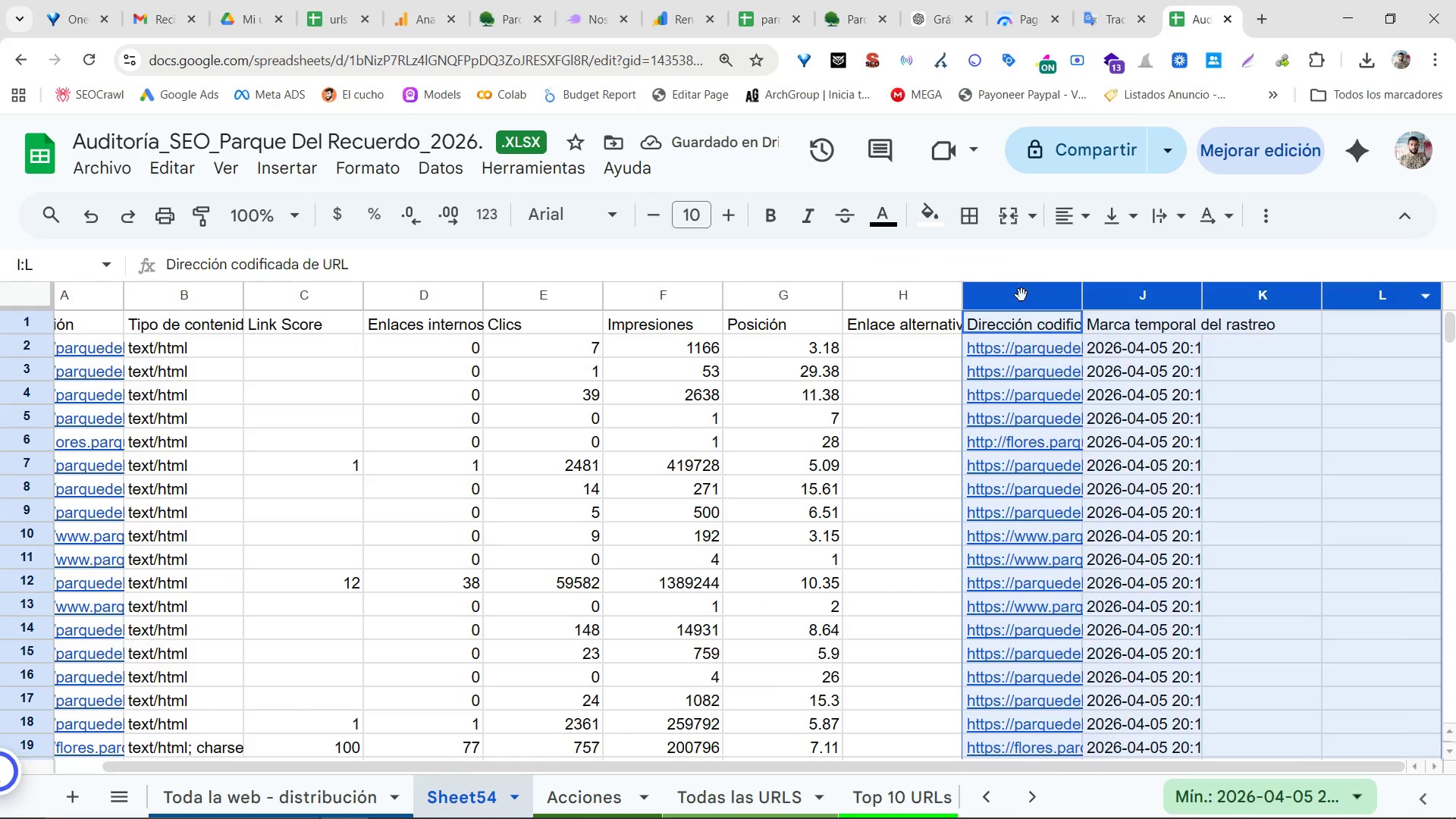 
right_click([1021, 295])
 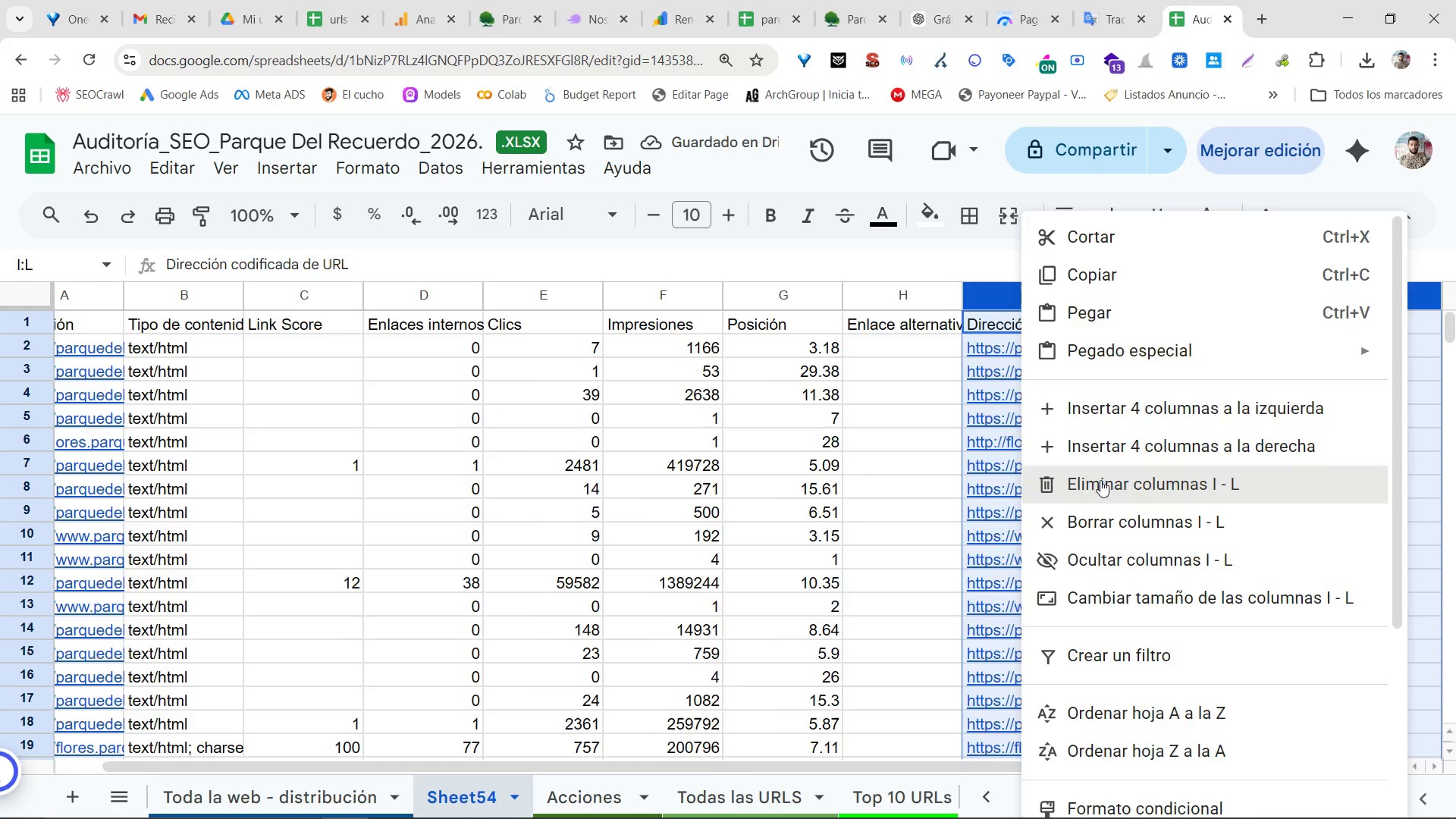 
double_click([695, 411])
 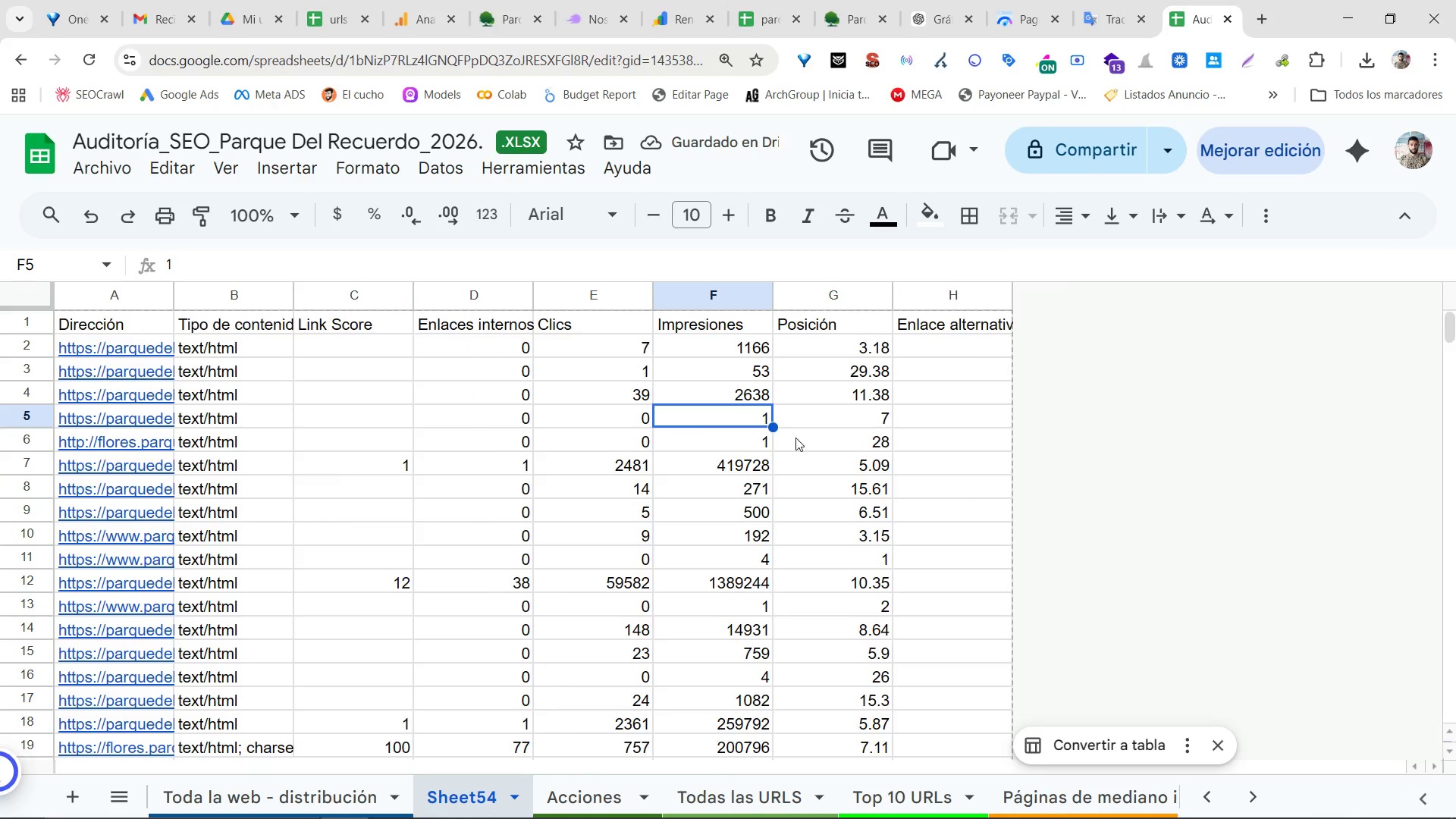 
wait(6.62)
 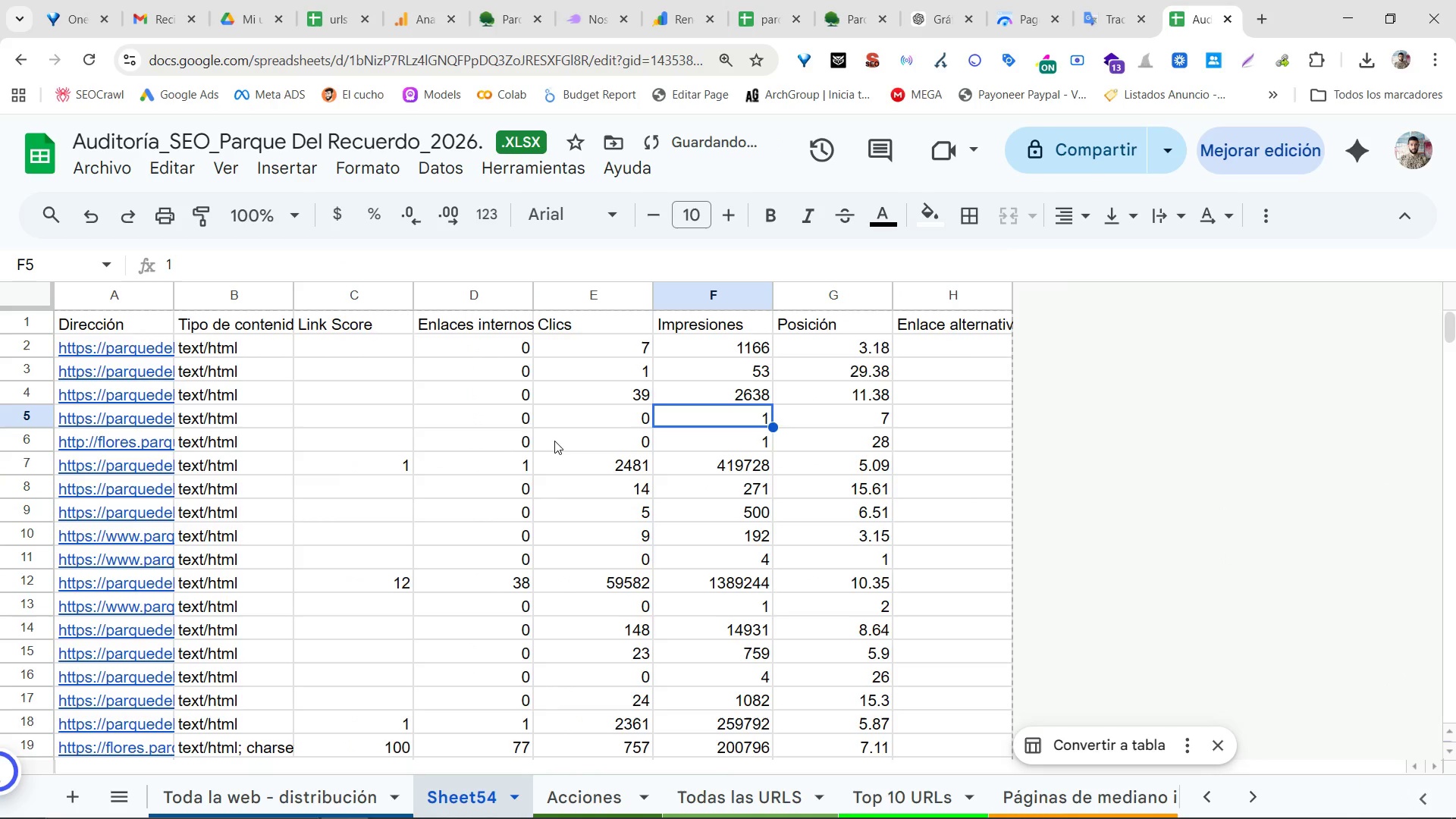 
left_click_drag(start_coordinate=[172, 294], to_coordinate=[503, 306])
 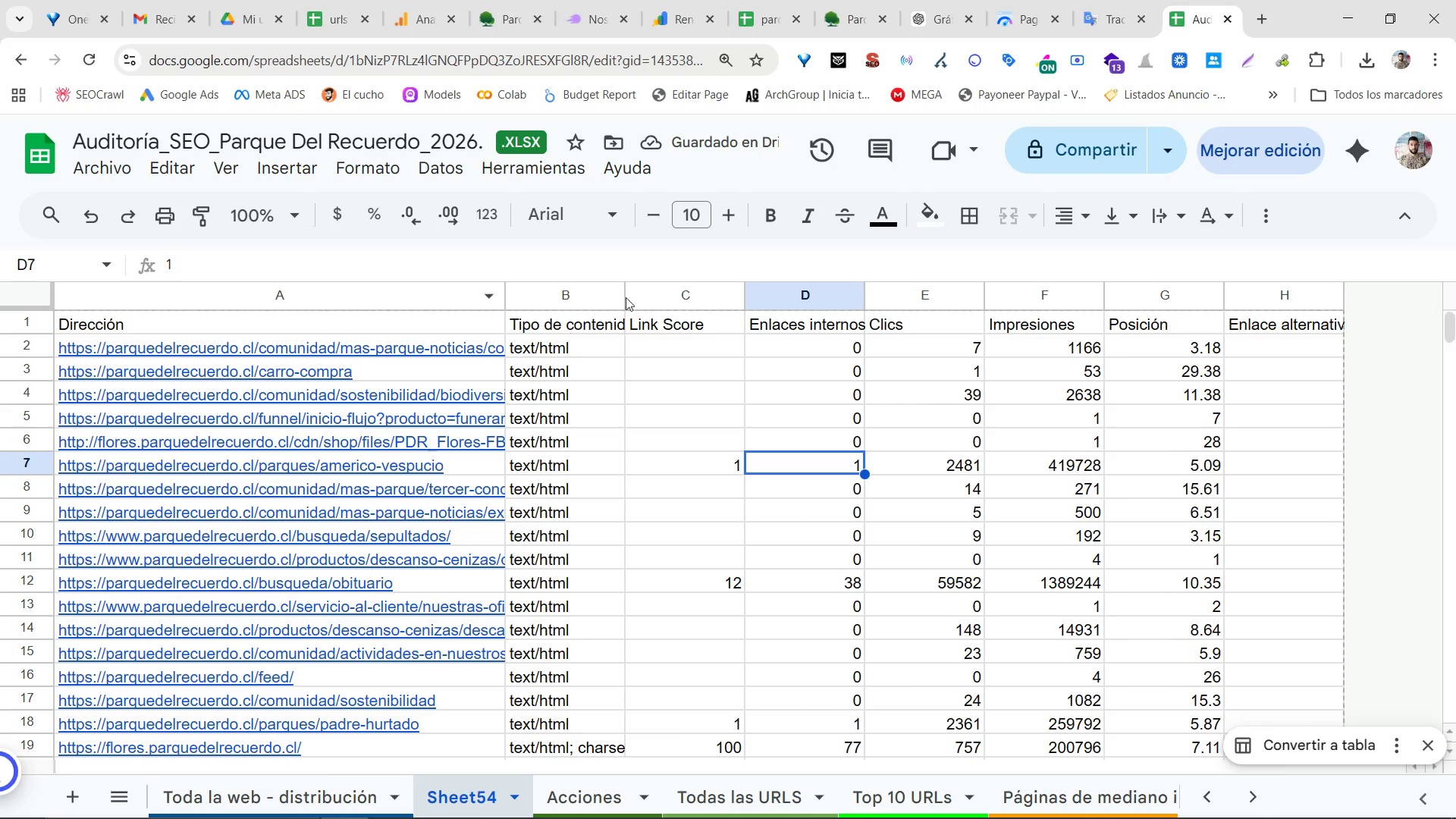 
wait(6.34)
 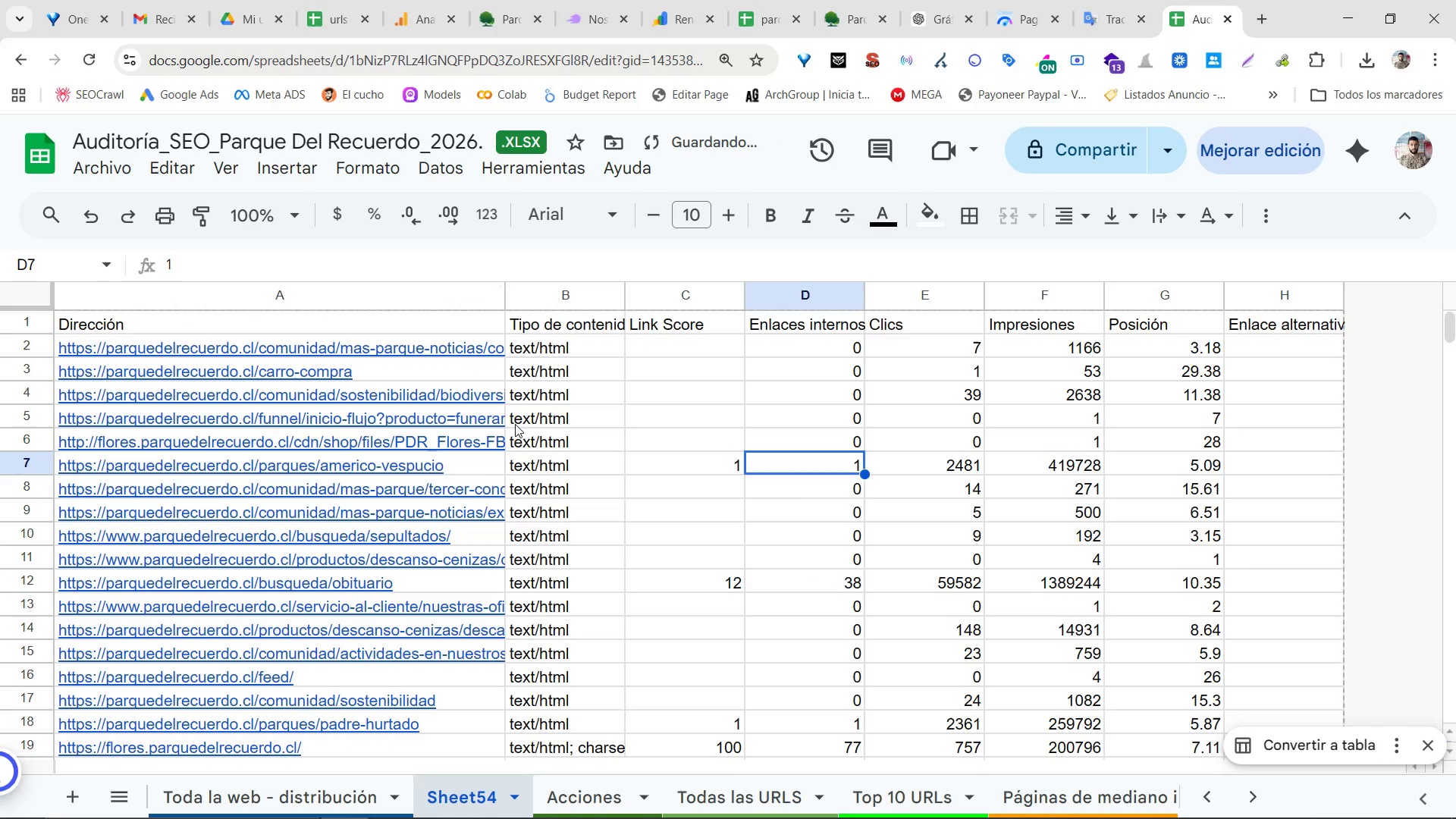 
left_click([108, 284])
 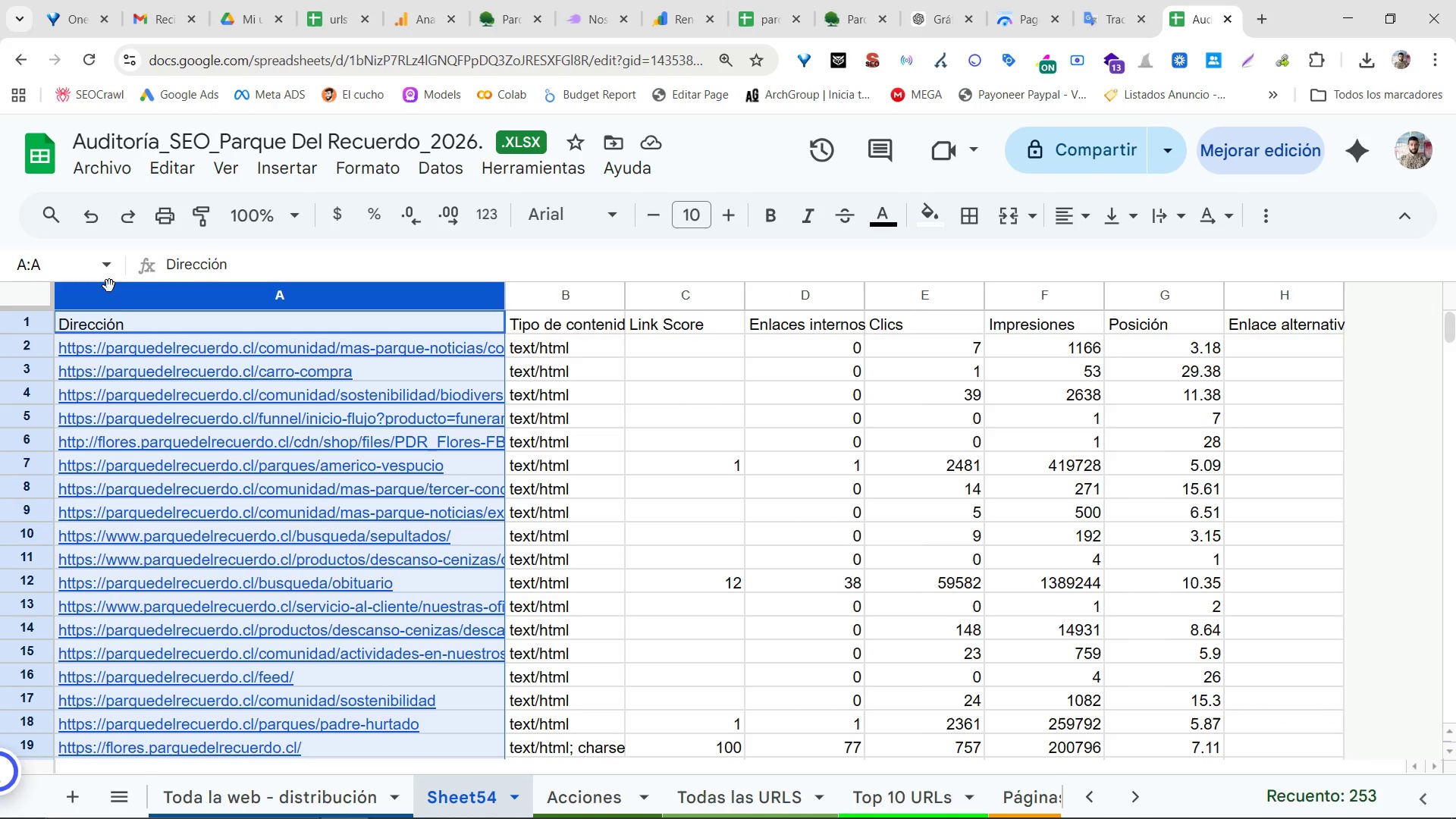 
key(Control+C)
 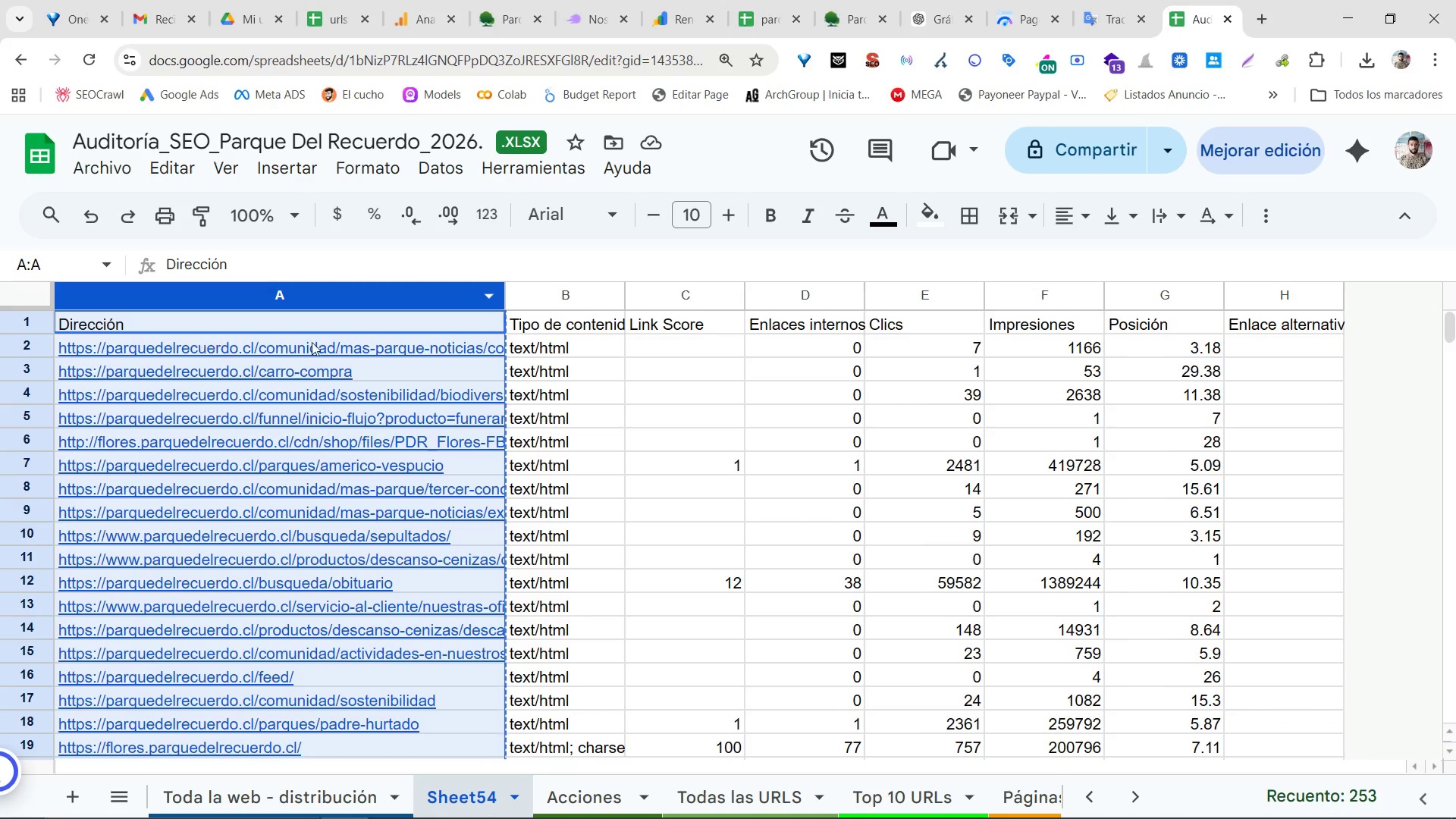 
key(Control+C)
 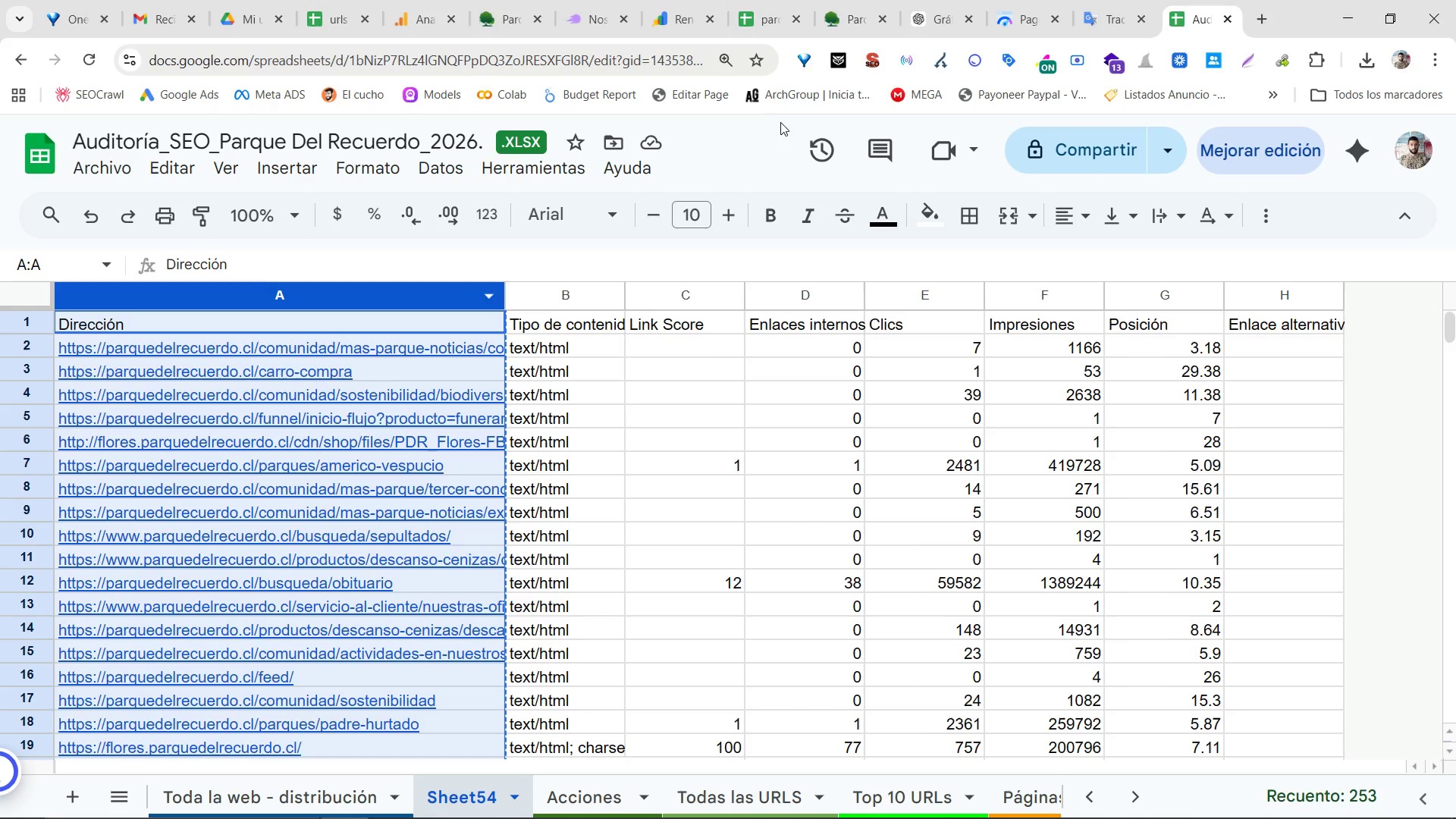 
key(Control+C)
 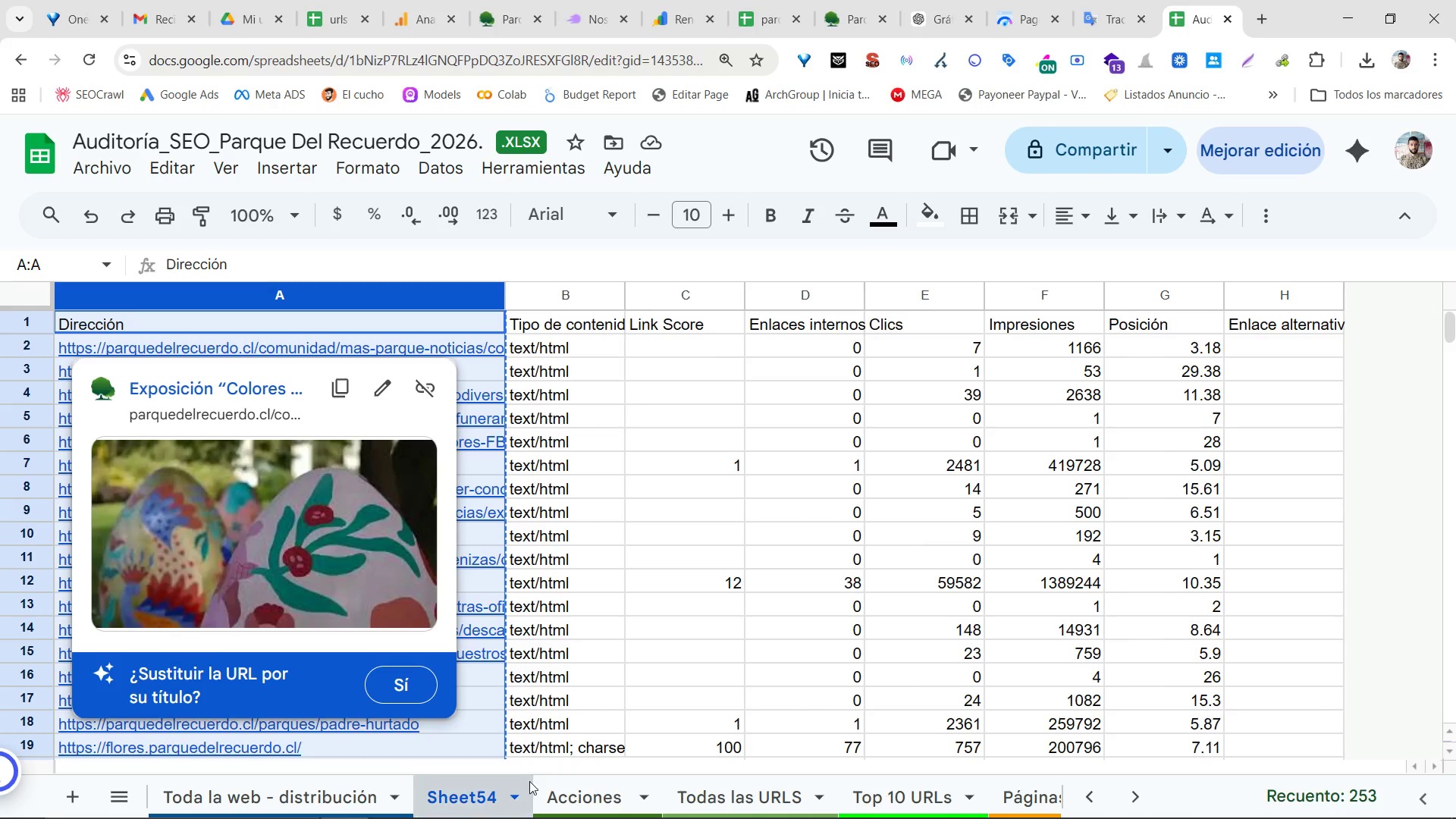 
left_click([795, 782])
 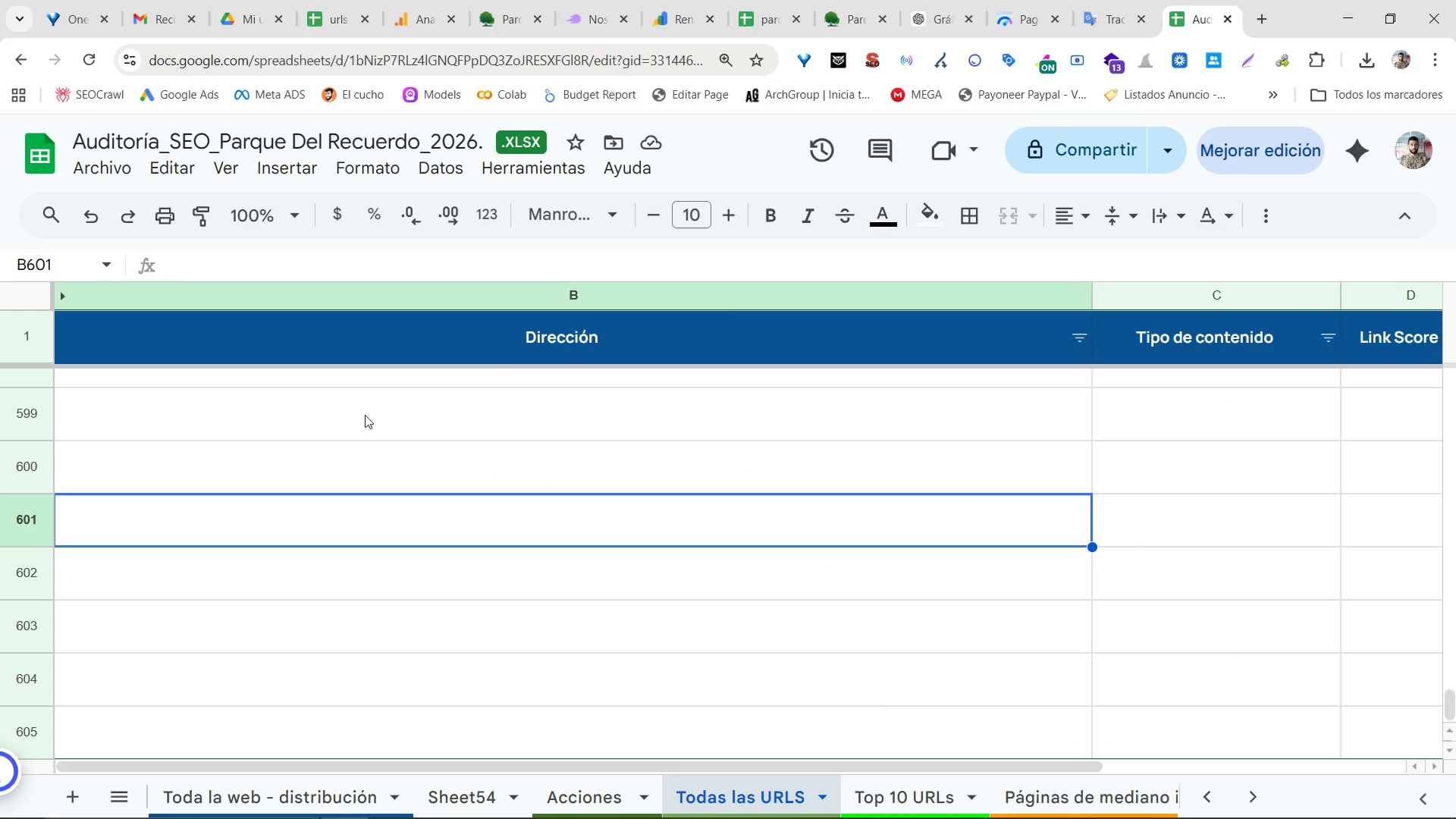 
double_click([497, 352])
 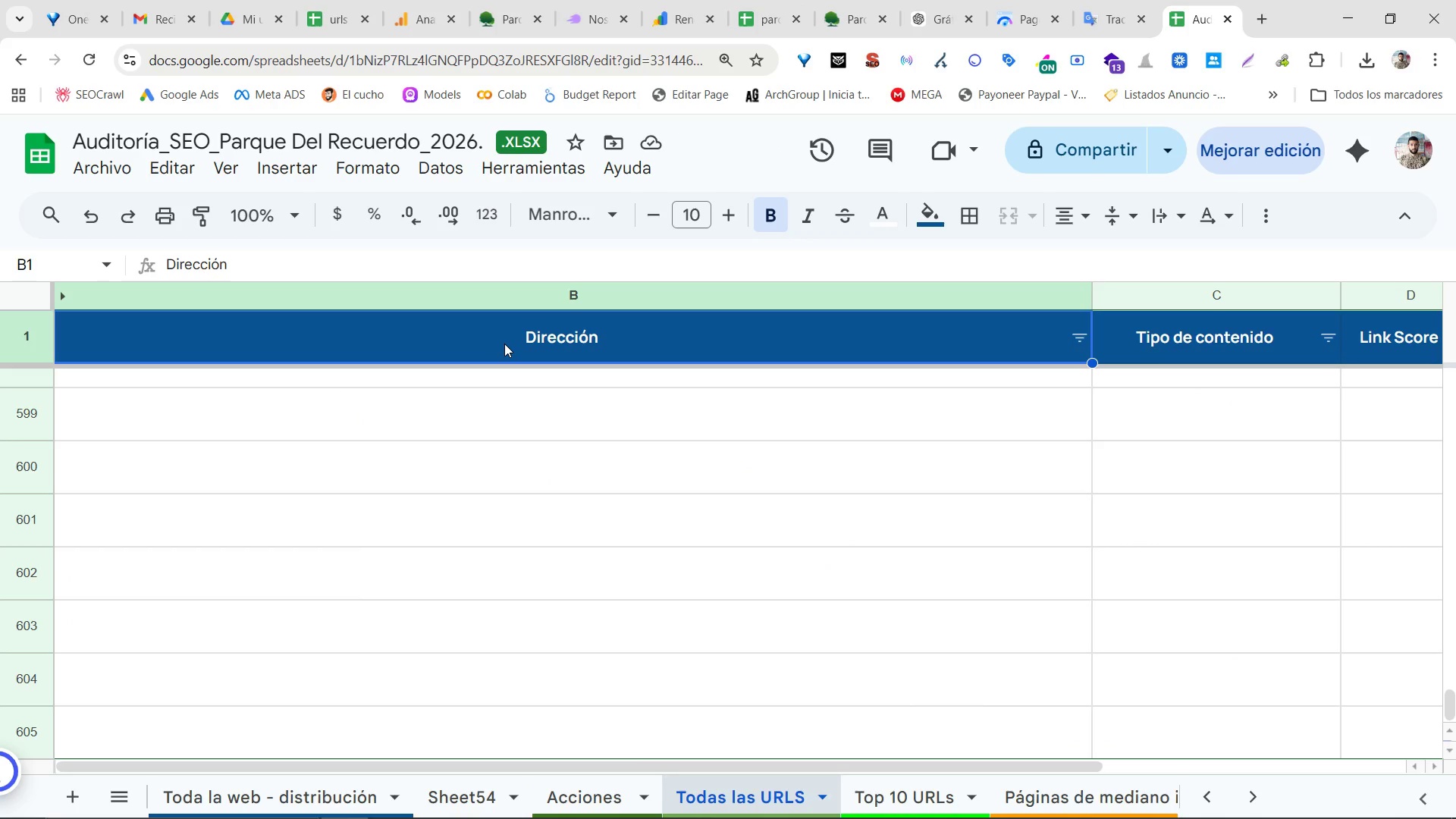 
key(Control+ControlLeft)
 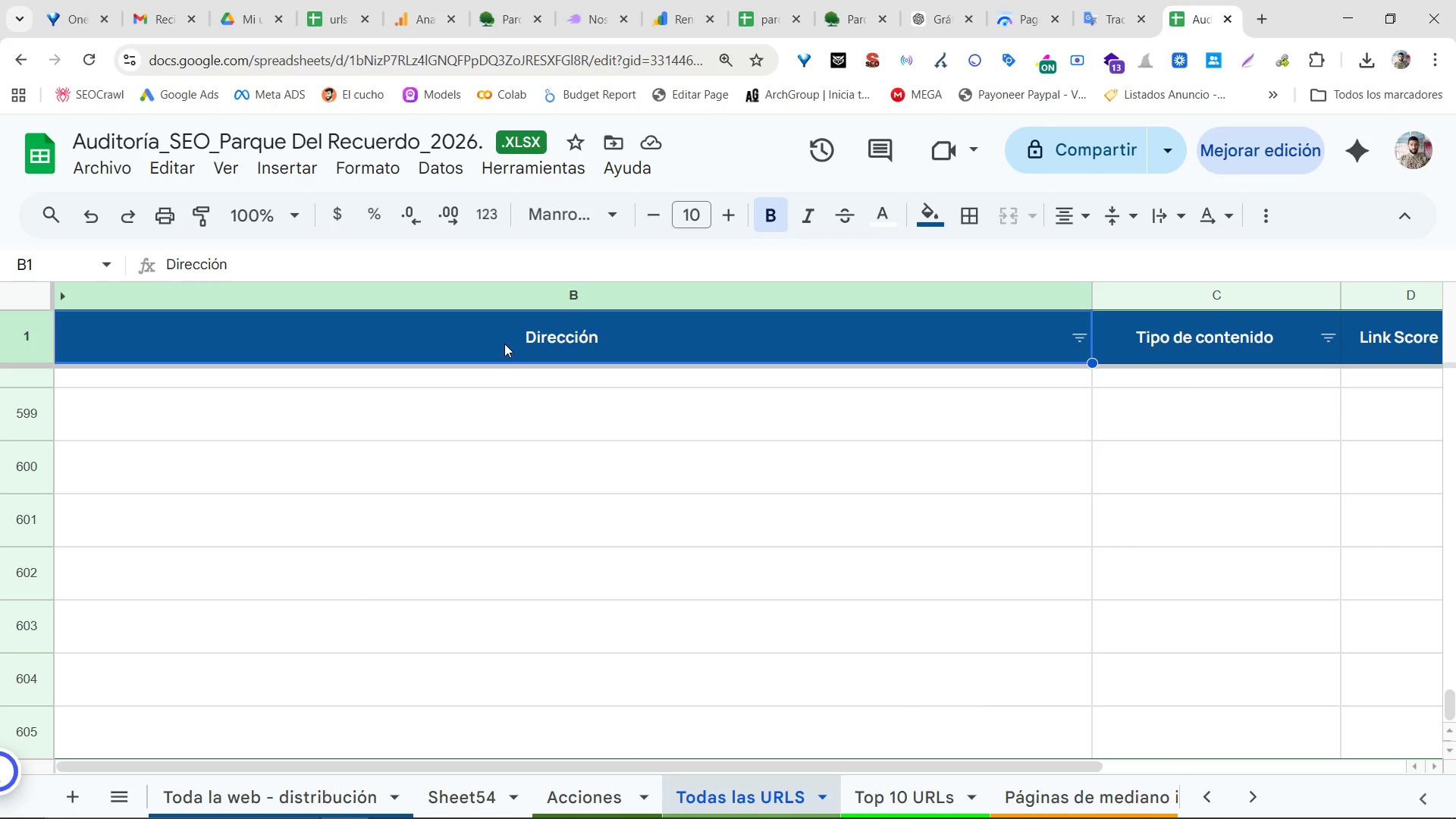 
key(Control+V)
 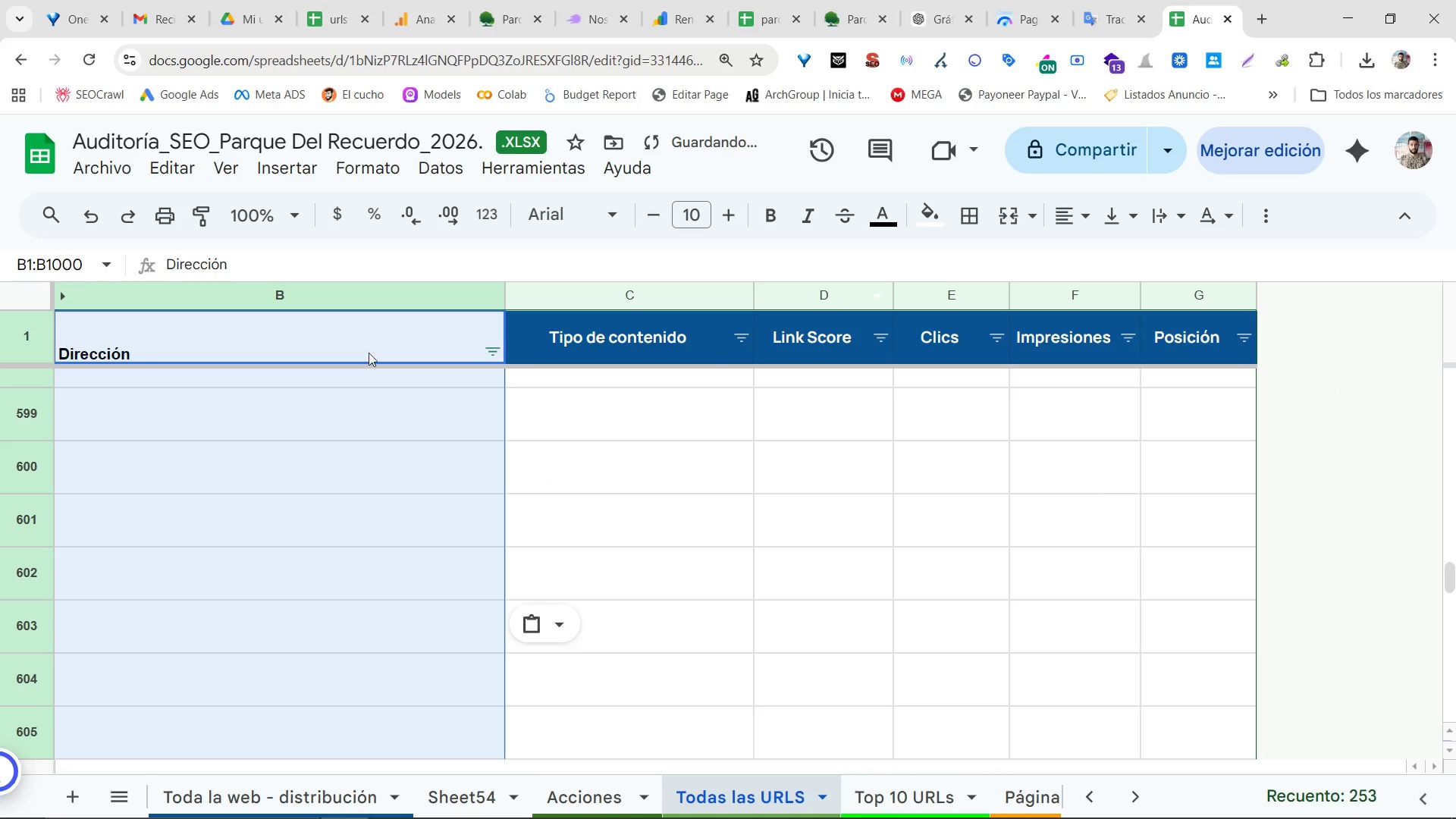 
left_click([384, 410])
 